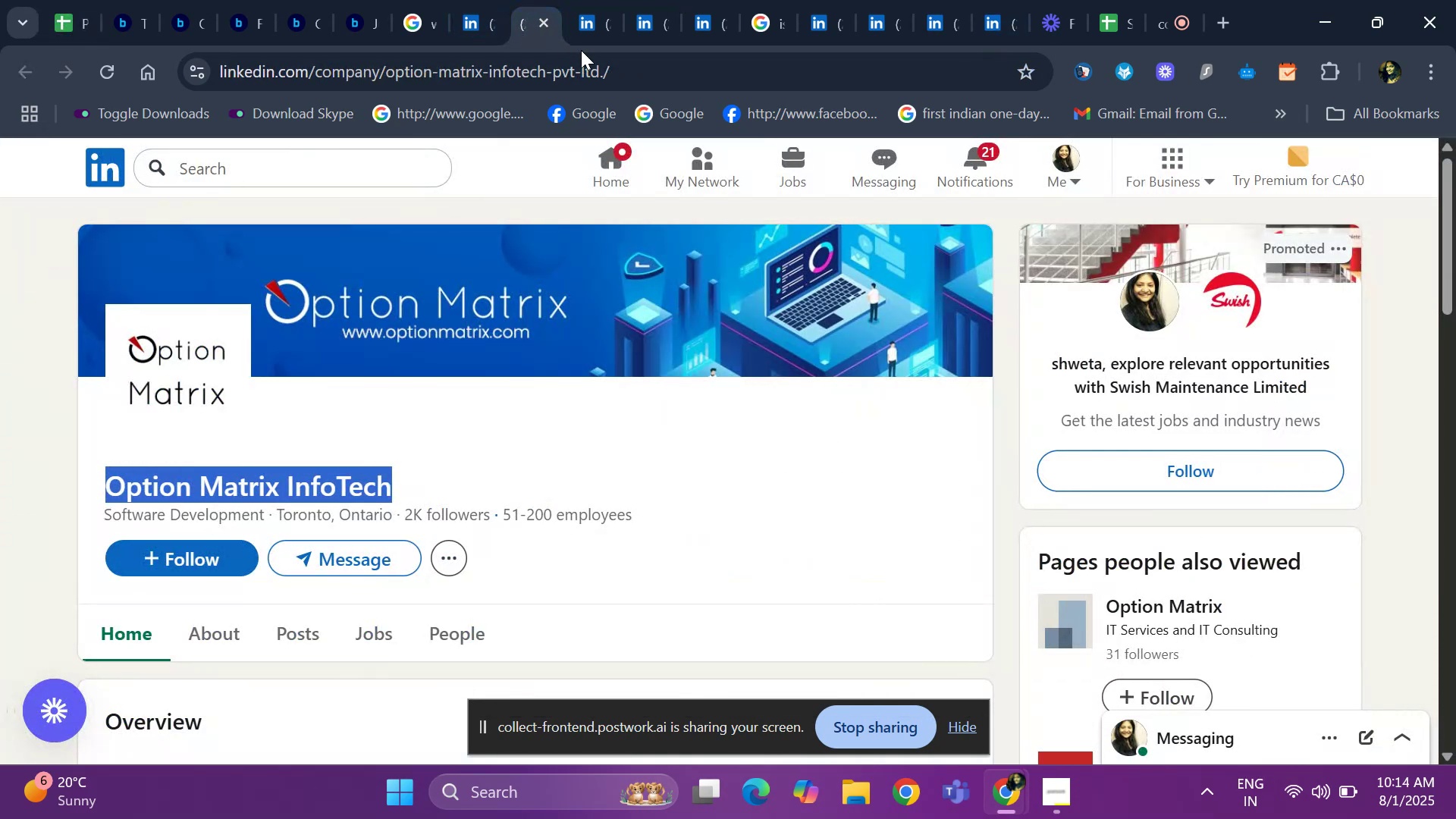 
left_click([639, 74])
 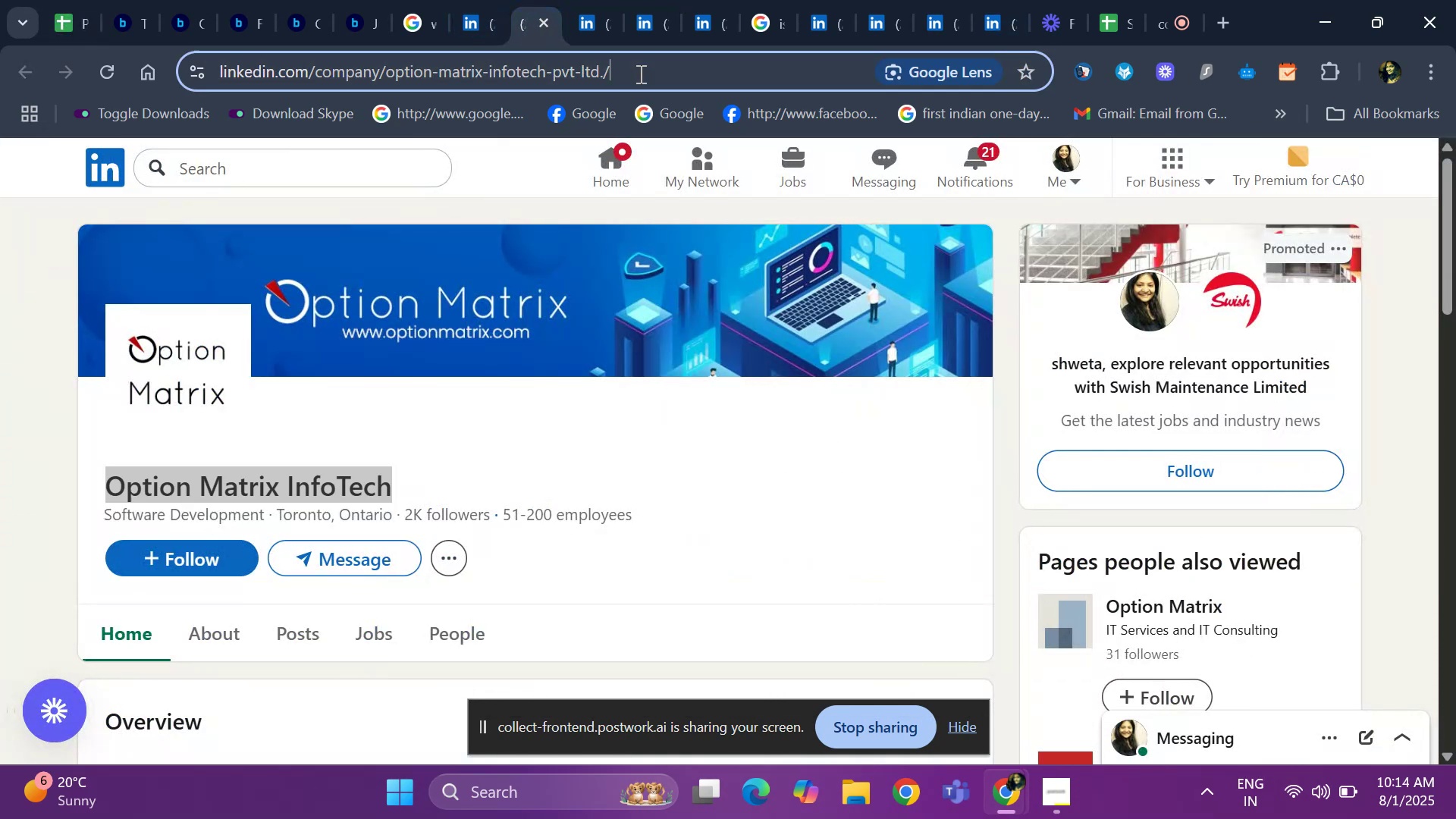 
key(Control+C)
 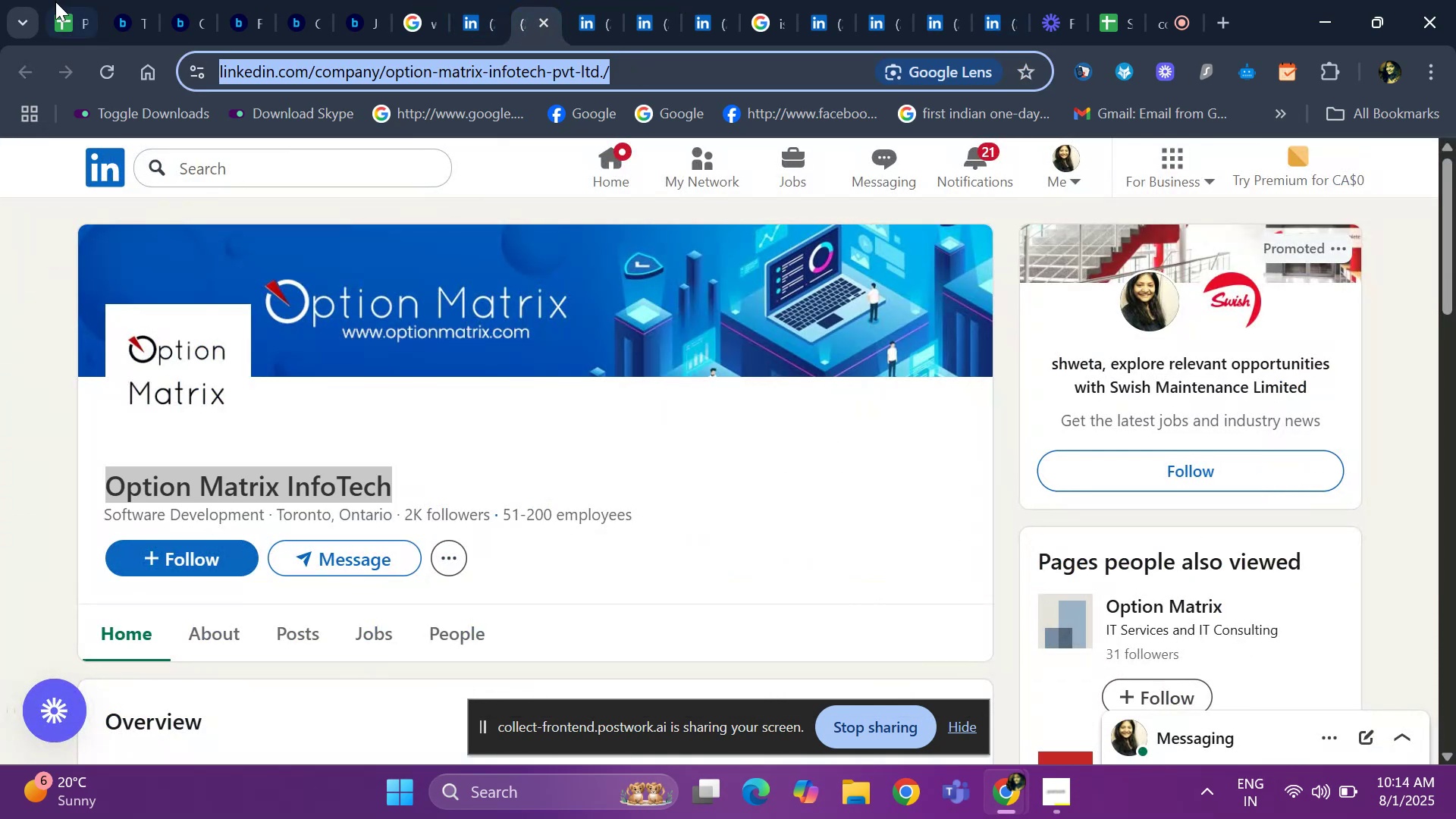 
left_click([64, 10])
 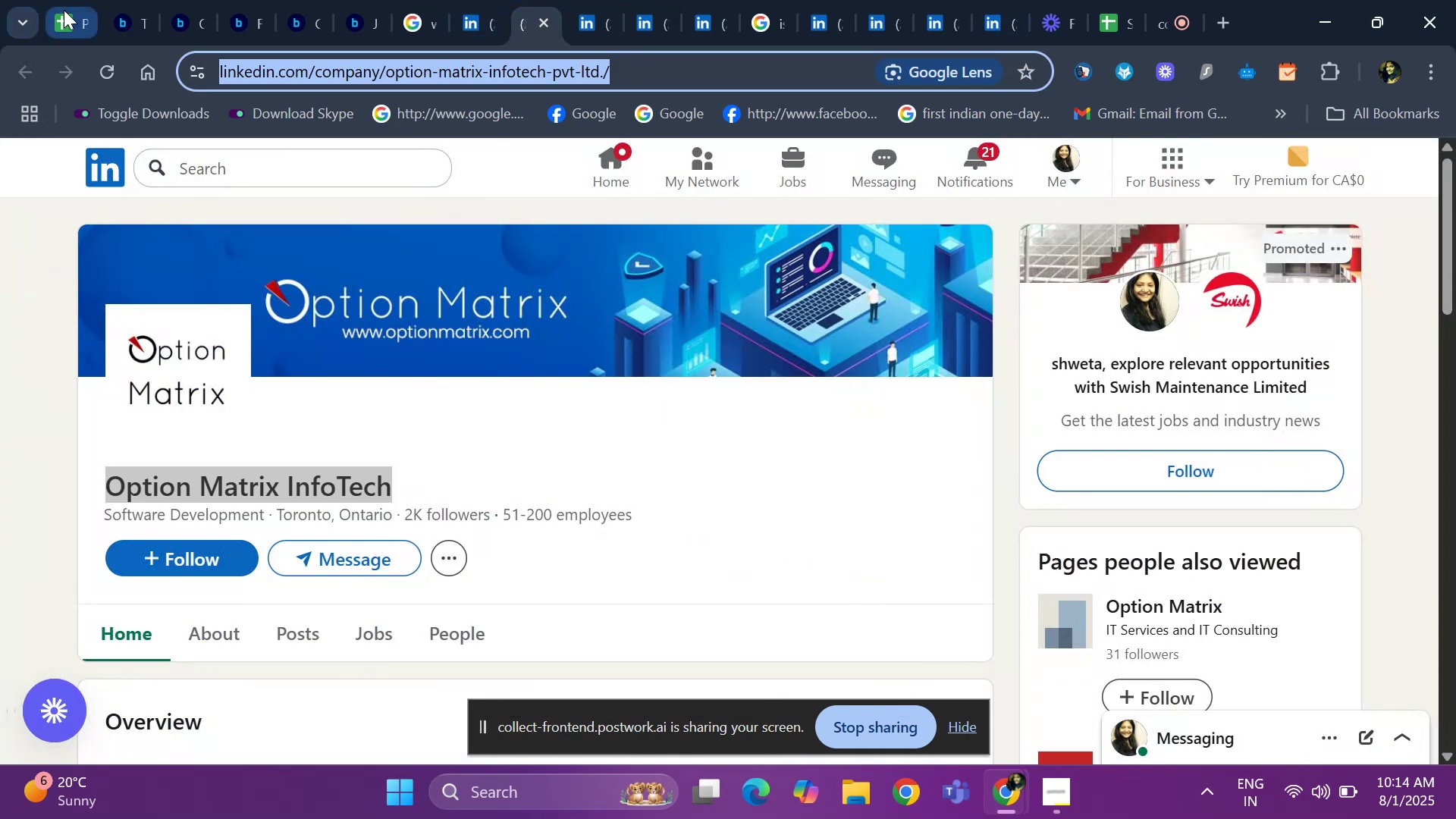 
key(Control+ControlLeft)
 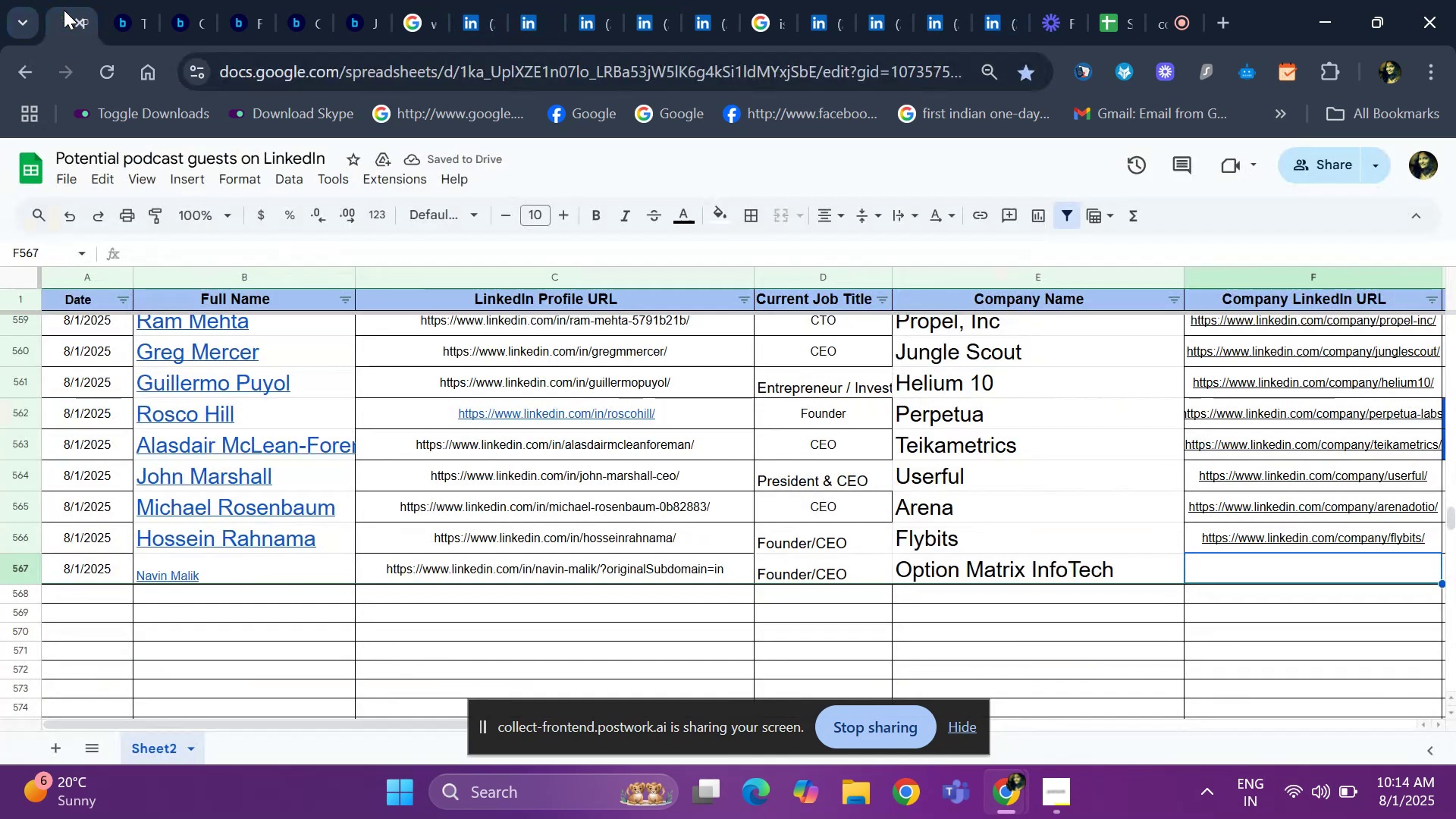 
key(Control+V)
 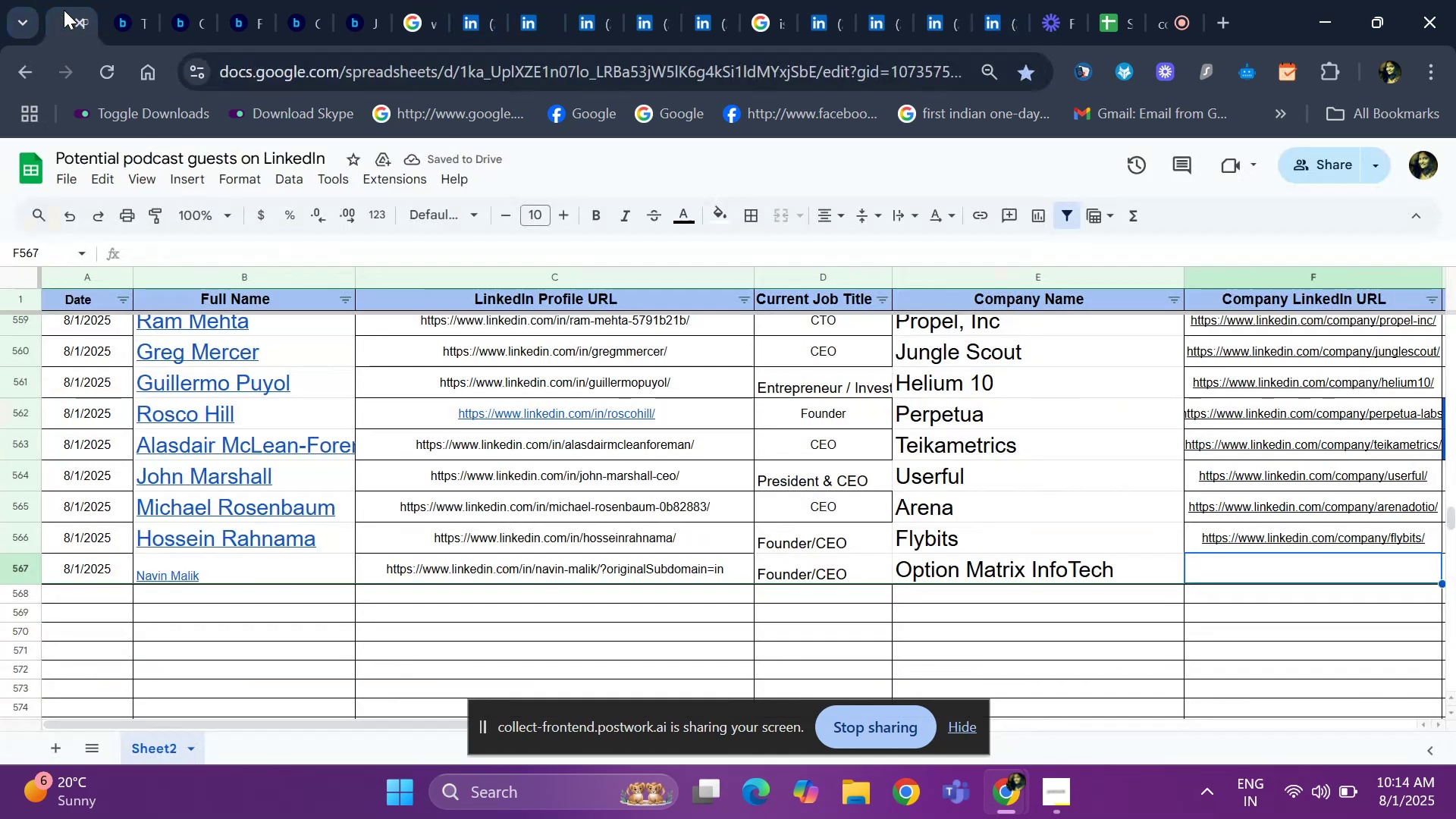 
key(ArrowRight)
 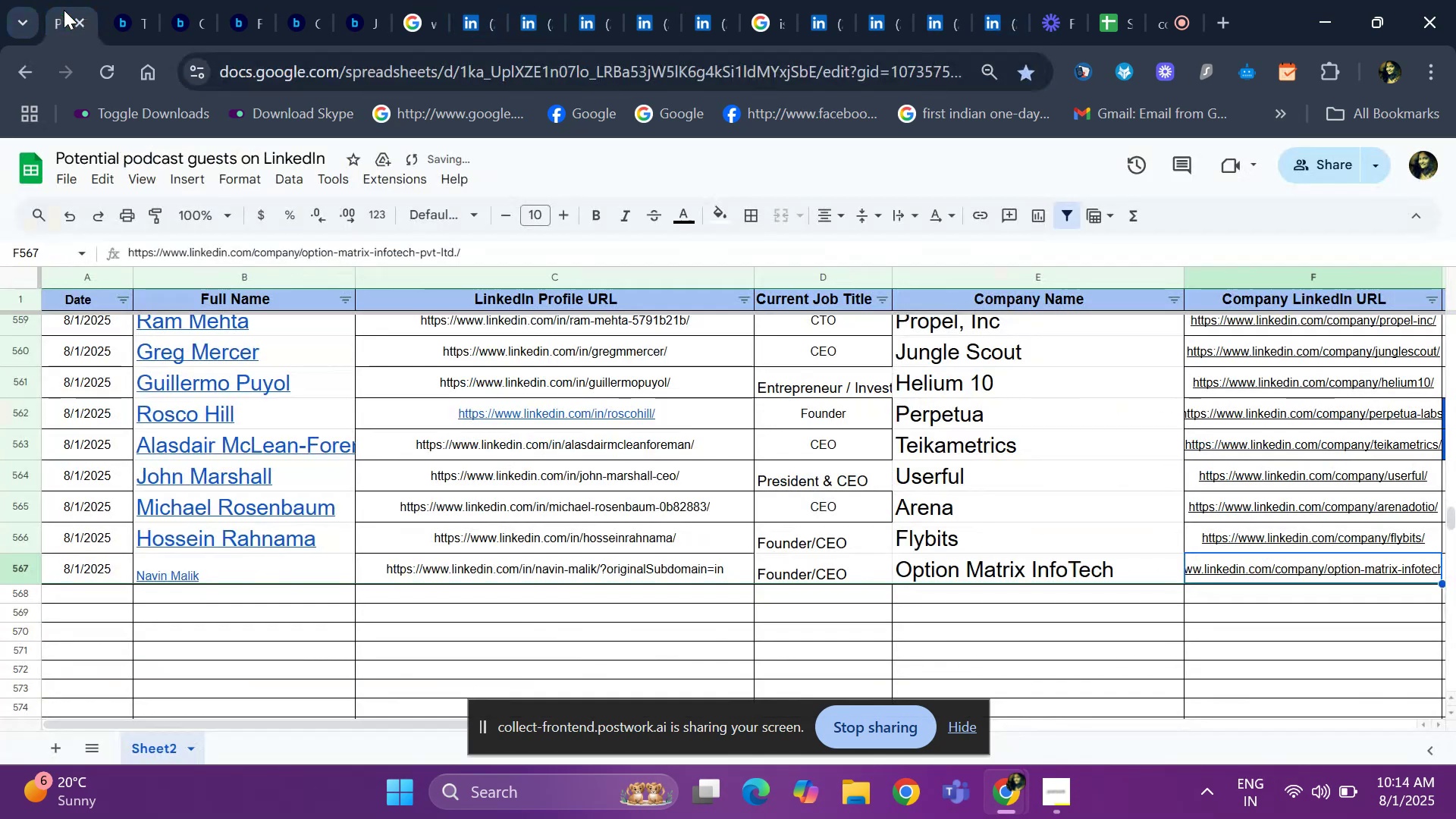 
key(ArrowRight)
 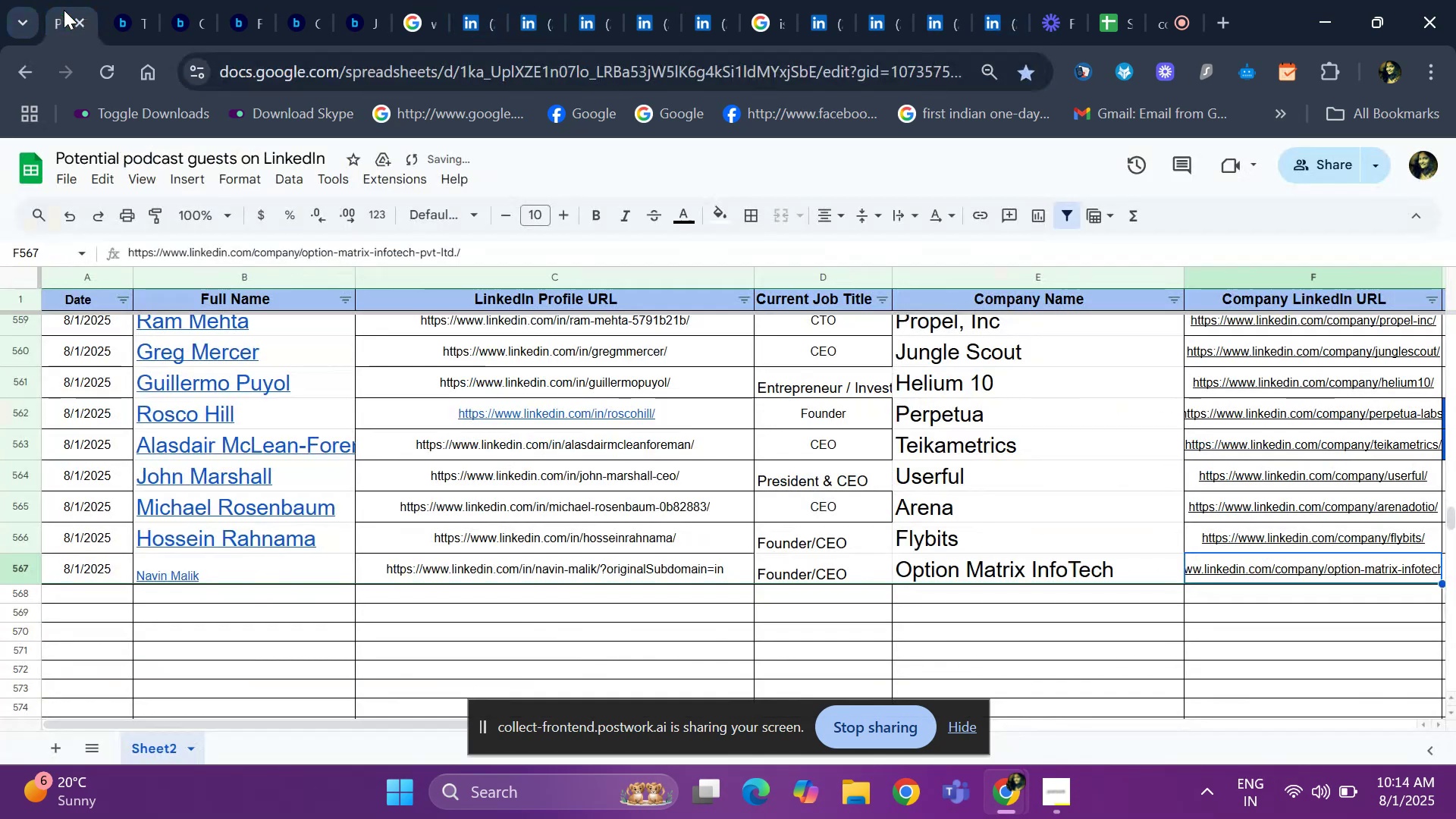 
key(ArrowRight)
 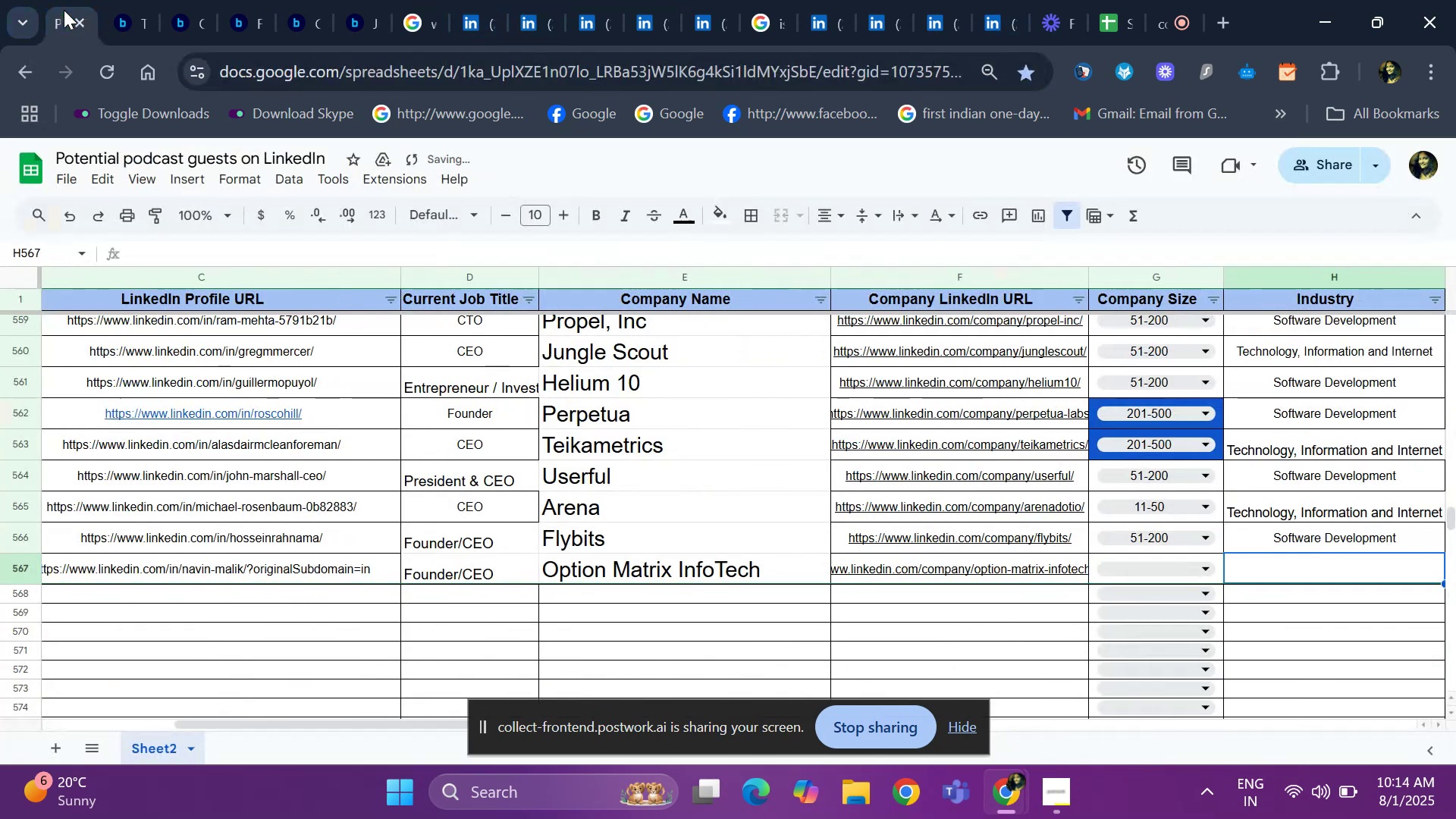 
key(ArrowLeft)
 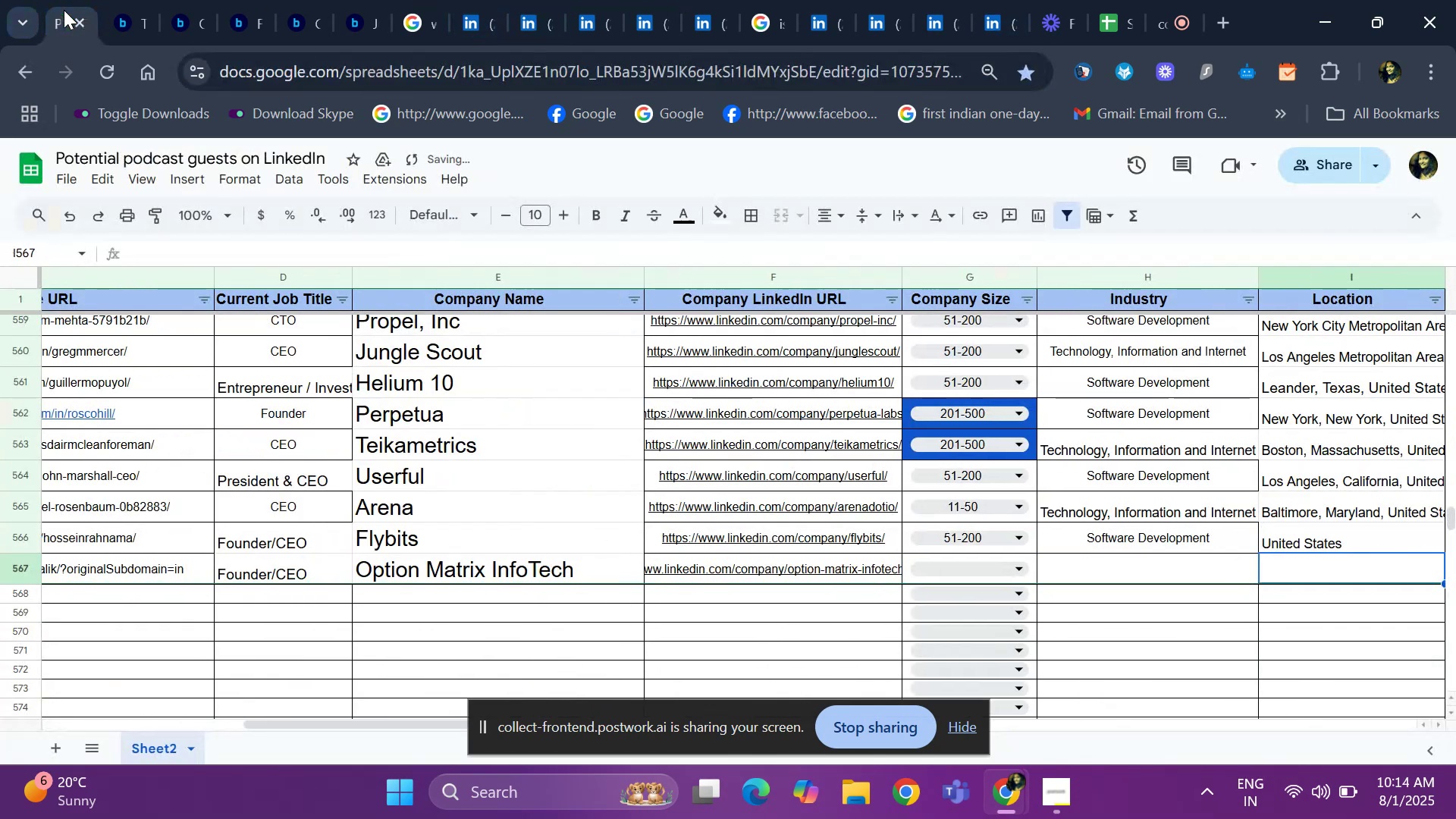 
key(ArrowLeft)
 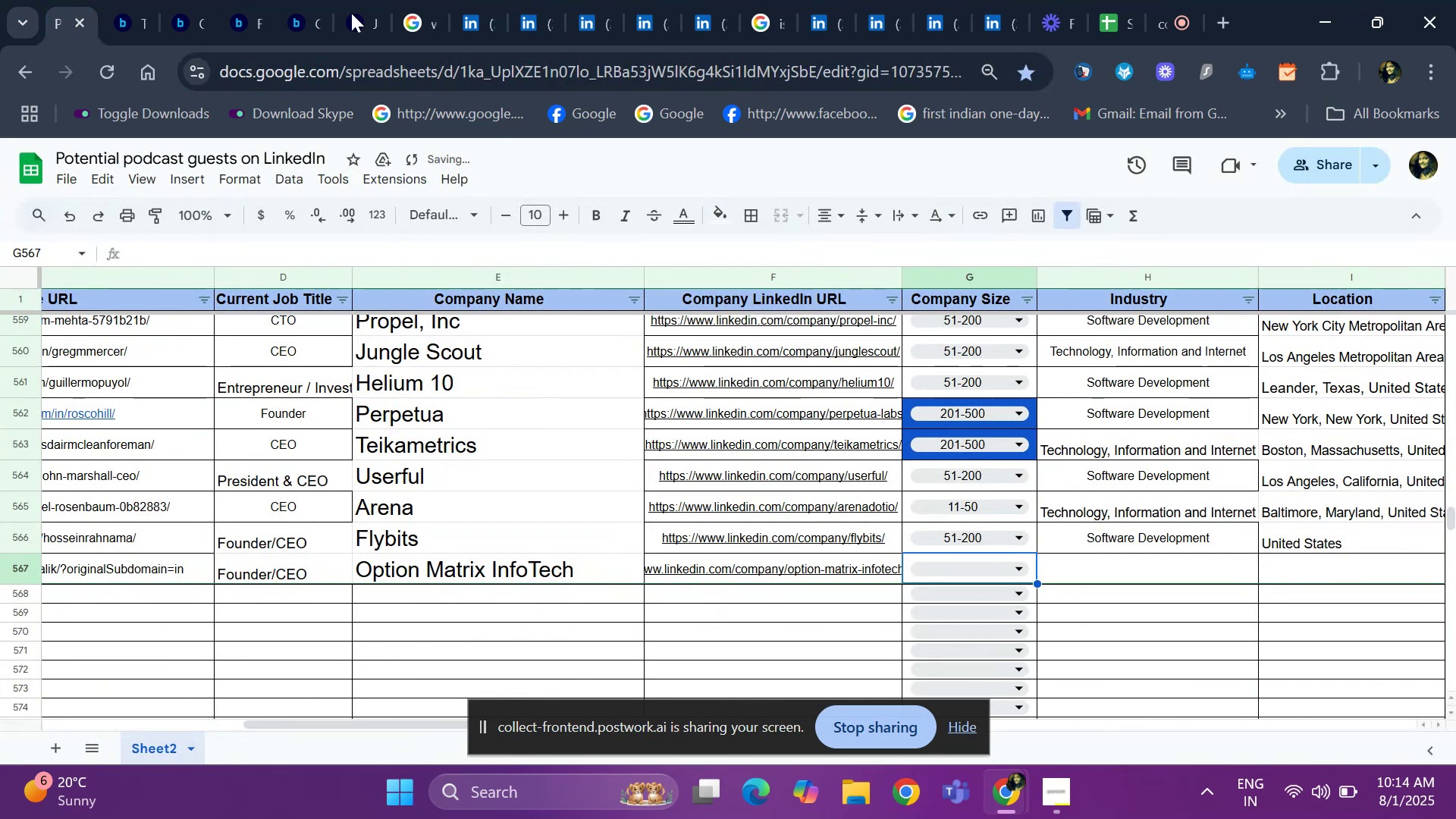 
left_click([516, 1])
 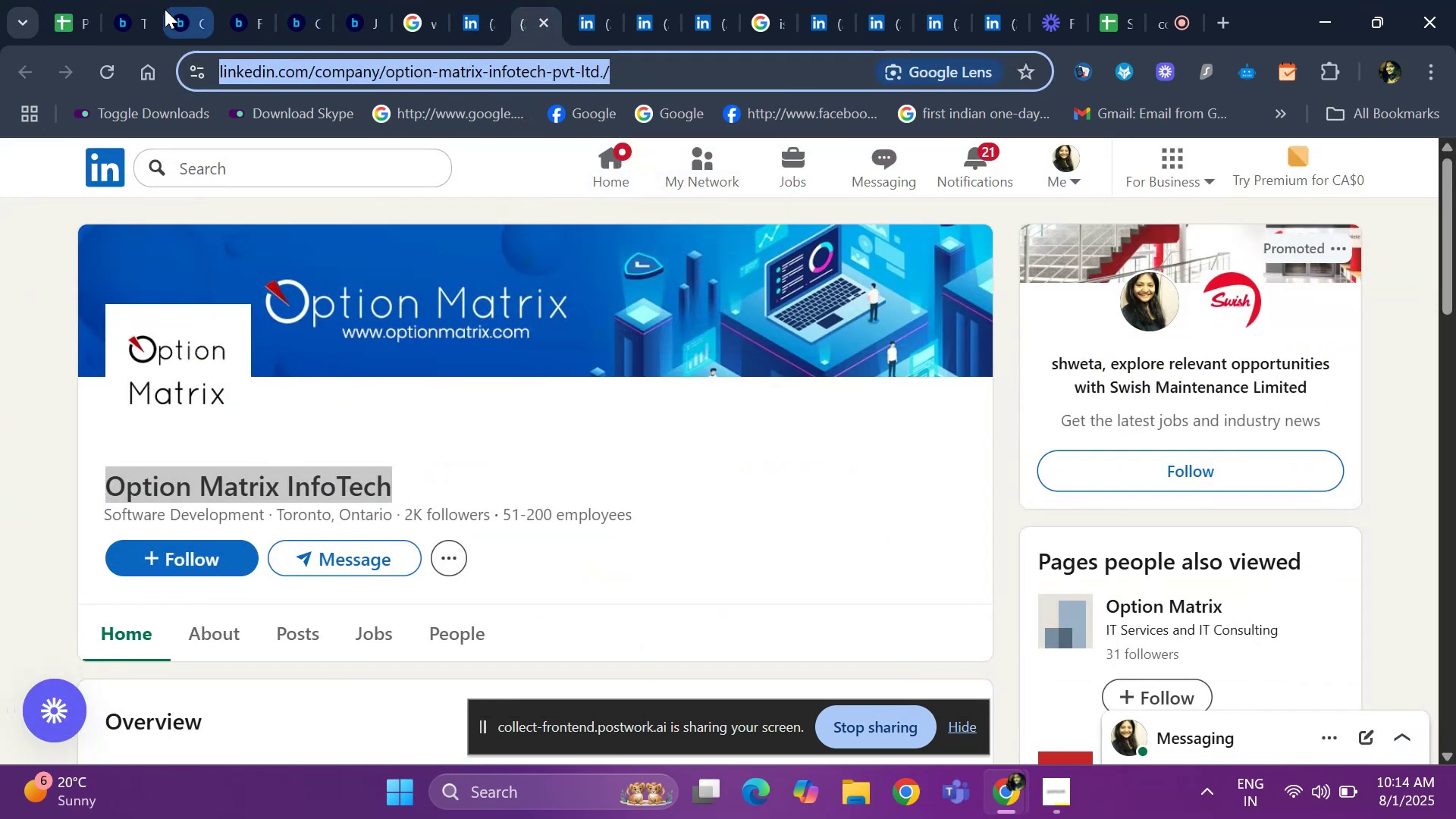 
left_click([71, 14])
 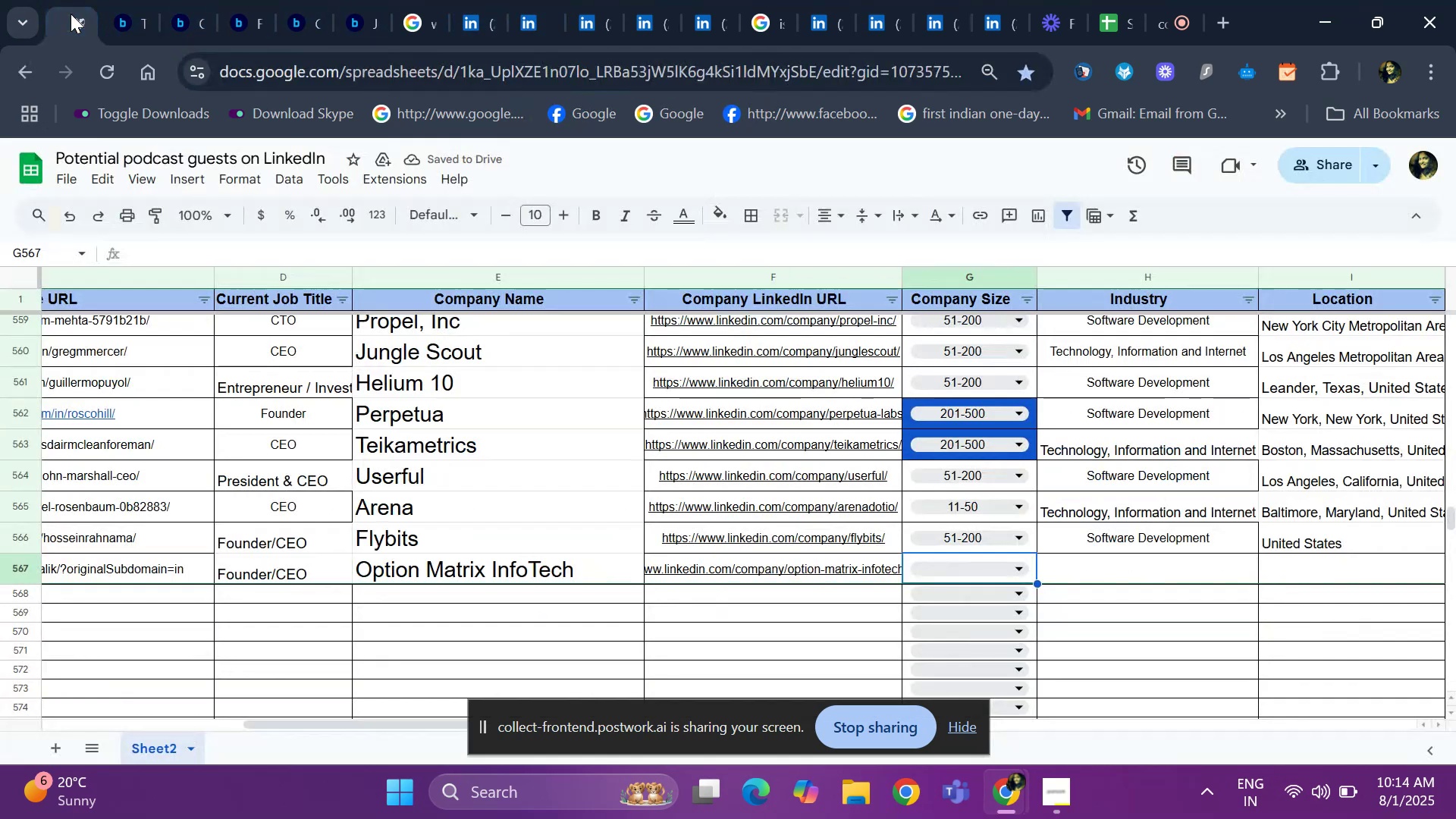 
key(Enter)
 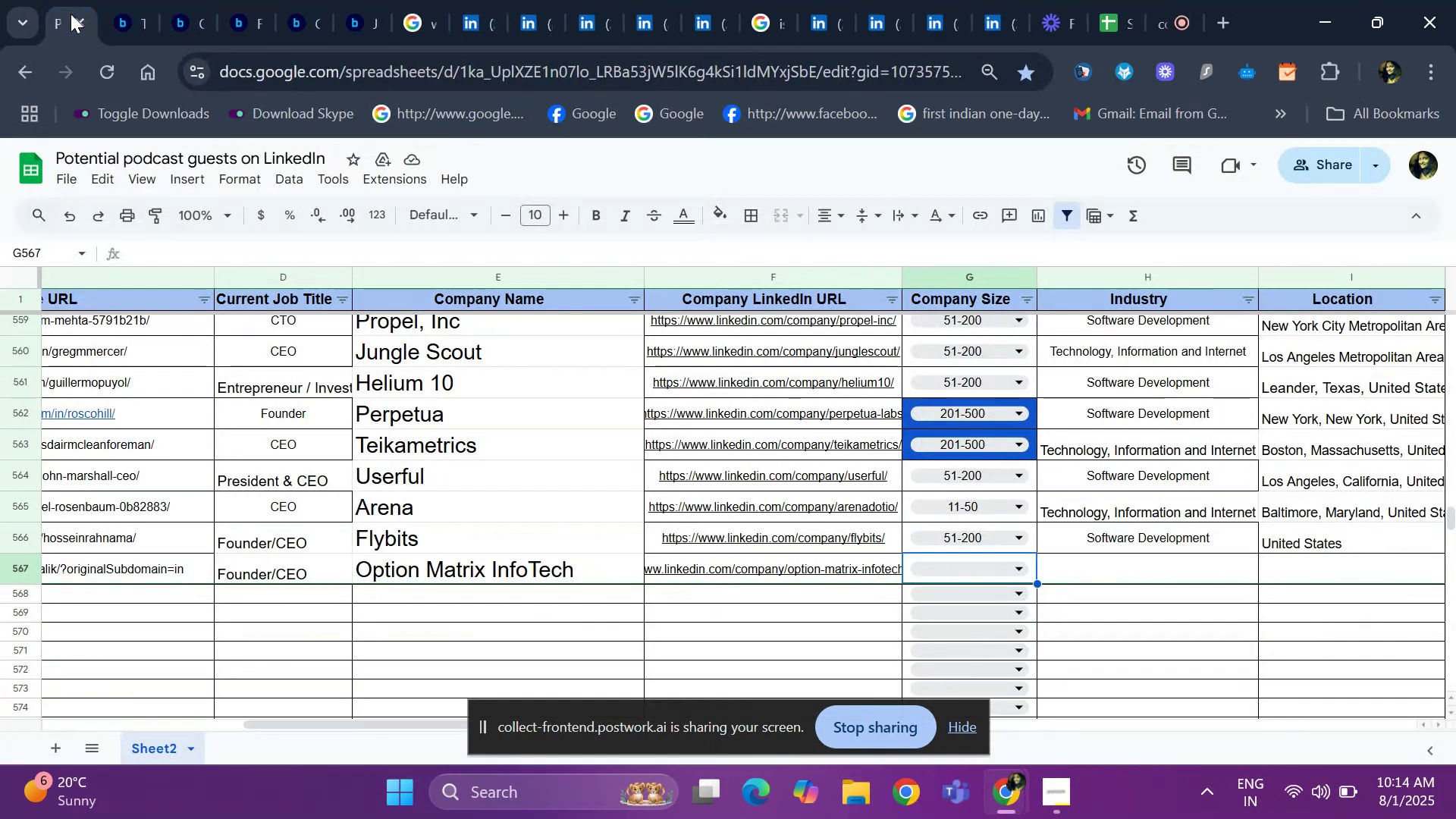 
key(ArrowDown)
 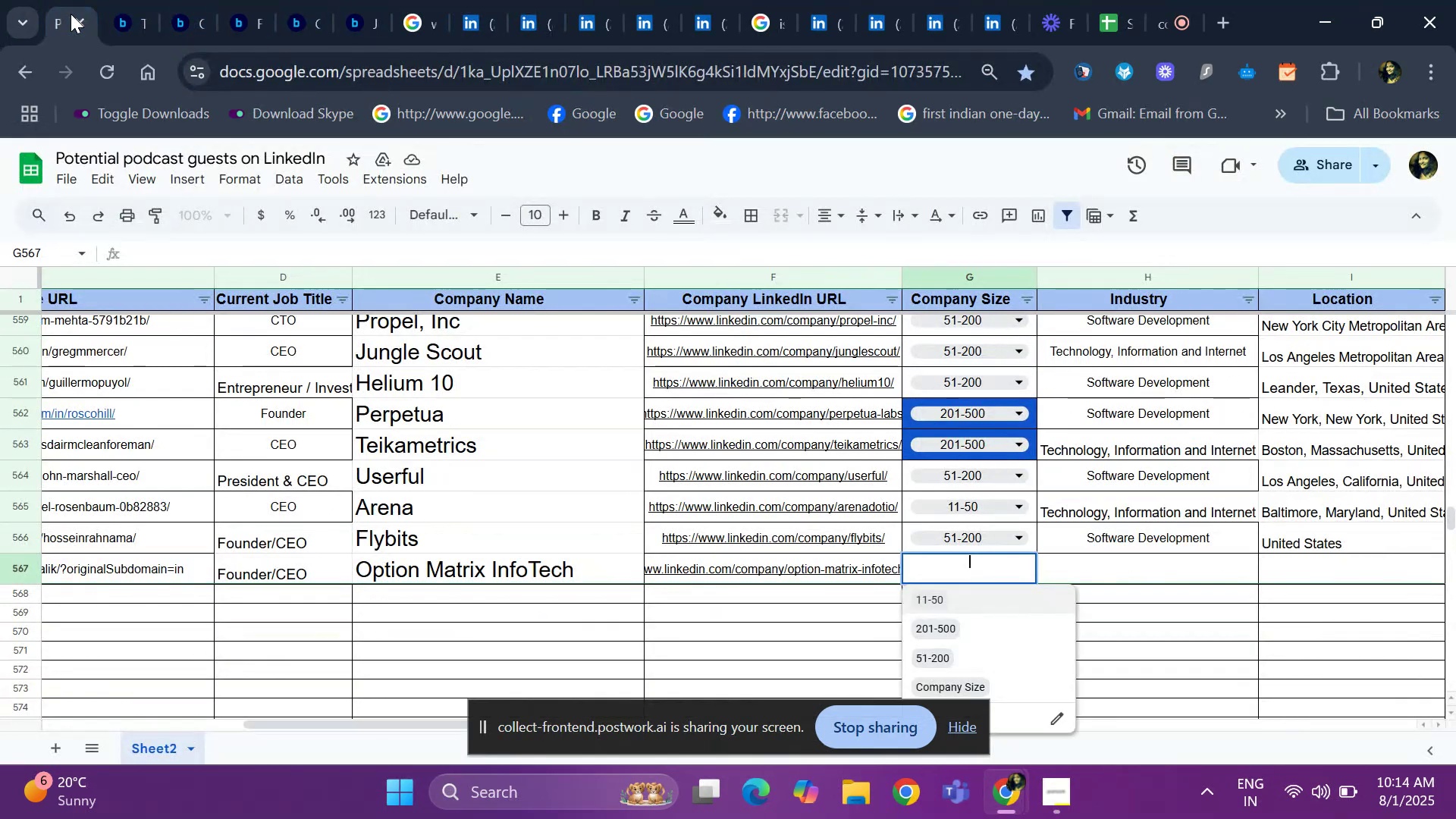 
key(ArrowDown)
 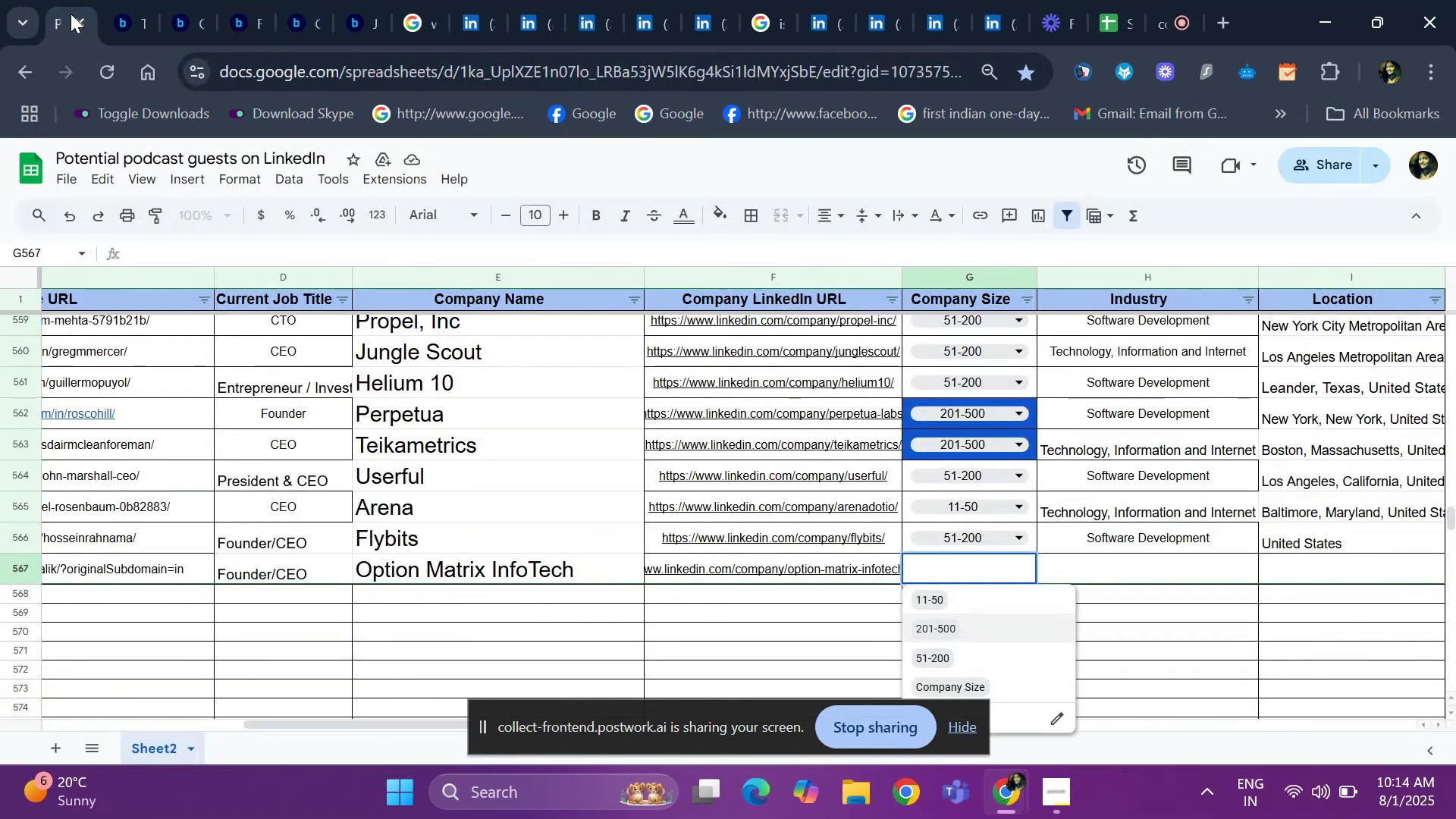 
key(Enter)
 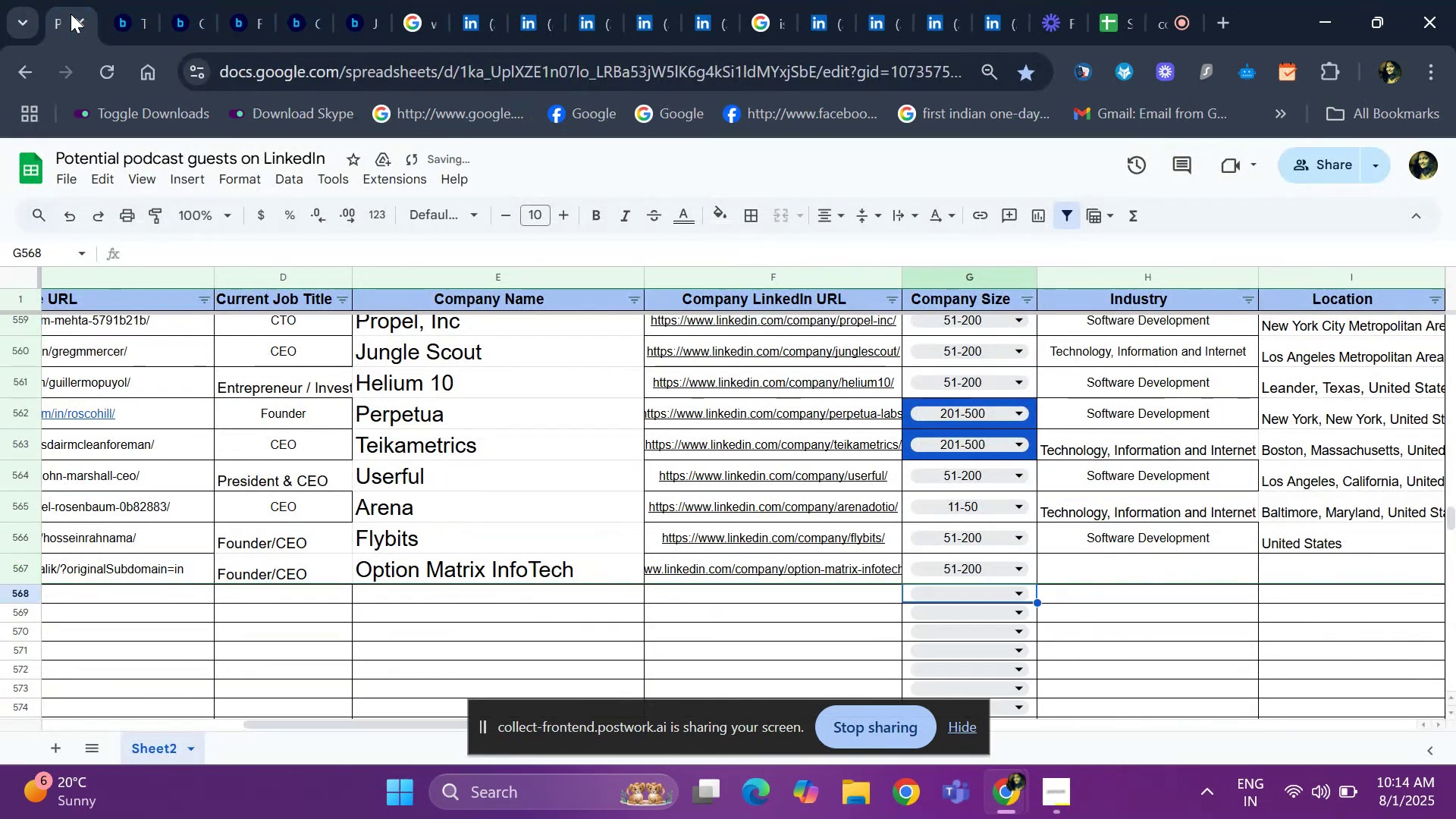 
key(ArrowUp)
 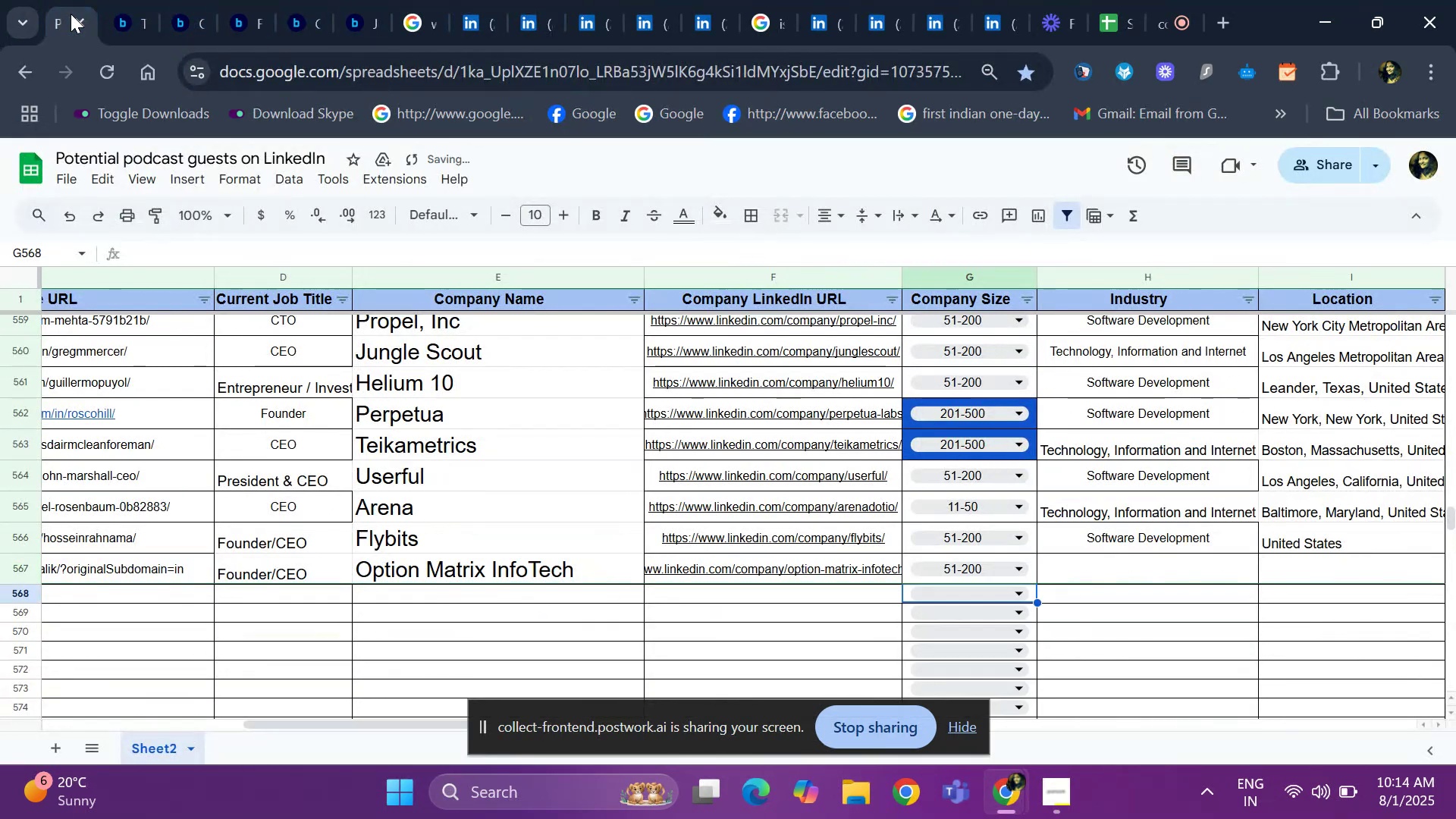 
key(ArrowUp)
 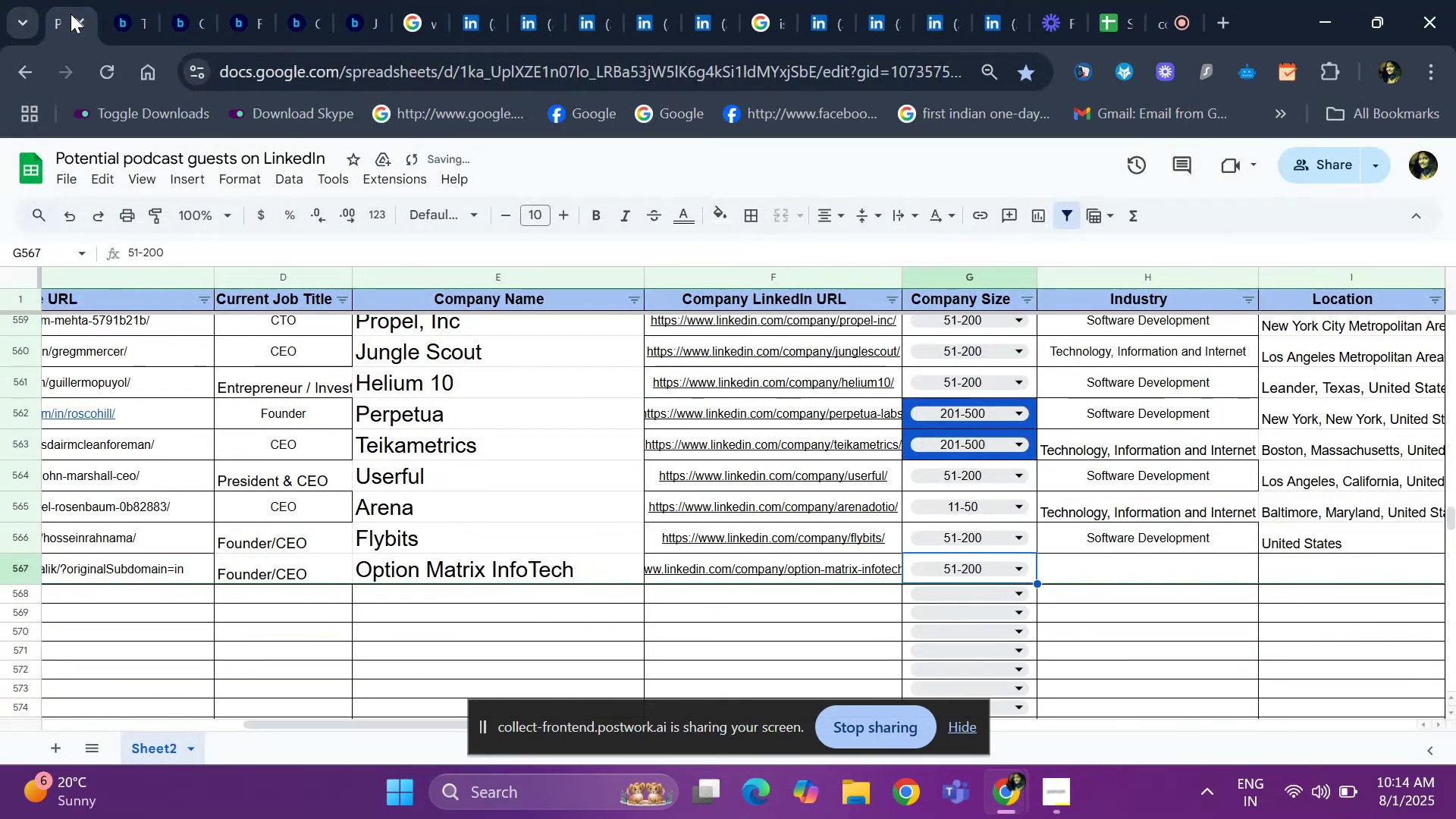 
key(ArrowRight)
 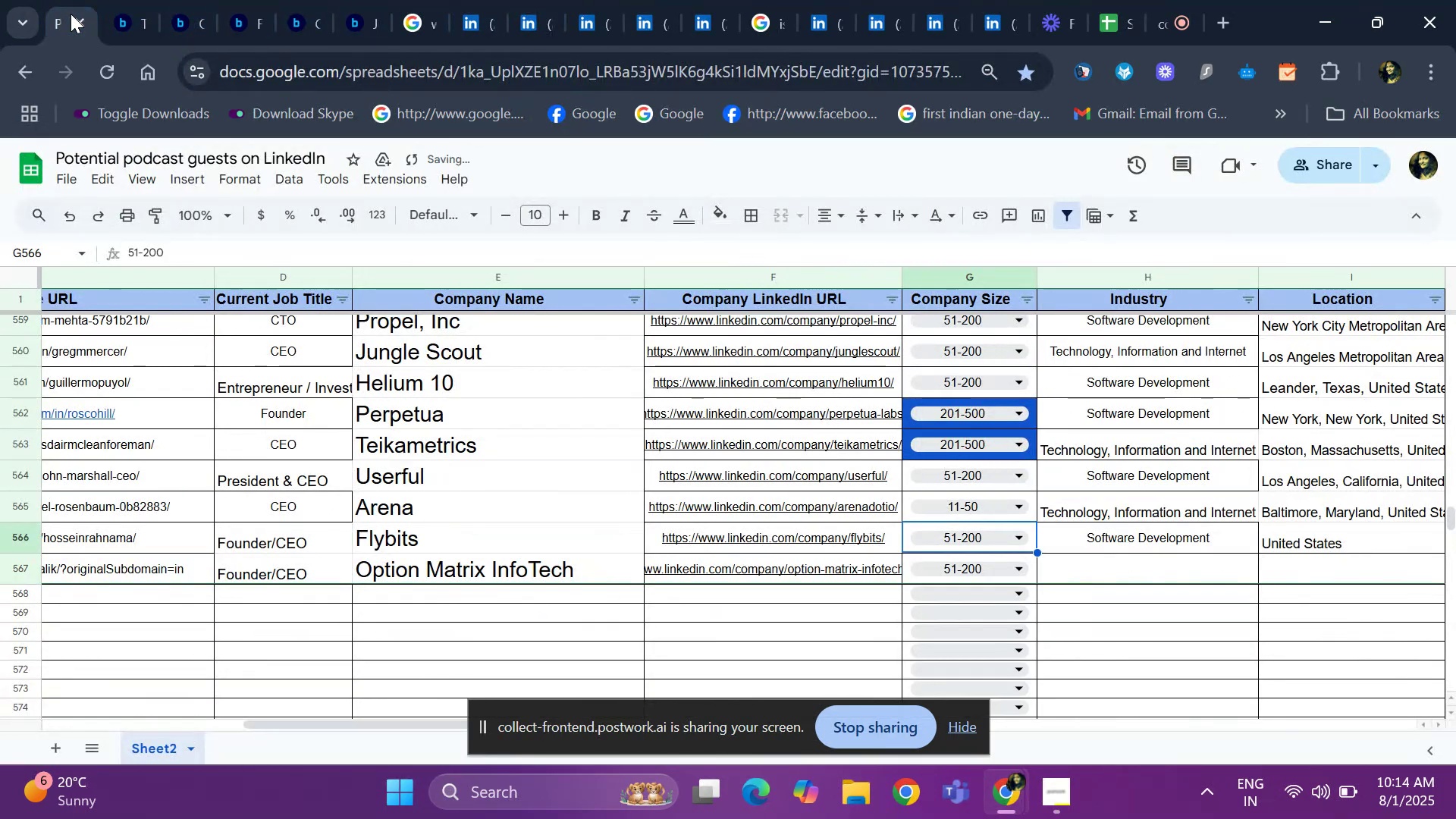 
key(ArrowDown)
 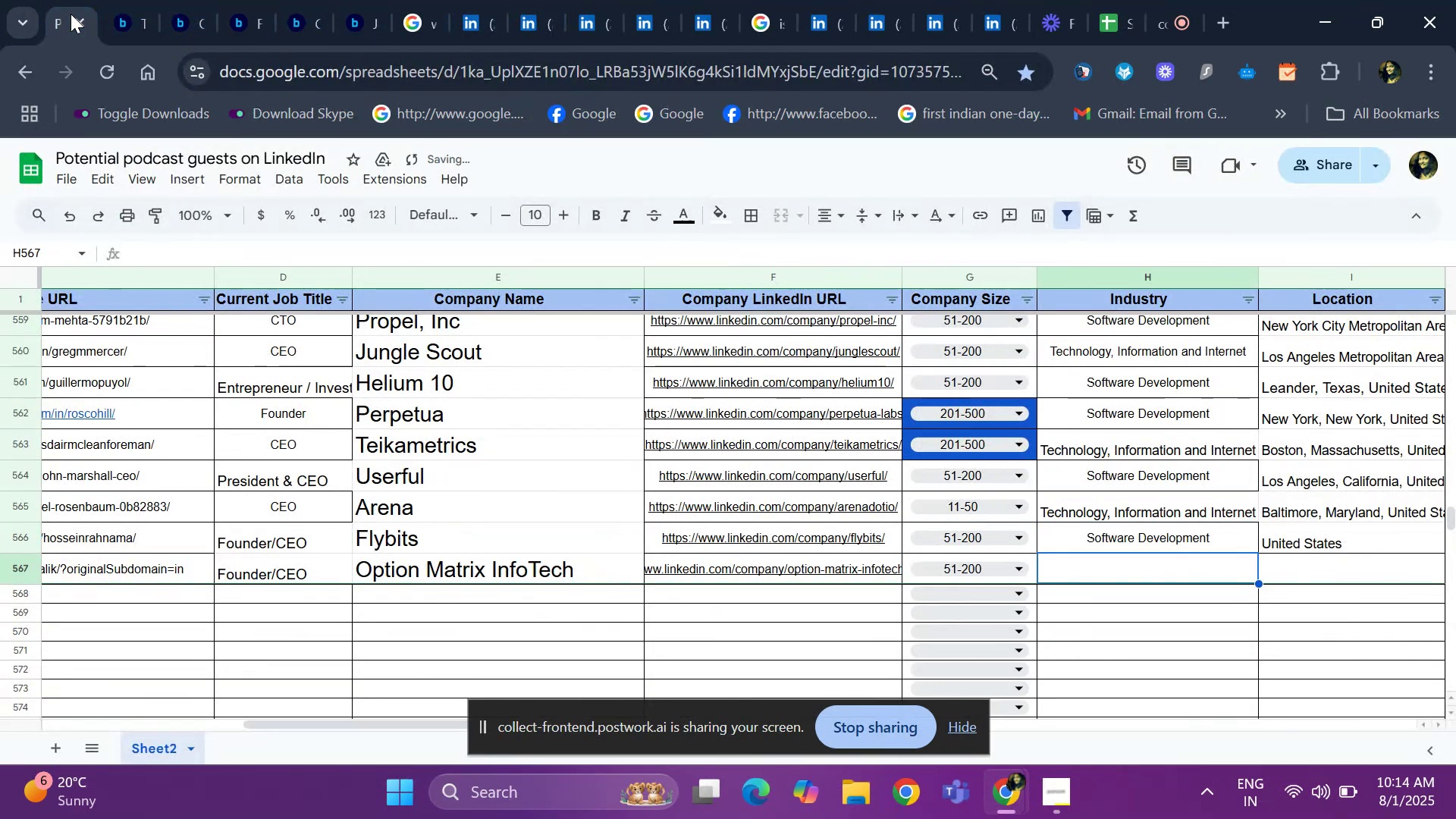 
key(Control+D)
 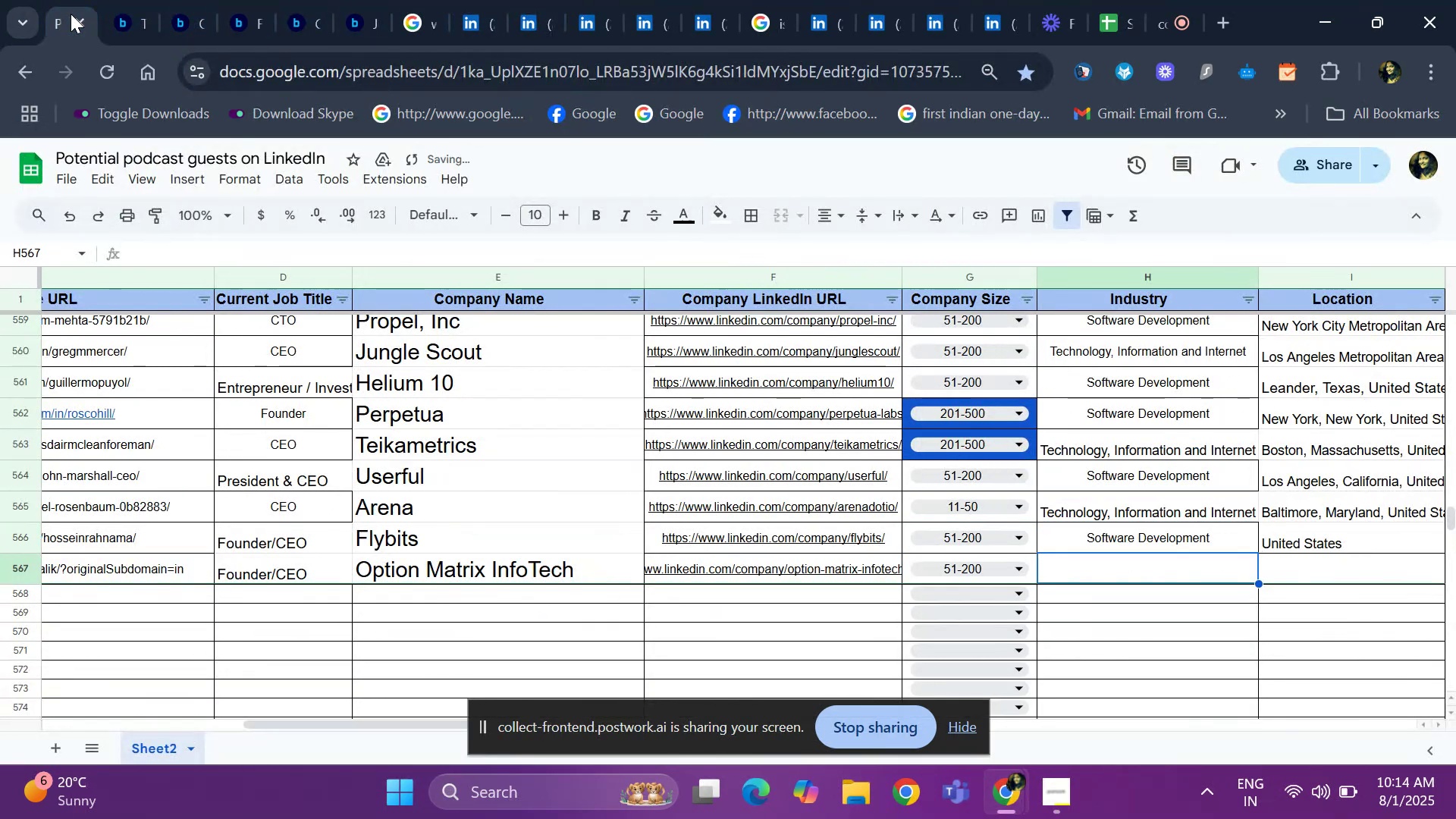 
key(ArrowRight)
 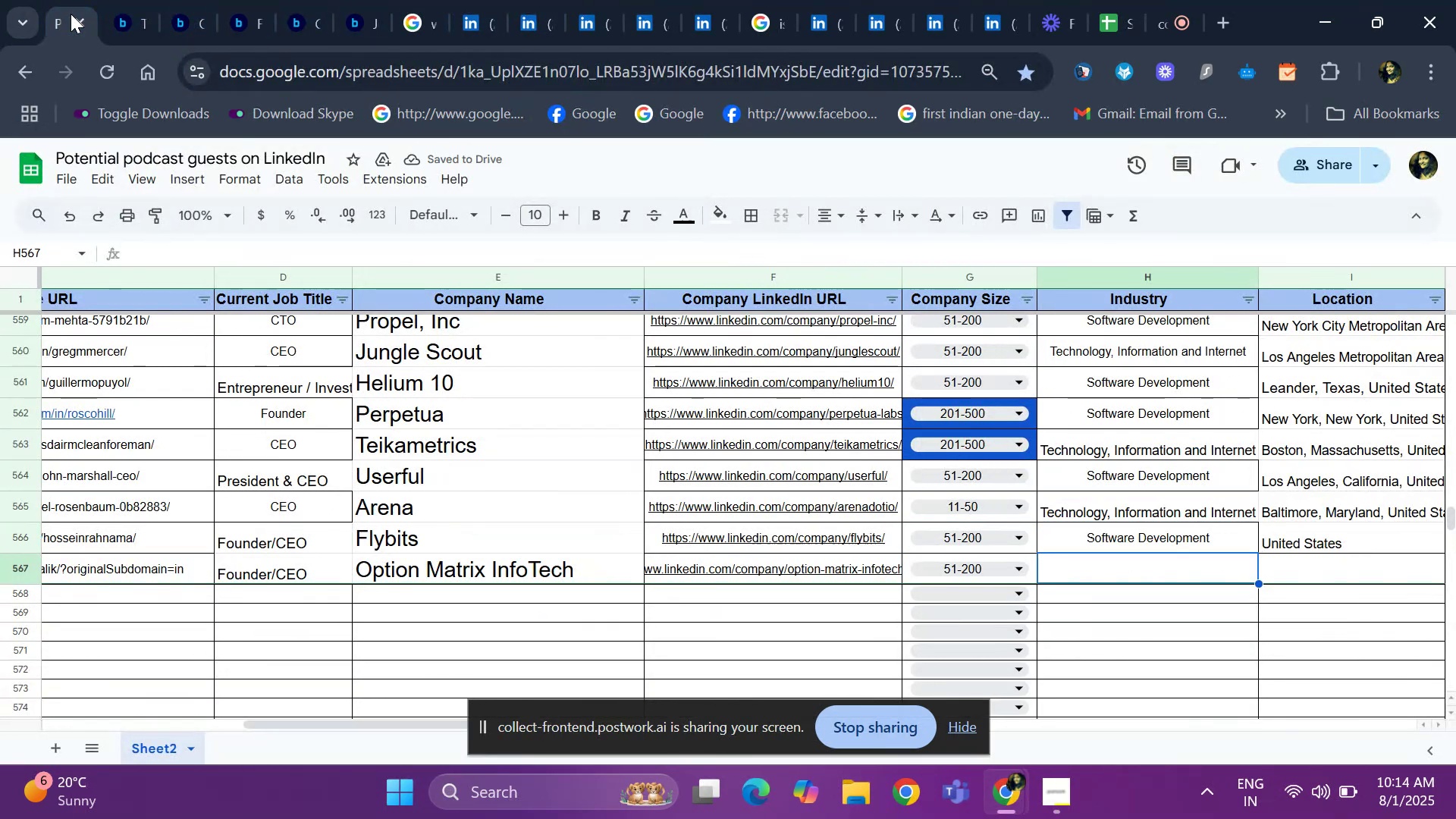 
key(ArrowRight)
 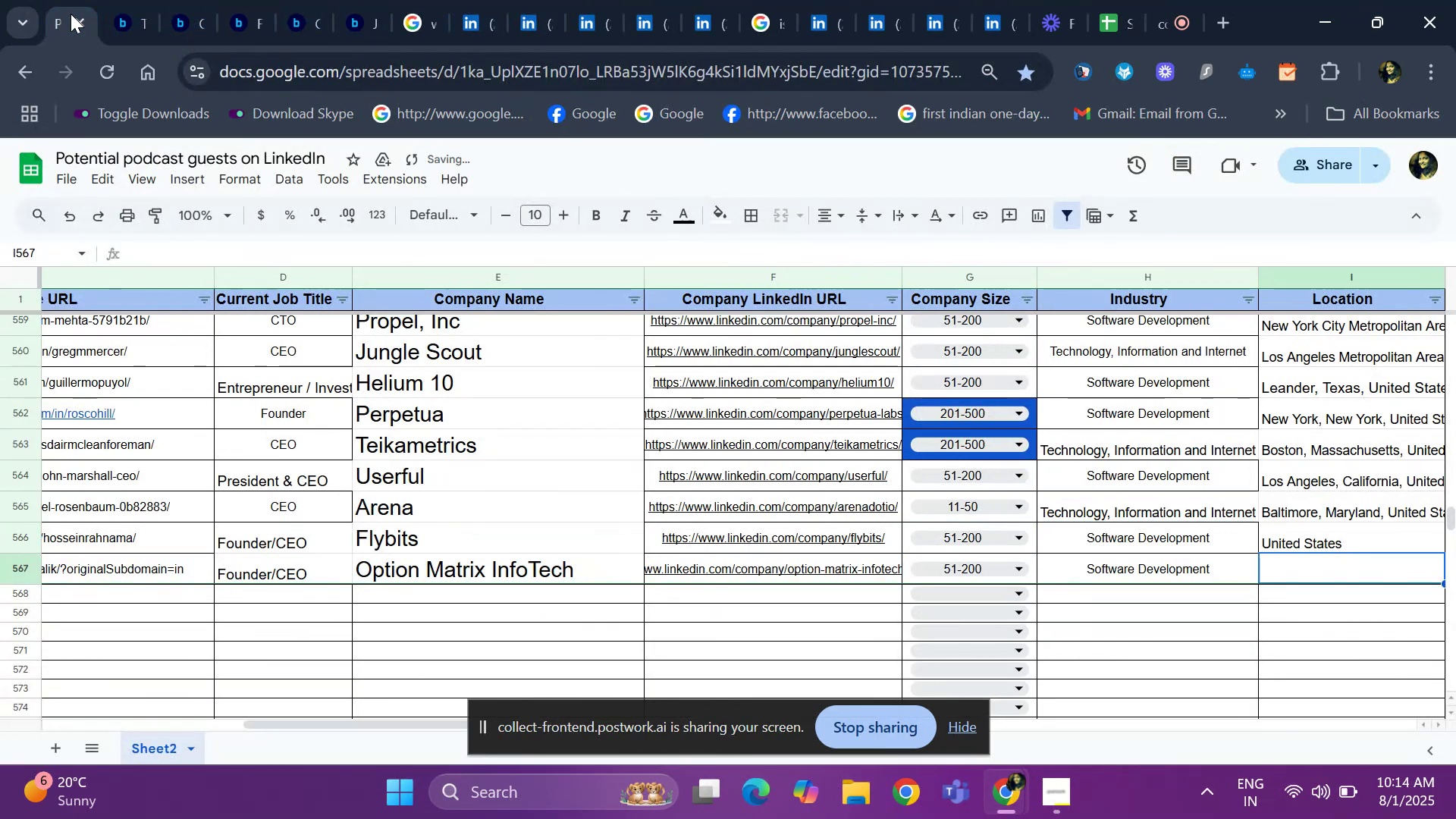 
key(ArrowRight)
 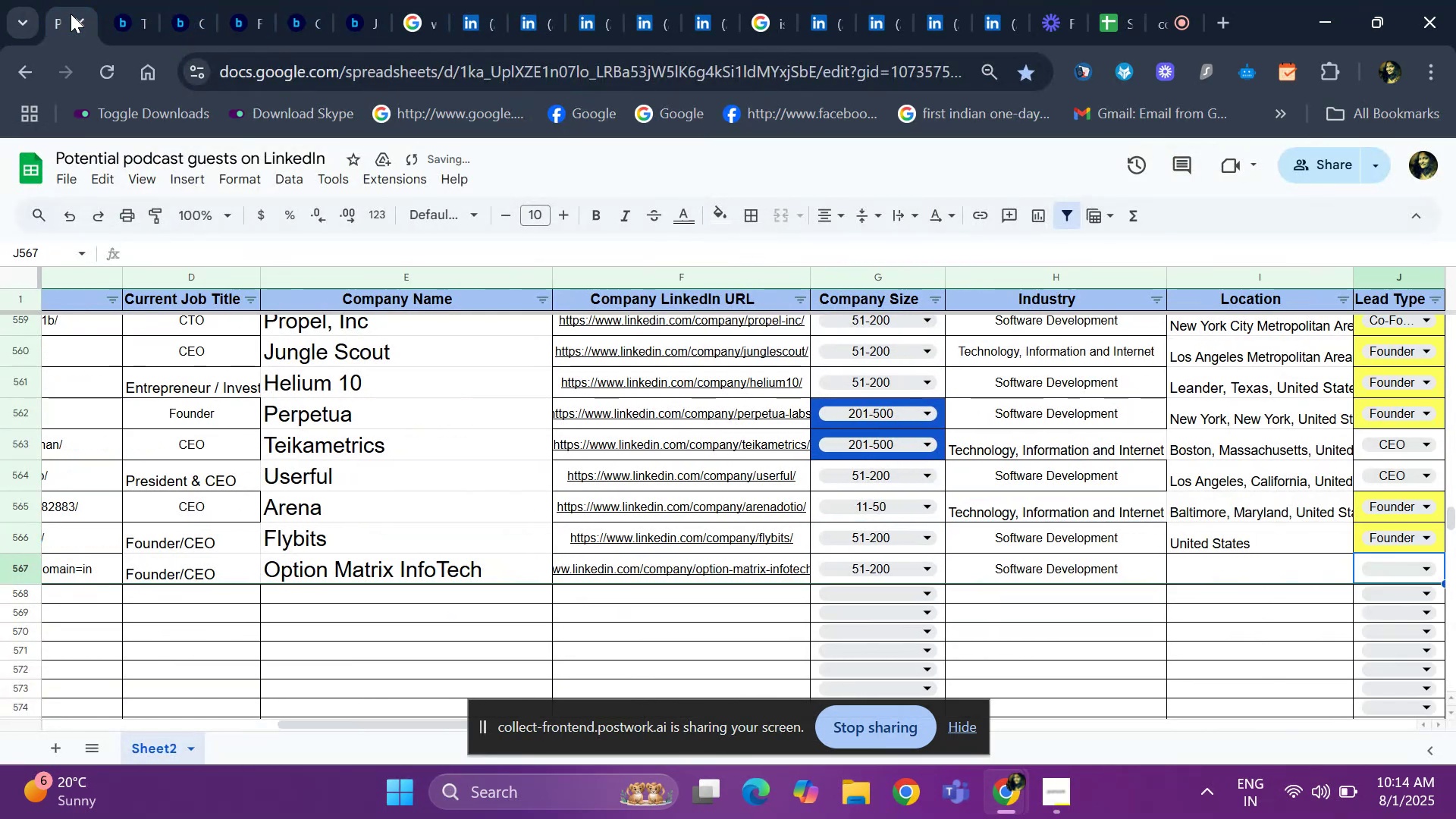 
key(ArrowLeft)
 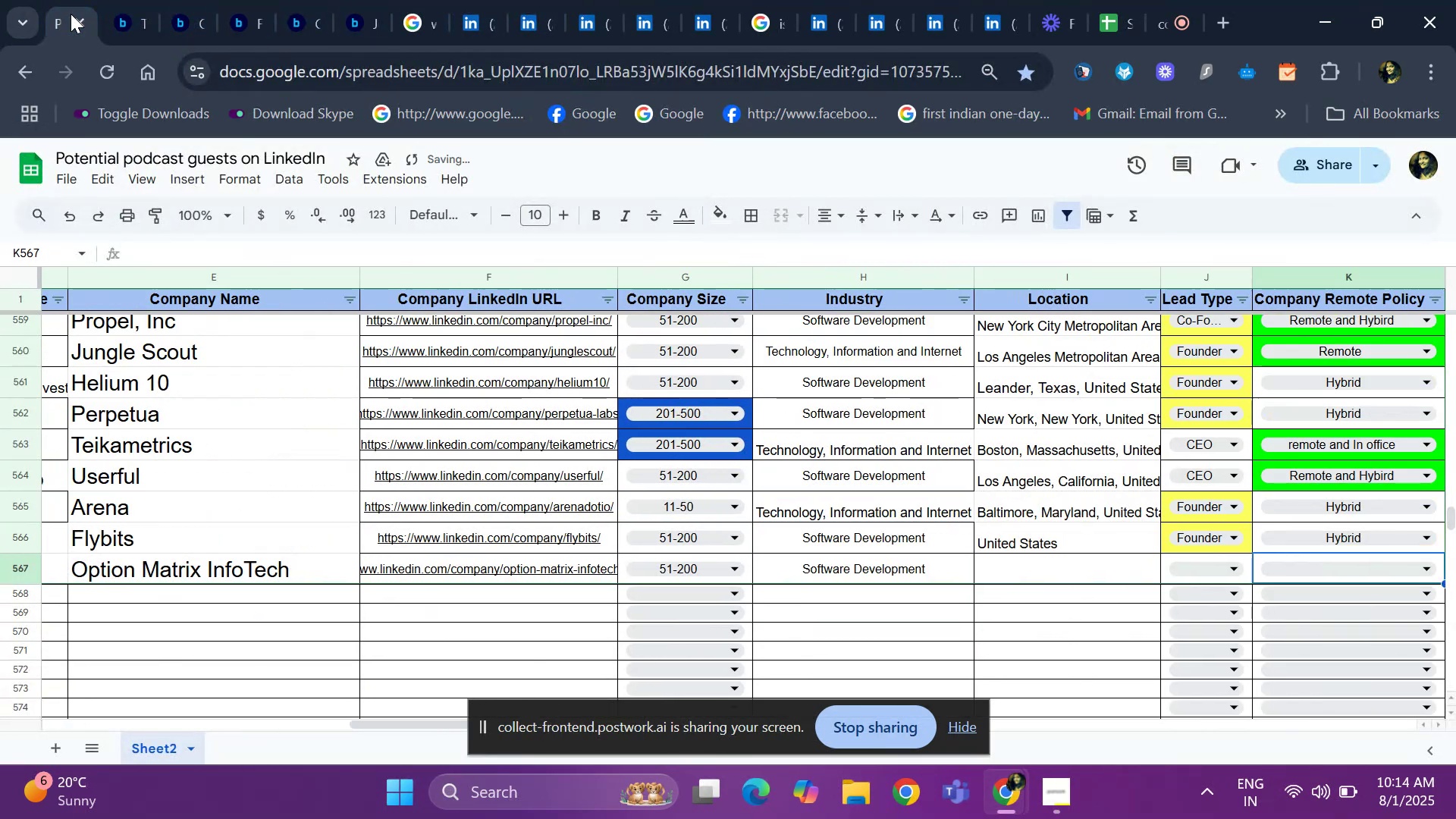 
key(ArrowLeft)
 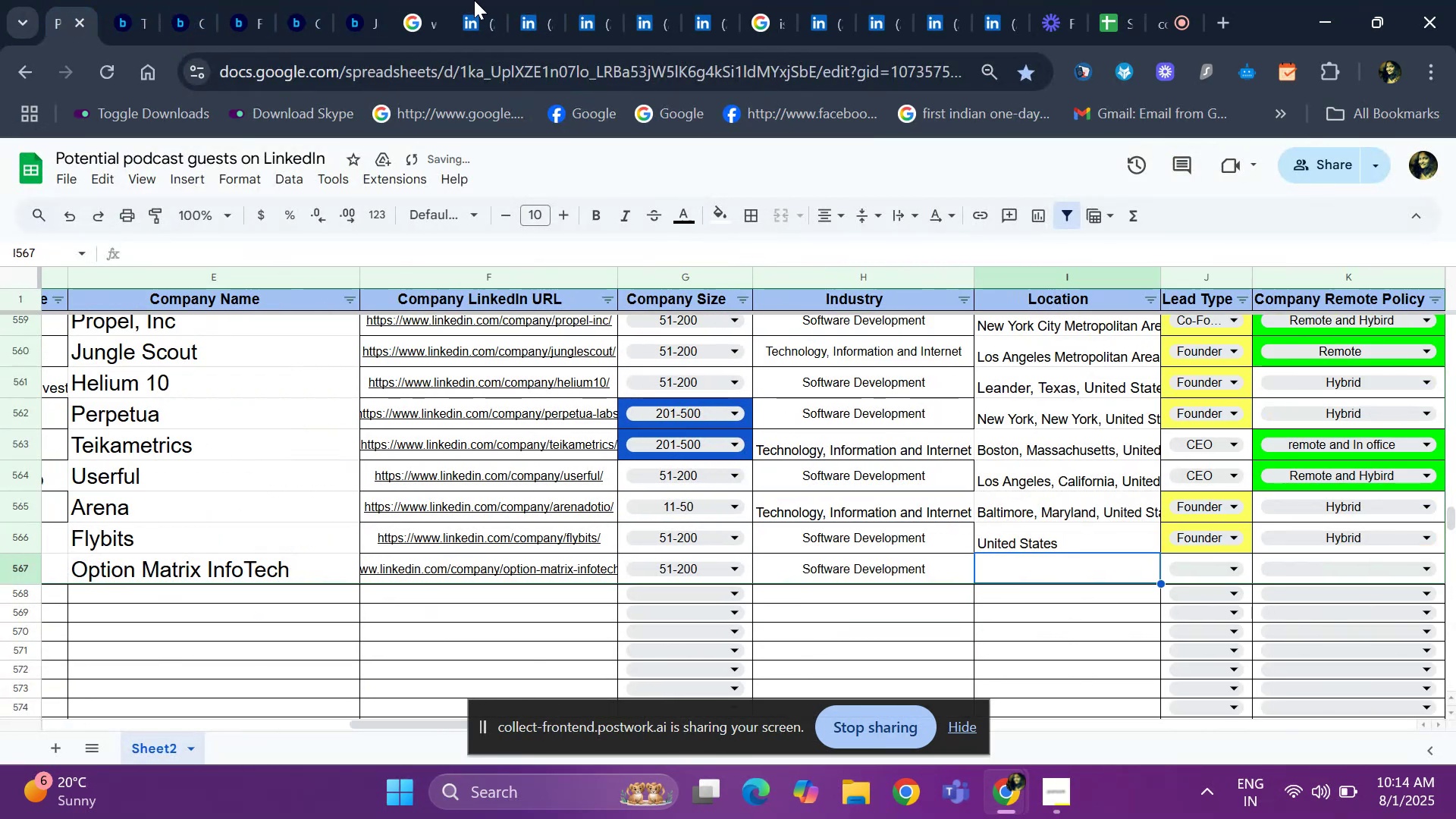 
left_click([521, 2])
 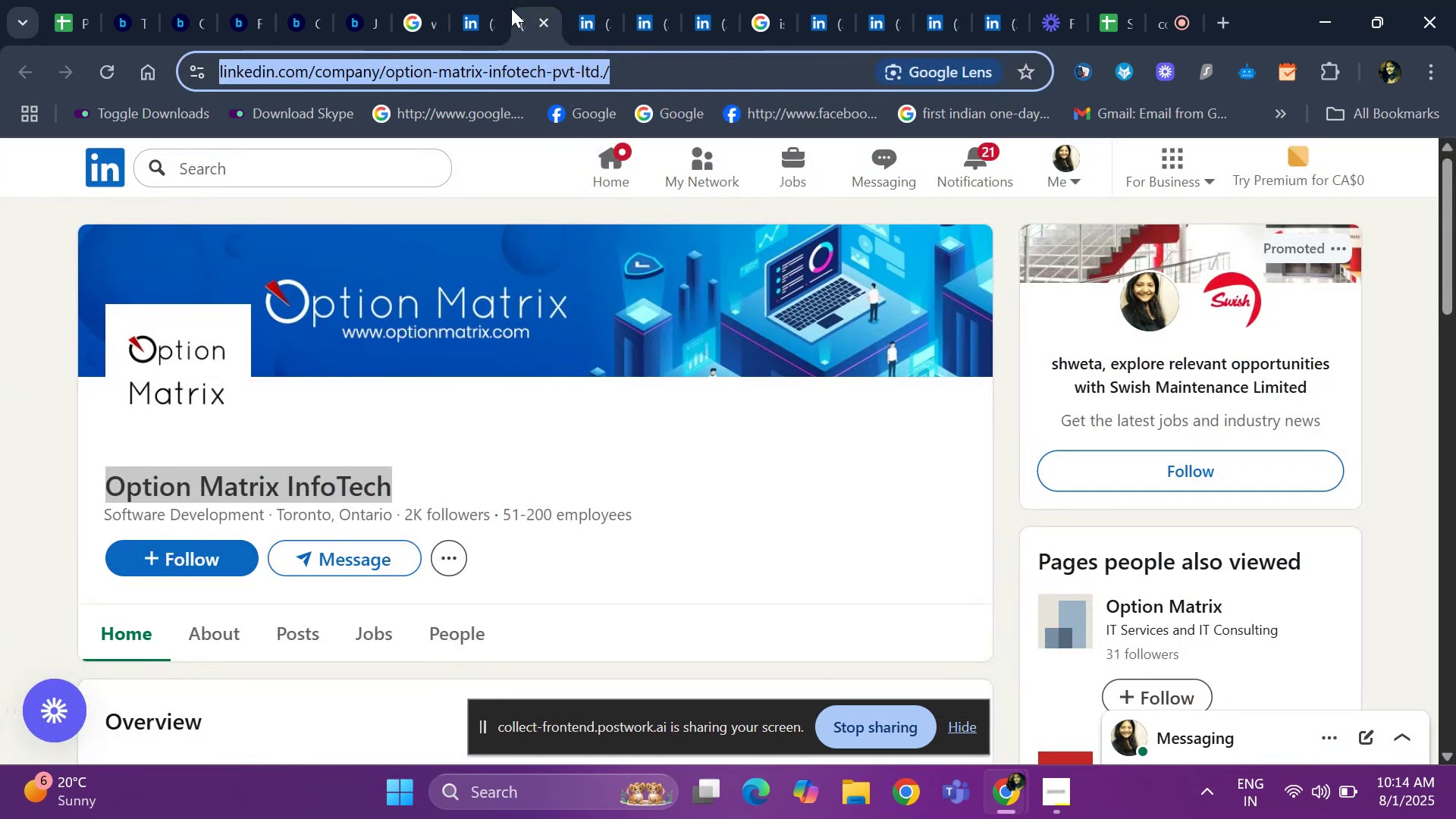 
left_click([485, 5])
 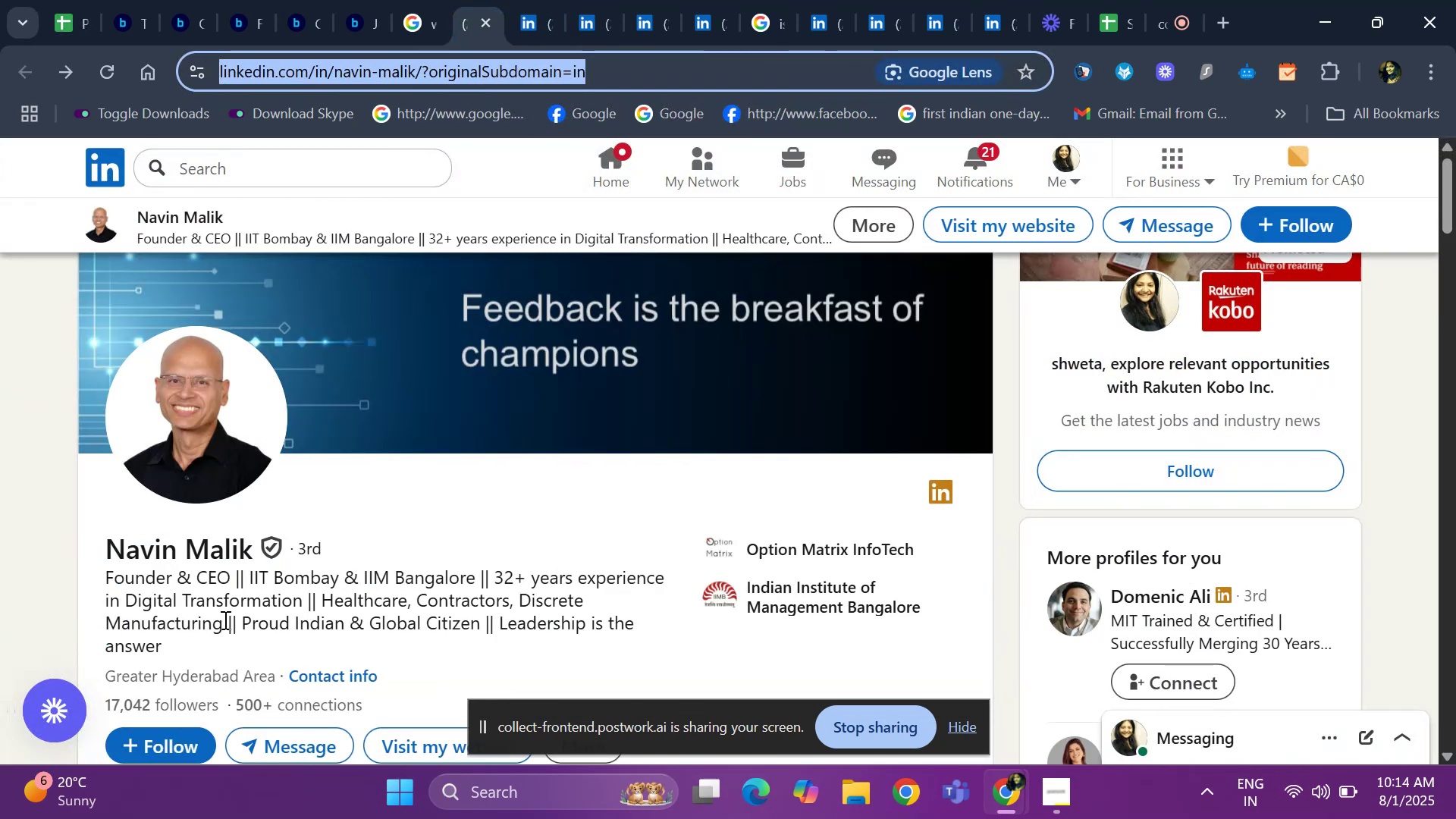 
left_click_drag(start_coordinate=[100, 677], to_coordinate=[256, 685])
 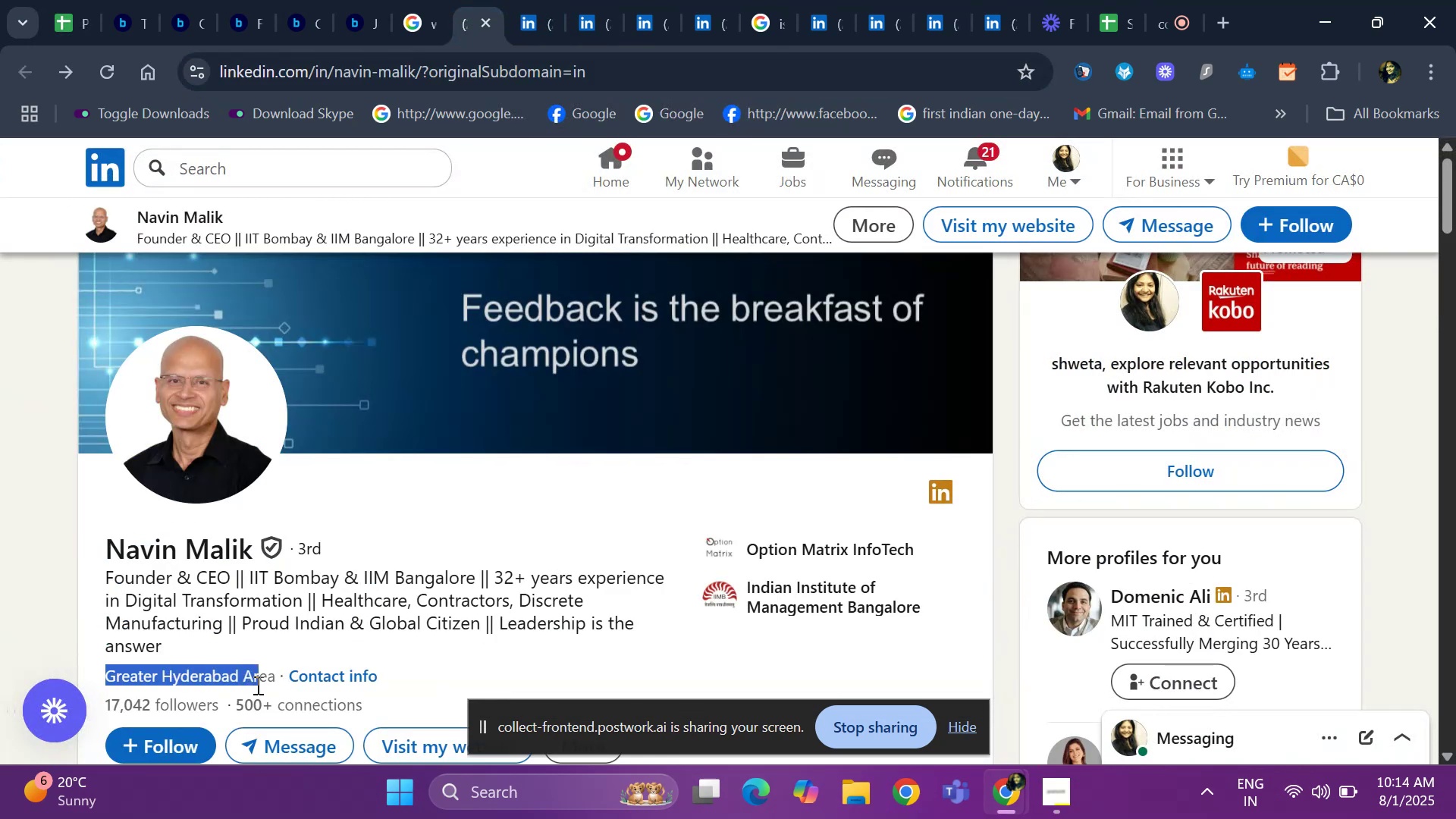 
left_click([272, 686])
 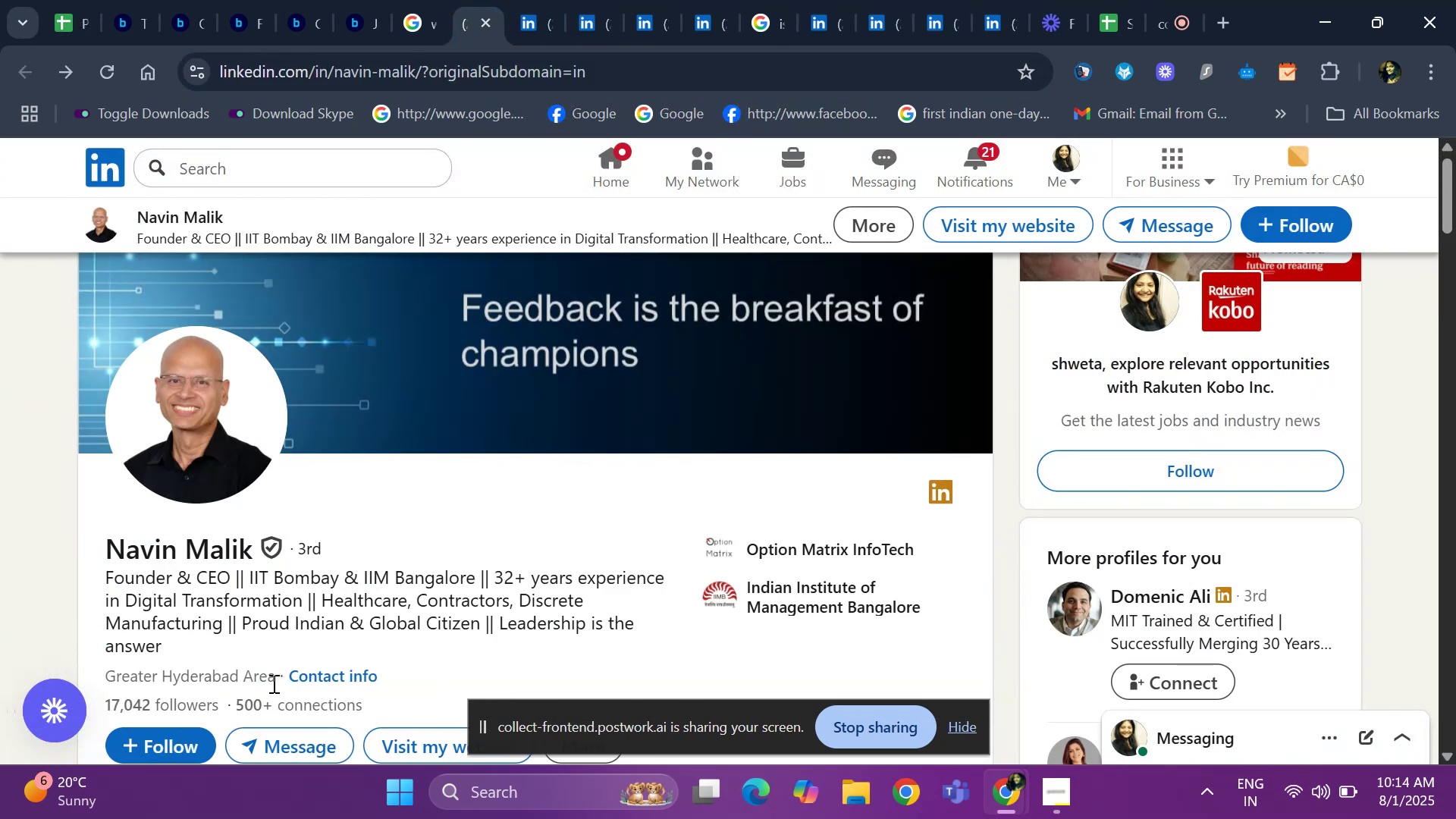 
left_click_drag(start_coordinate=[272, 669], to_coordinate=[82, 670])
 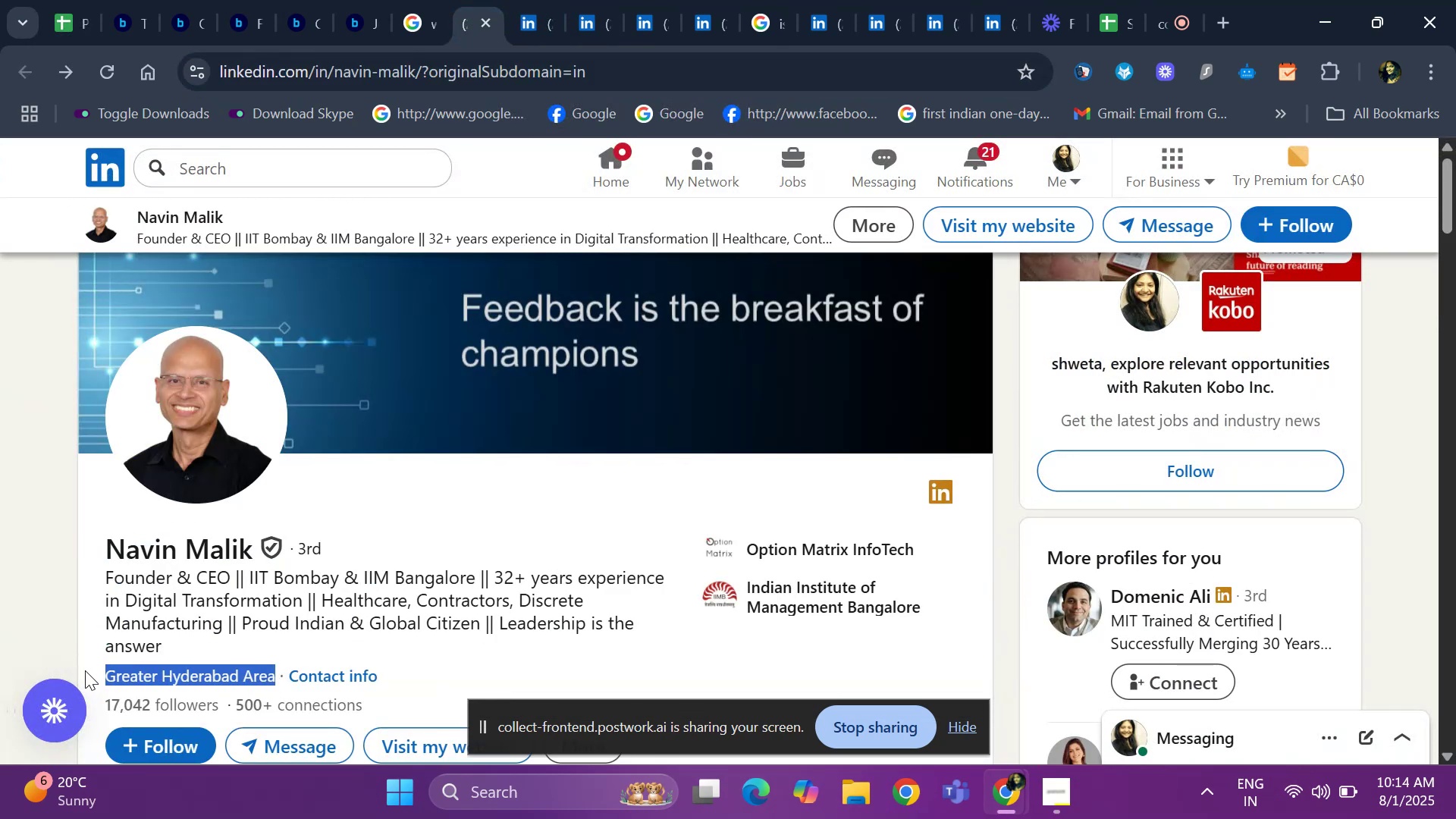 
key(Control+ControlLeft)
 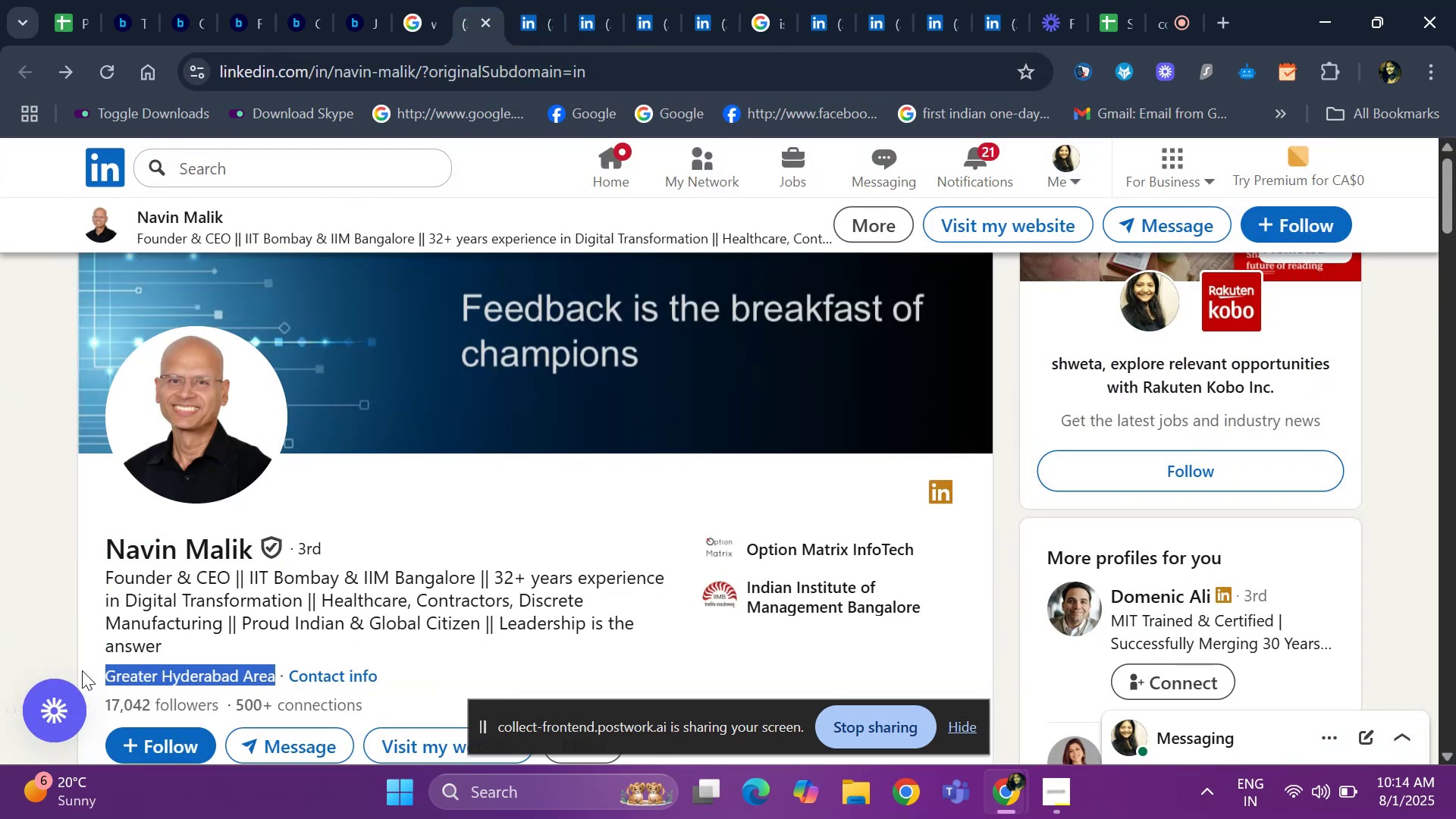 
key(Control+C)
 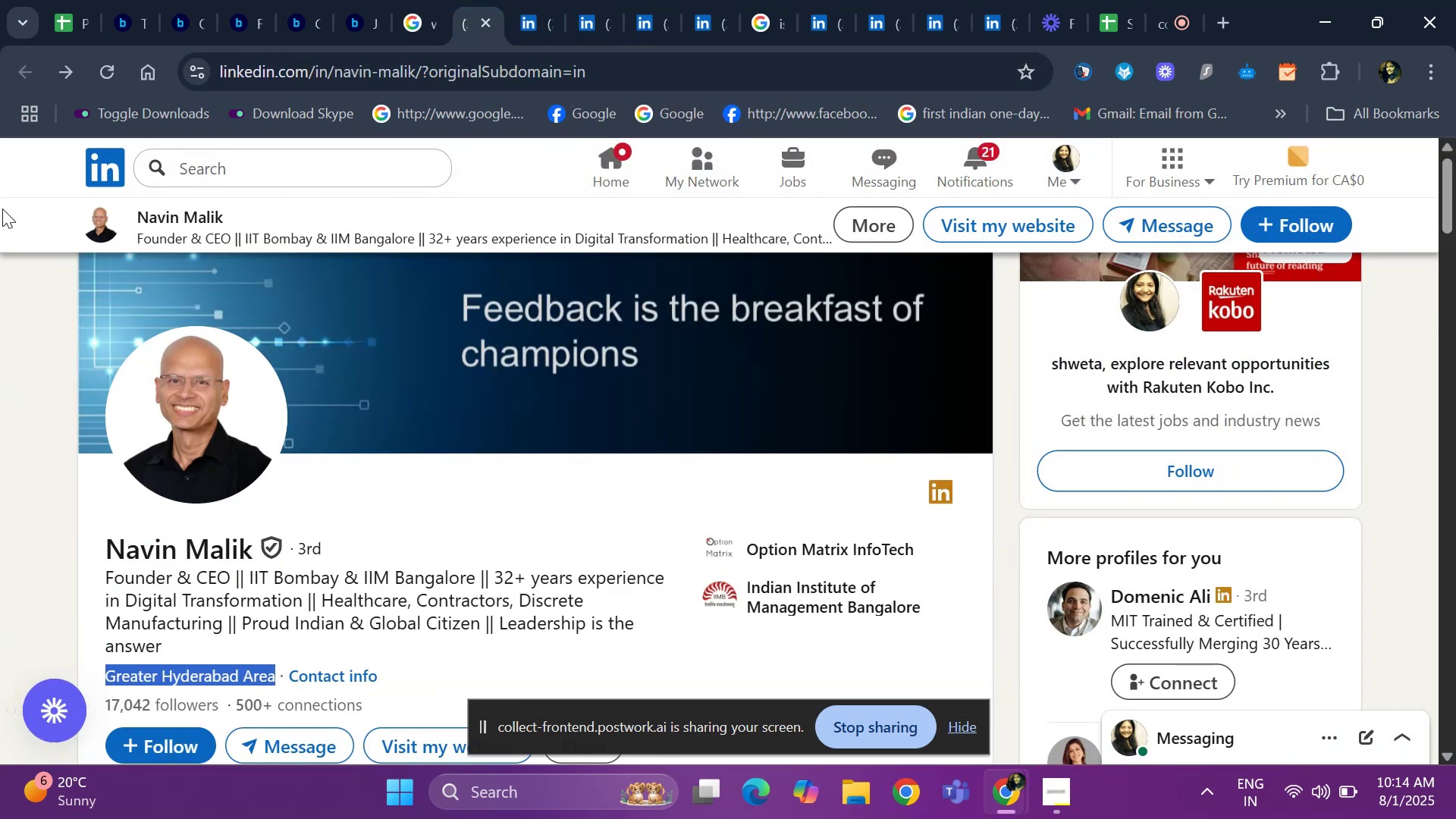 
left_click([79, 30])
 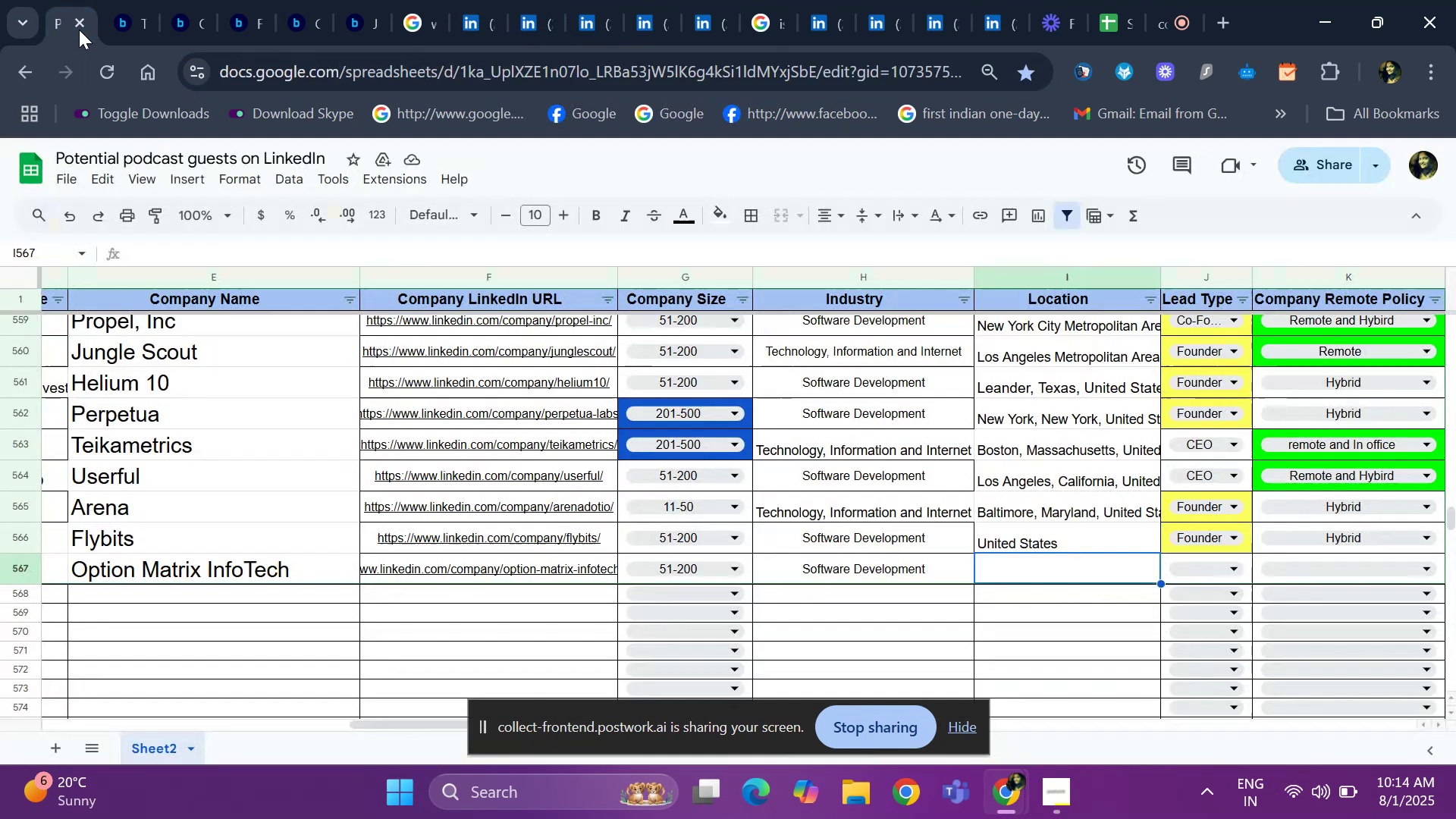 
key(Control+V)
 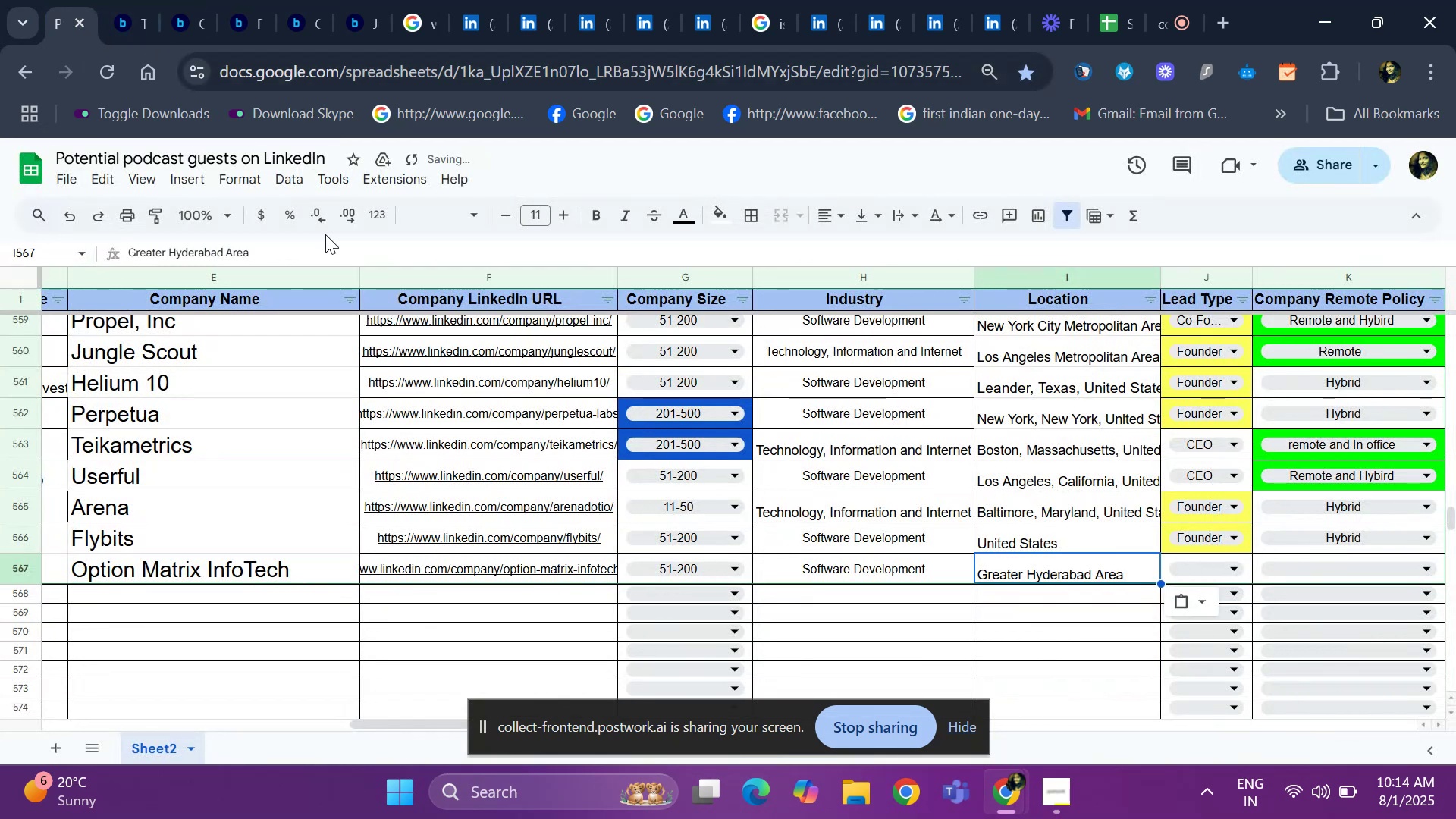 
left_click([293, 253])
 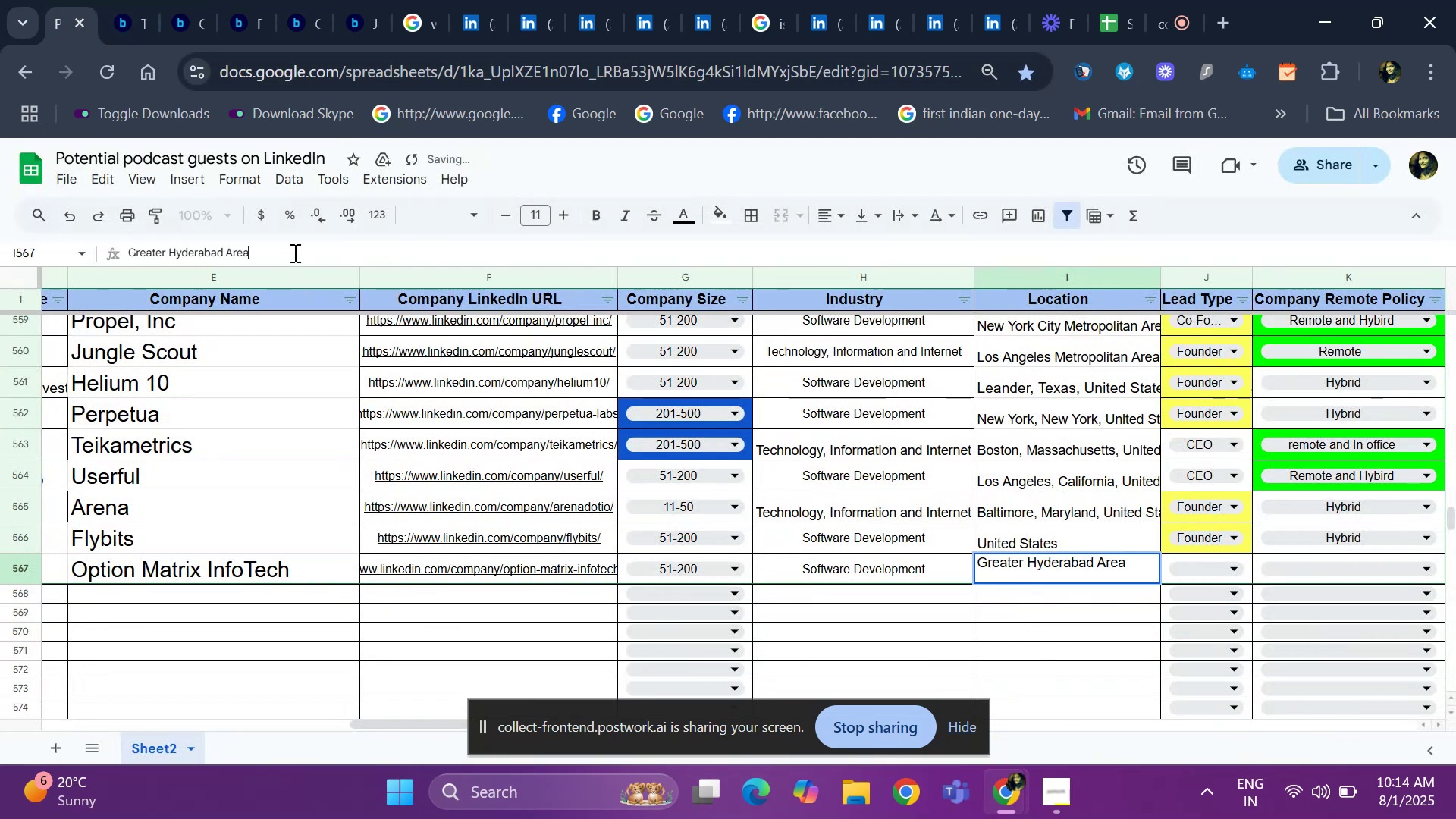 
type(, Un)
key(Backspace)
key(Backspace)
key(Backspace)
type(united states)
 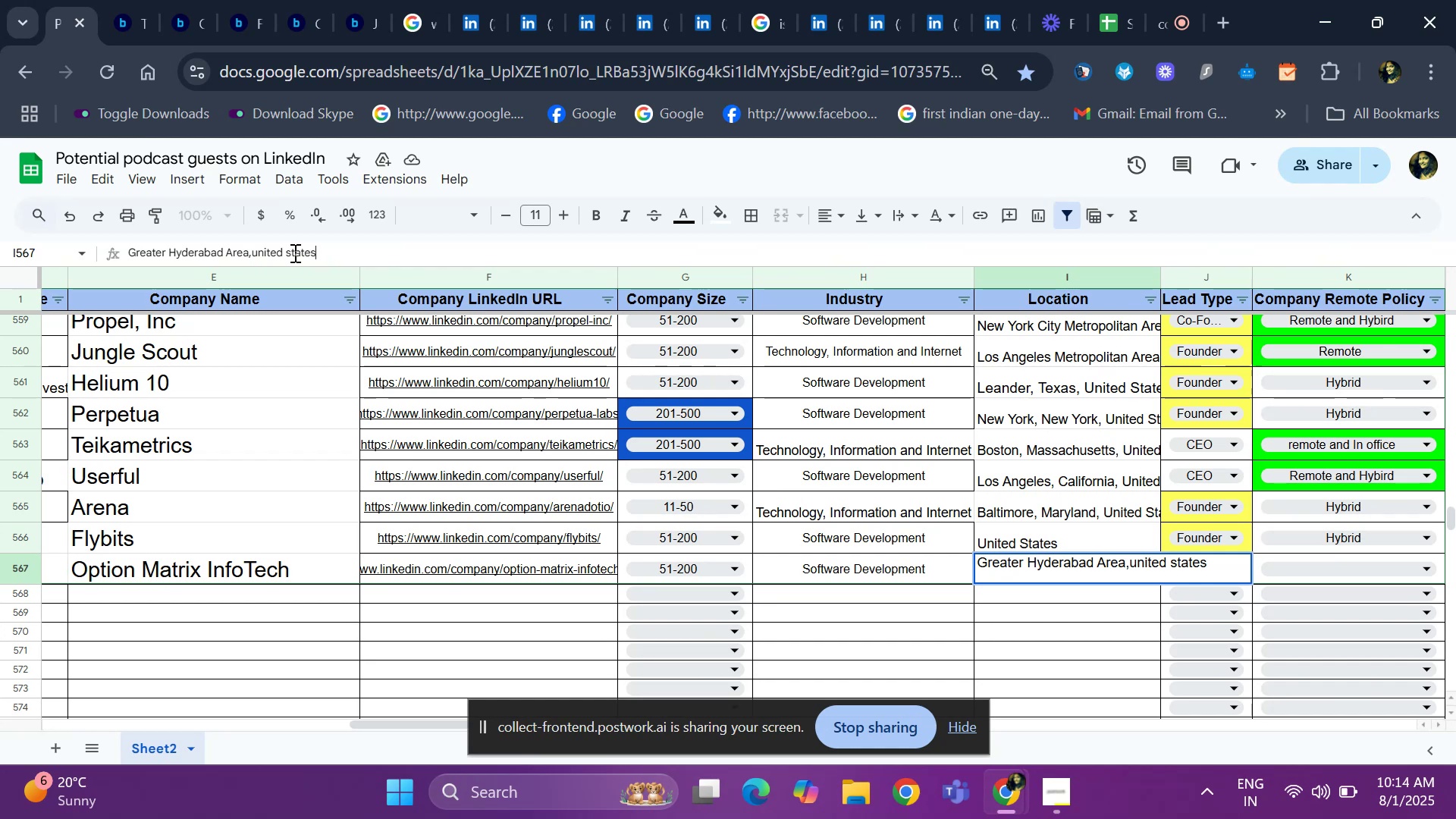 
 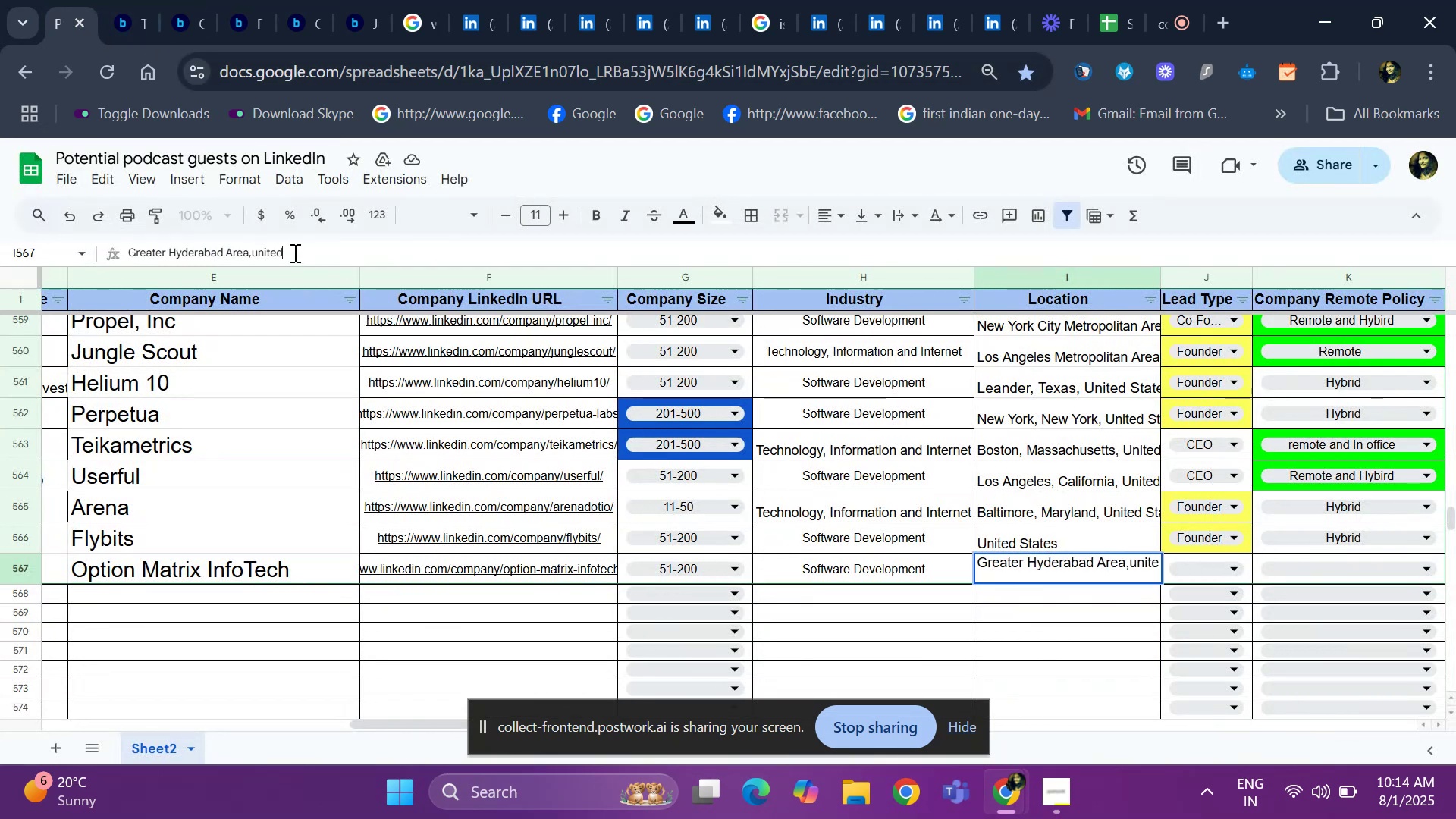 
key(Enter)
 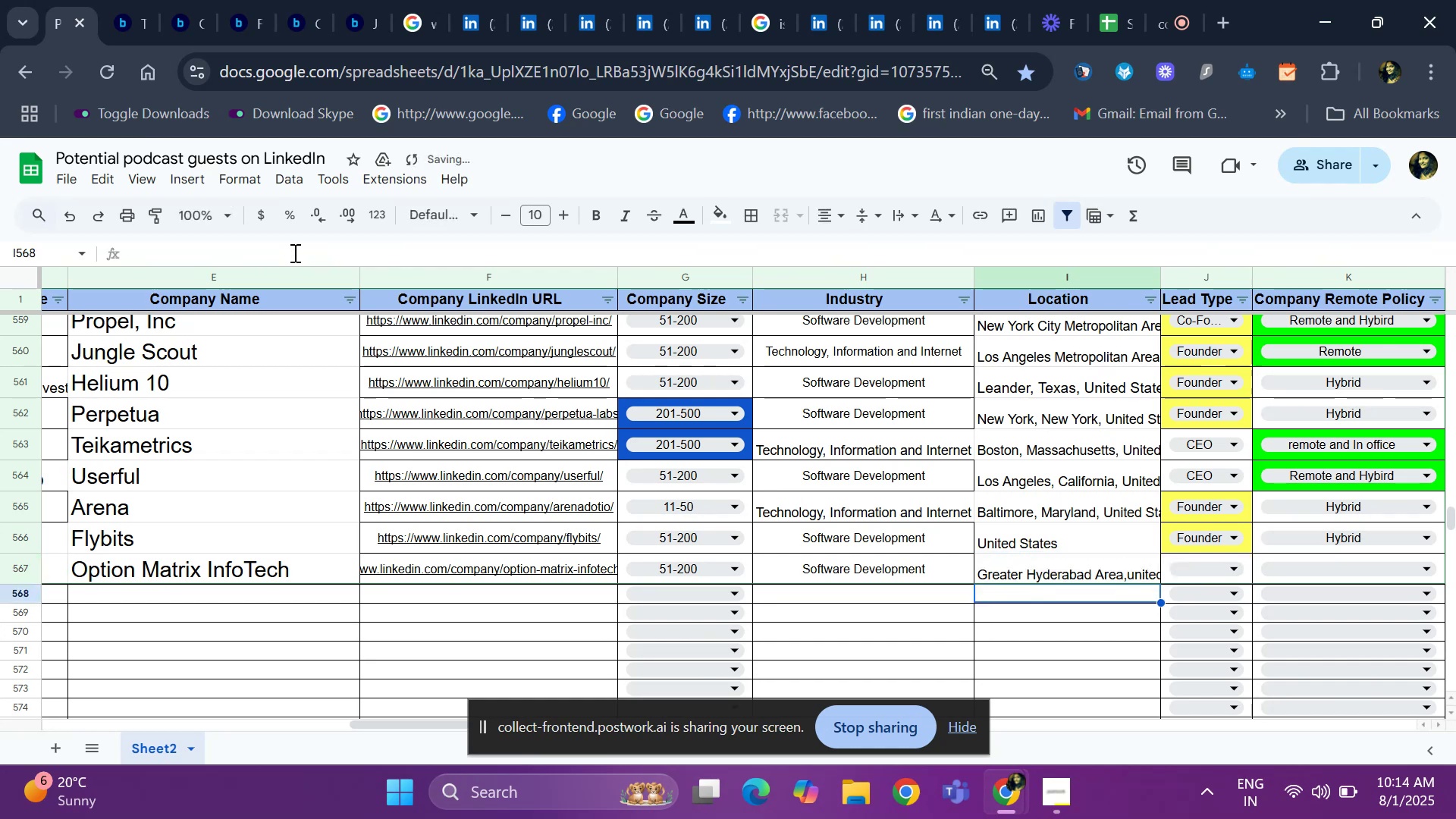 
key(ArrowUp)
 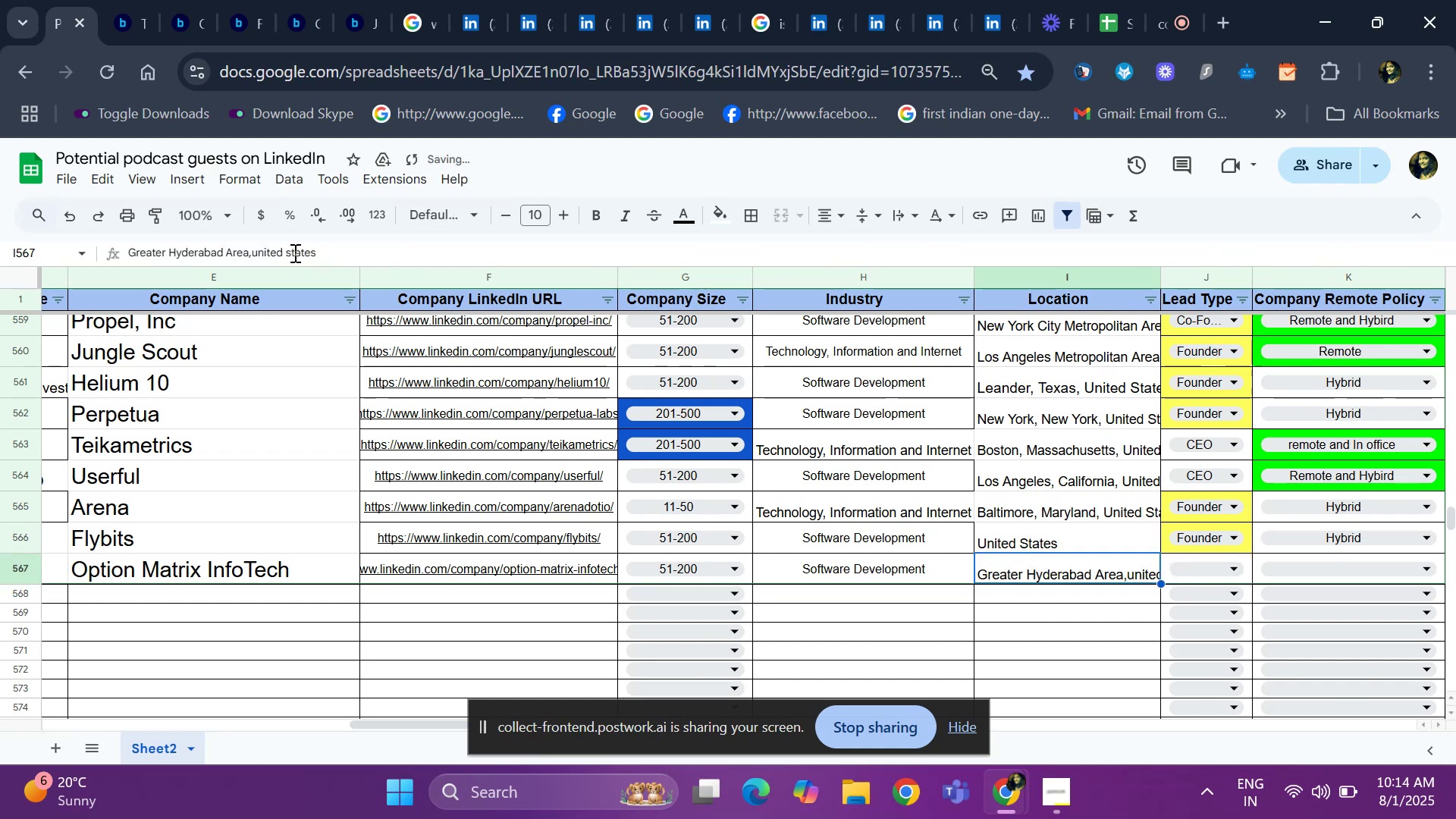 
key(ArrowRight)
 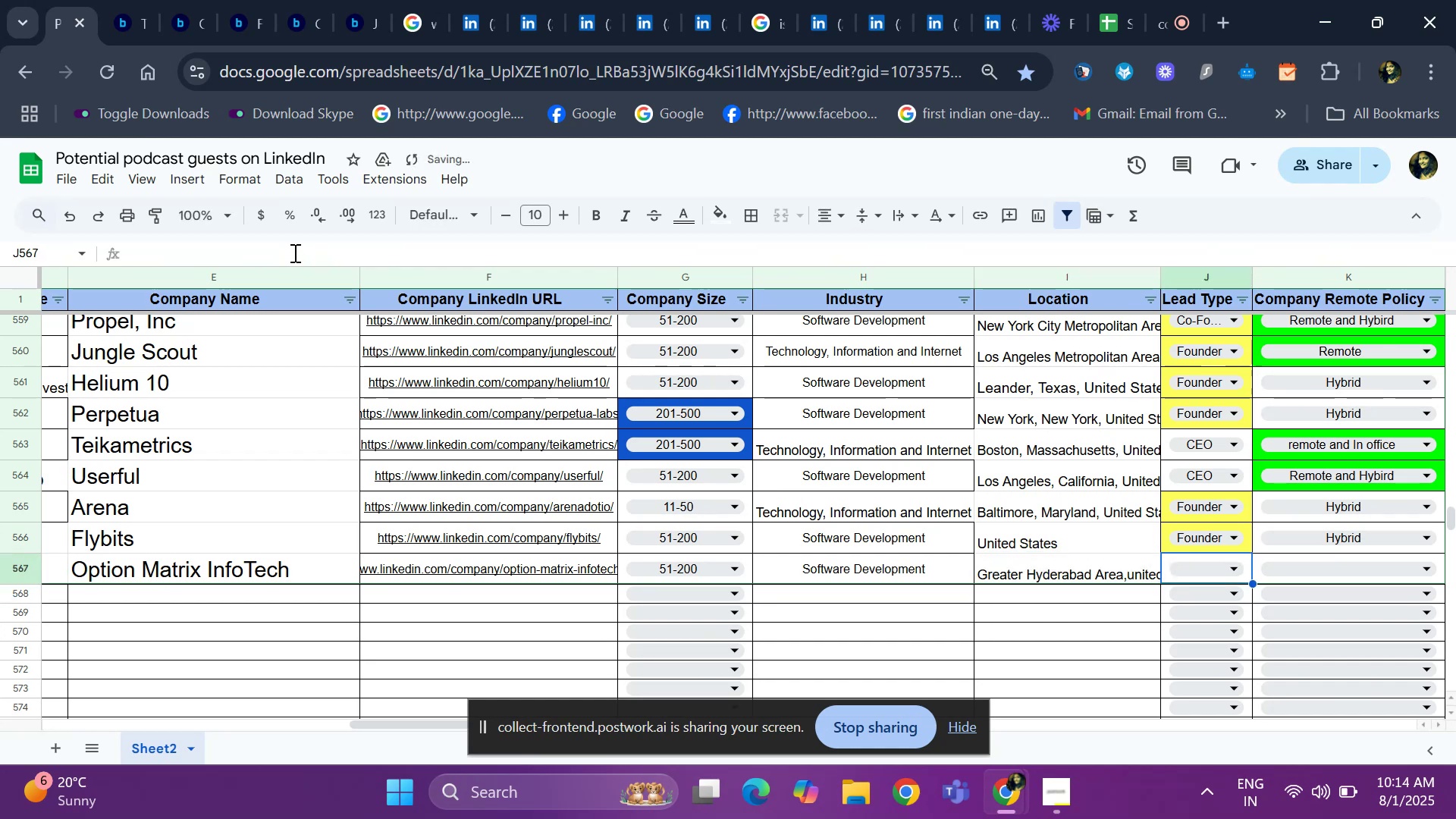 
hold_key(key=ArrowLeft, duration=0.89)
 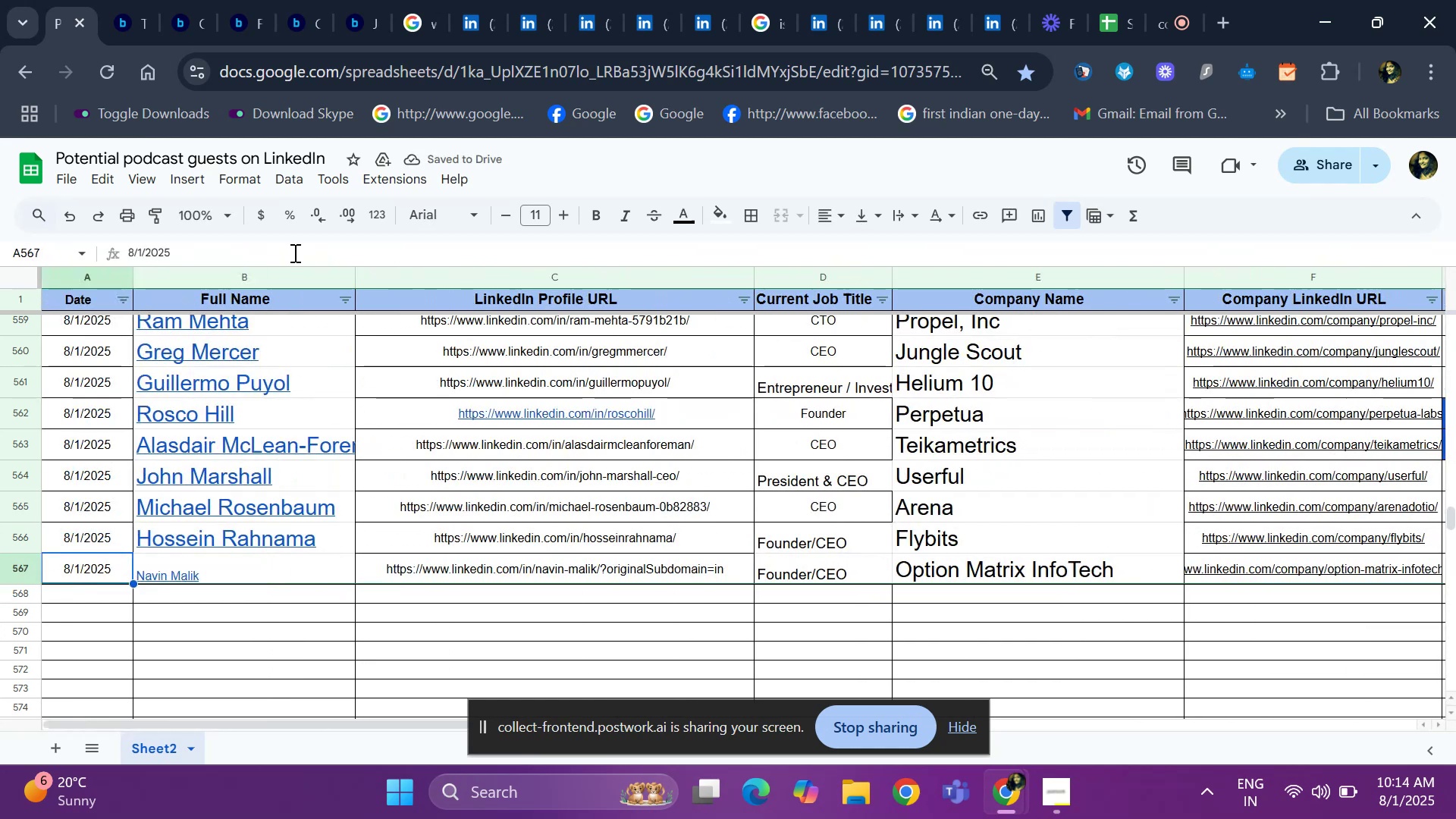 
hold_key(key=ArrowRight, duration=0.82)
 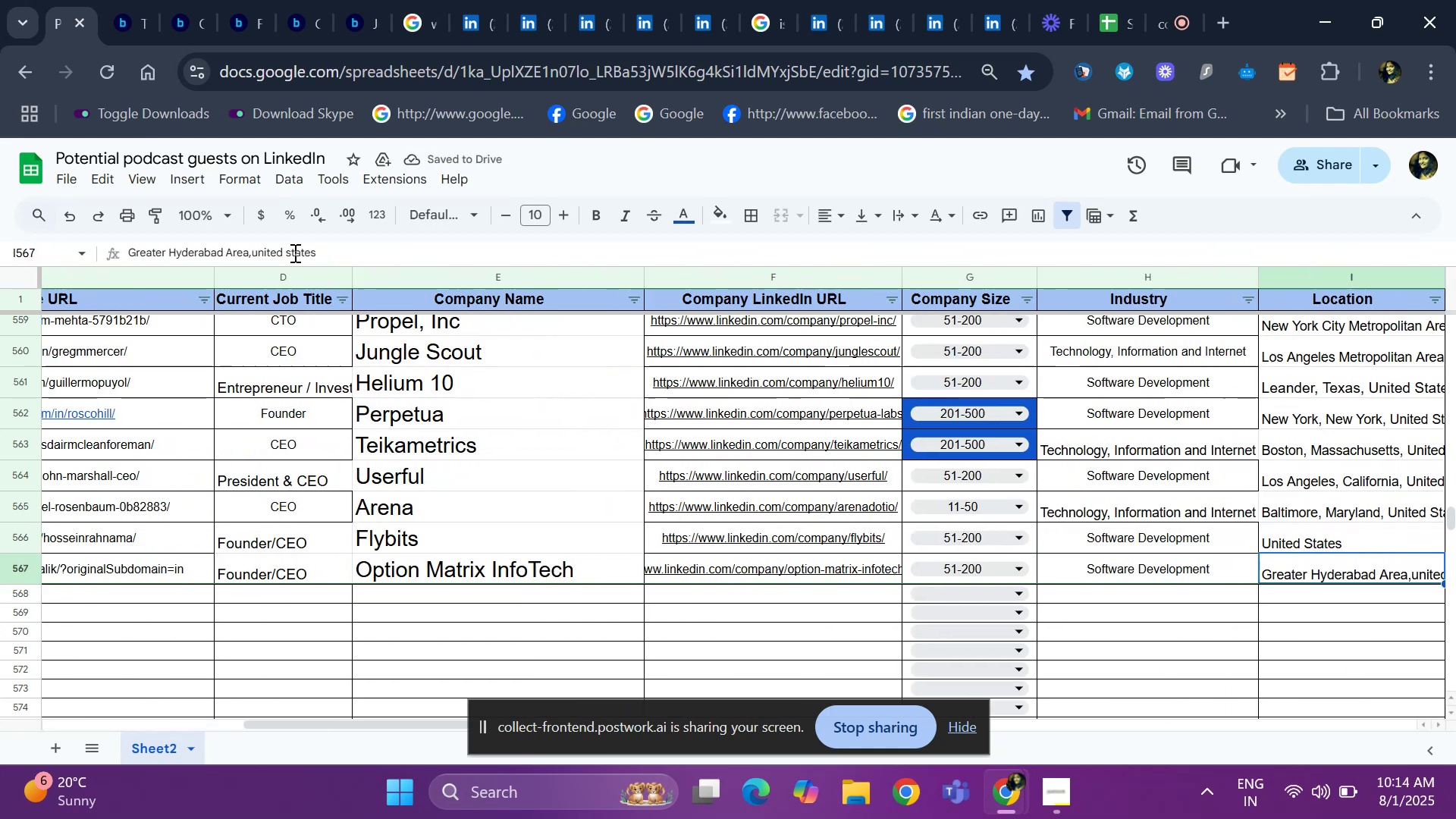 
key(ArrowLeft)
 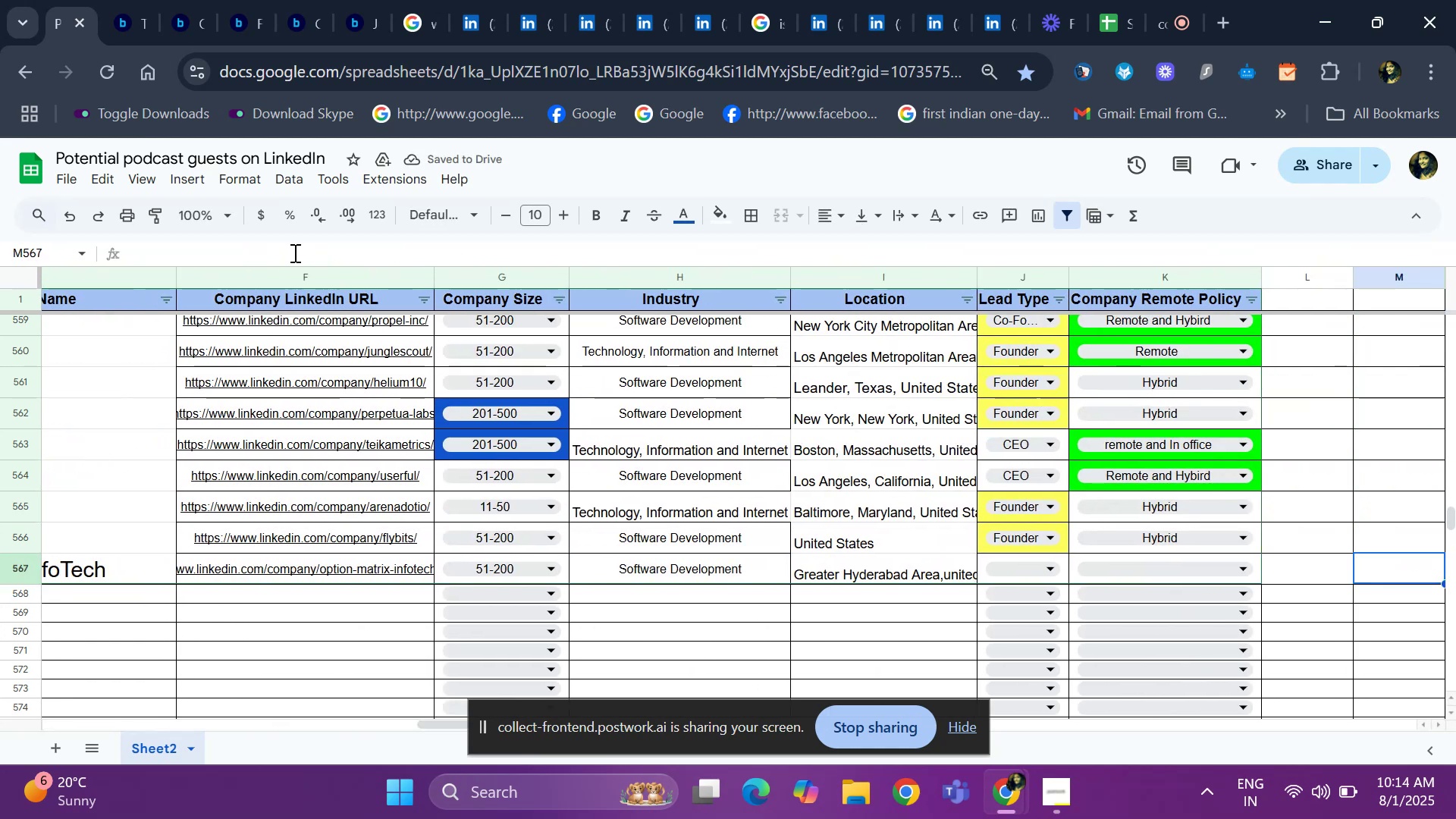 
key(ArrowLeft)
 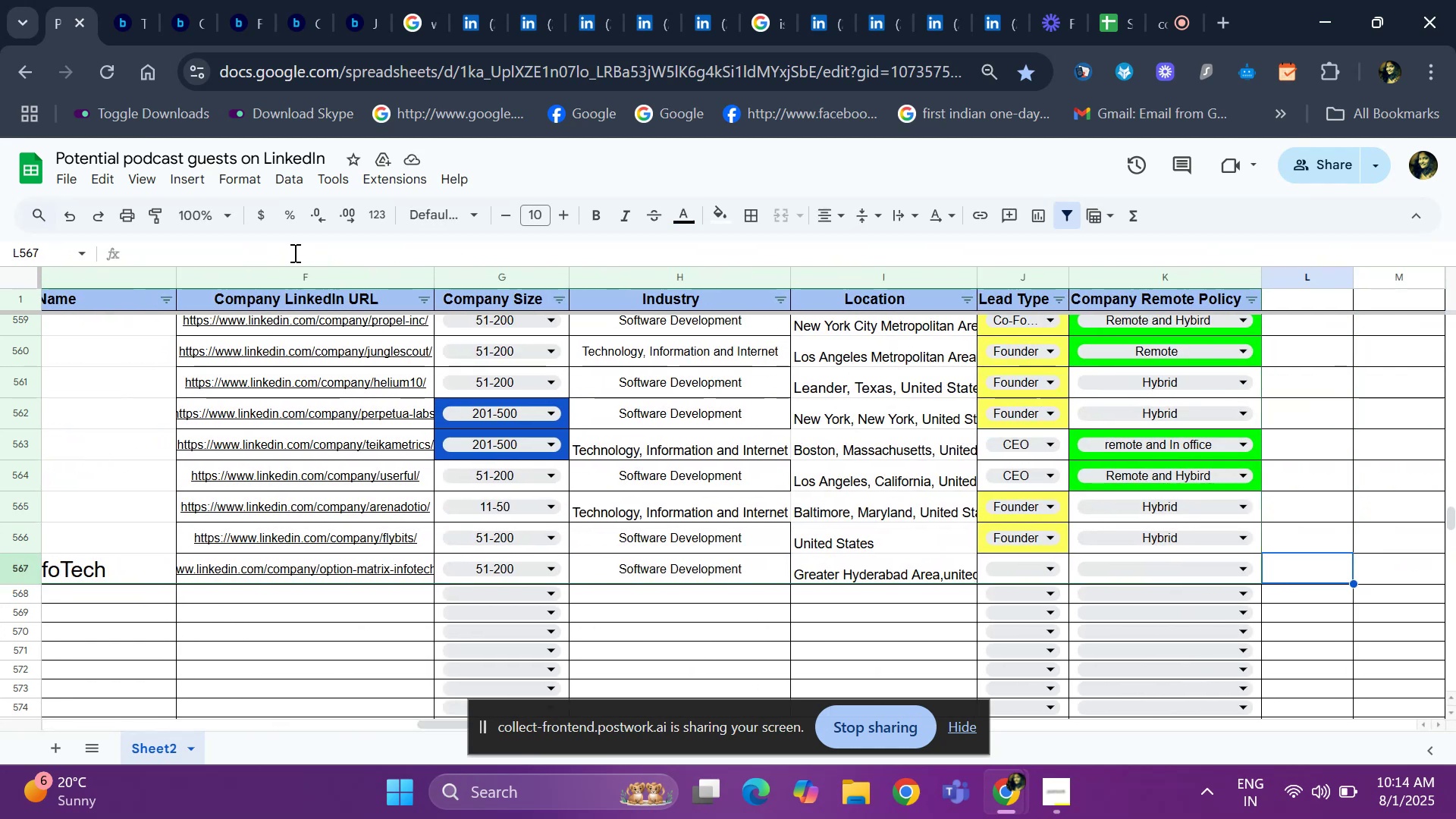 
key(ArrowLeft)
 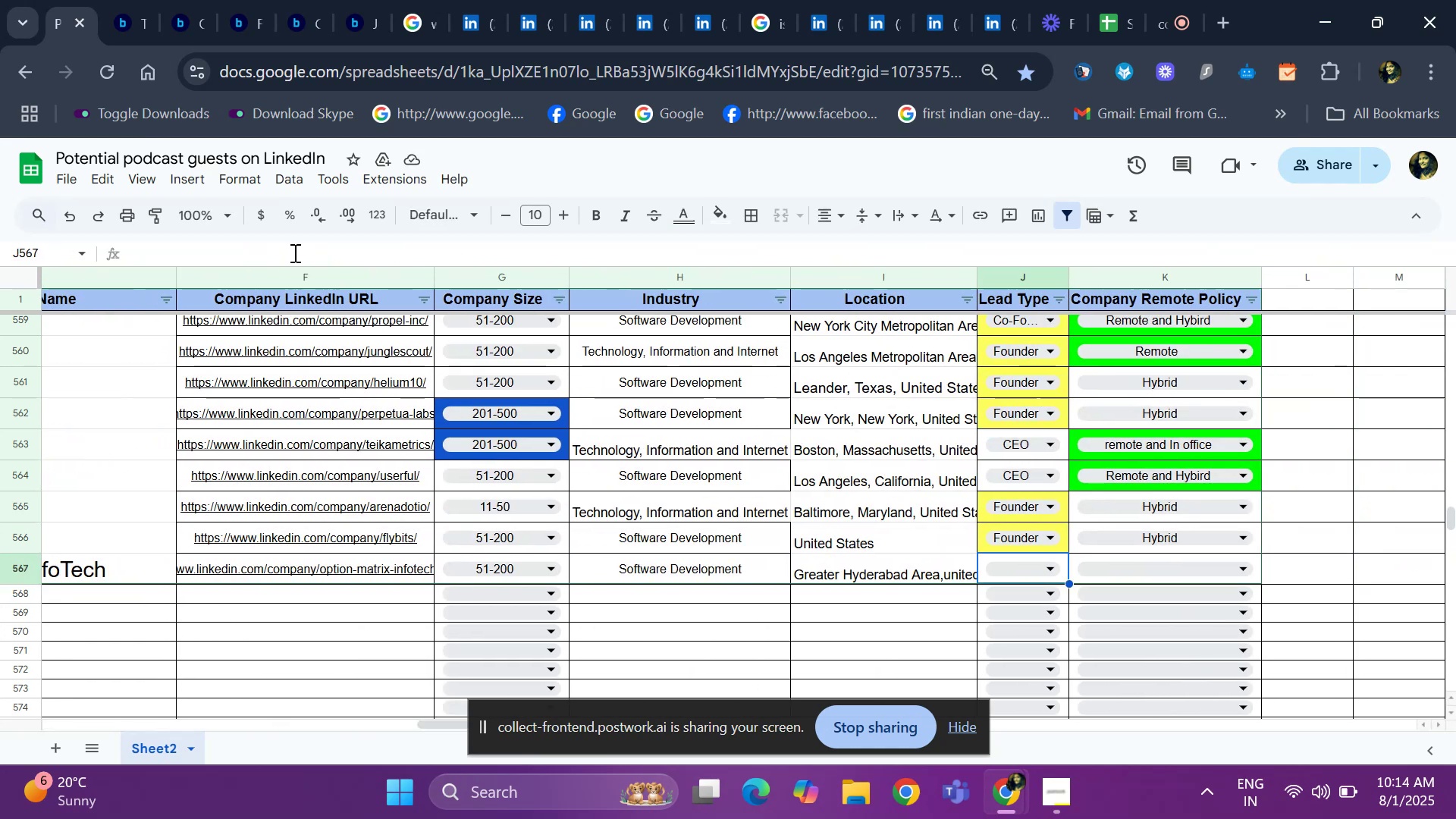 
hold_key(key=ArrowLeft, duration=0.64)
 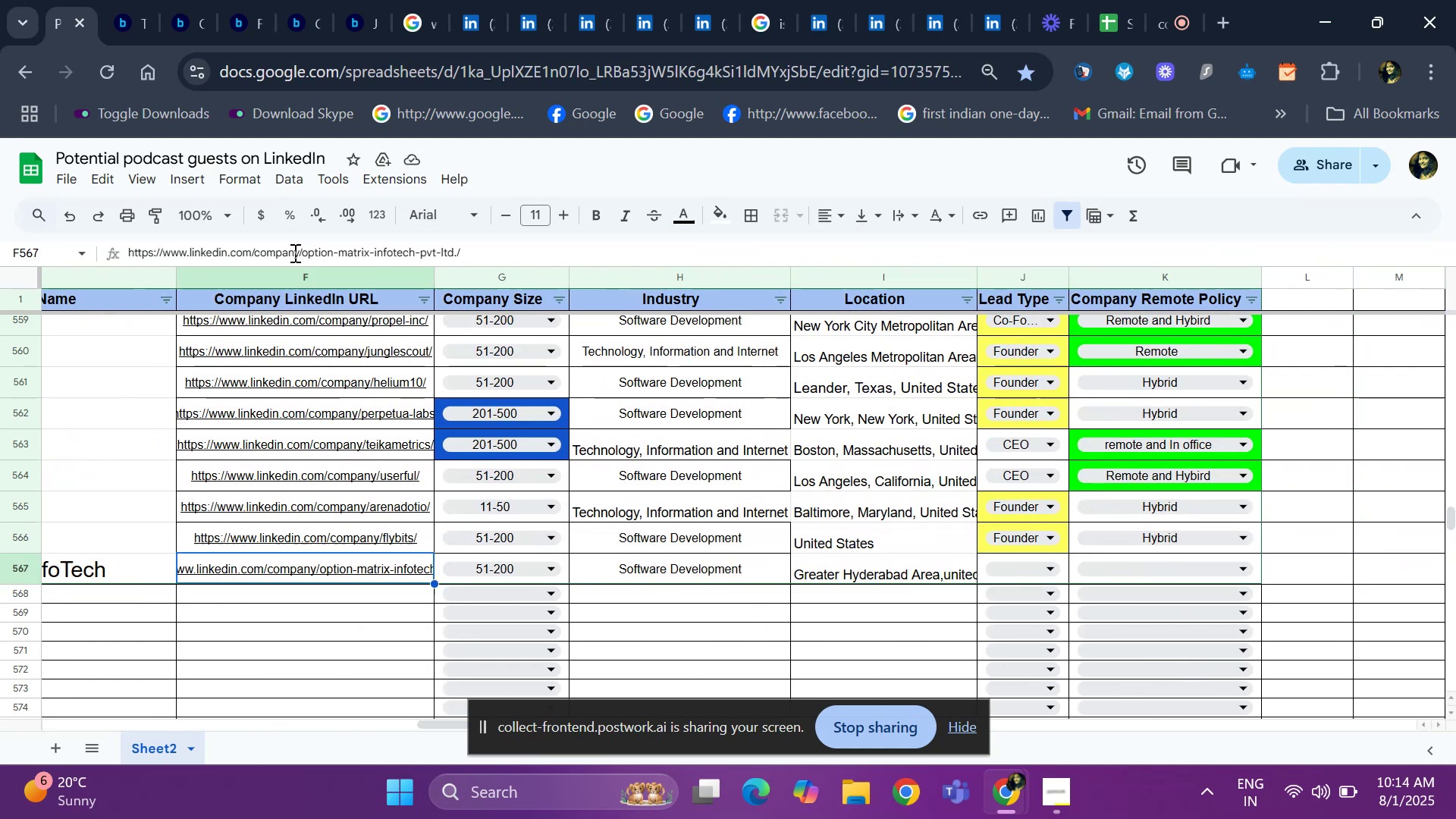 
key(ArrowRight)
 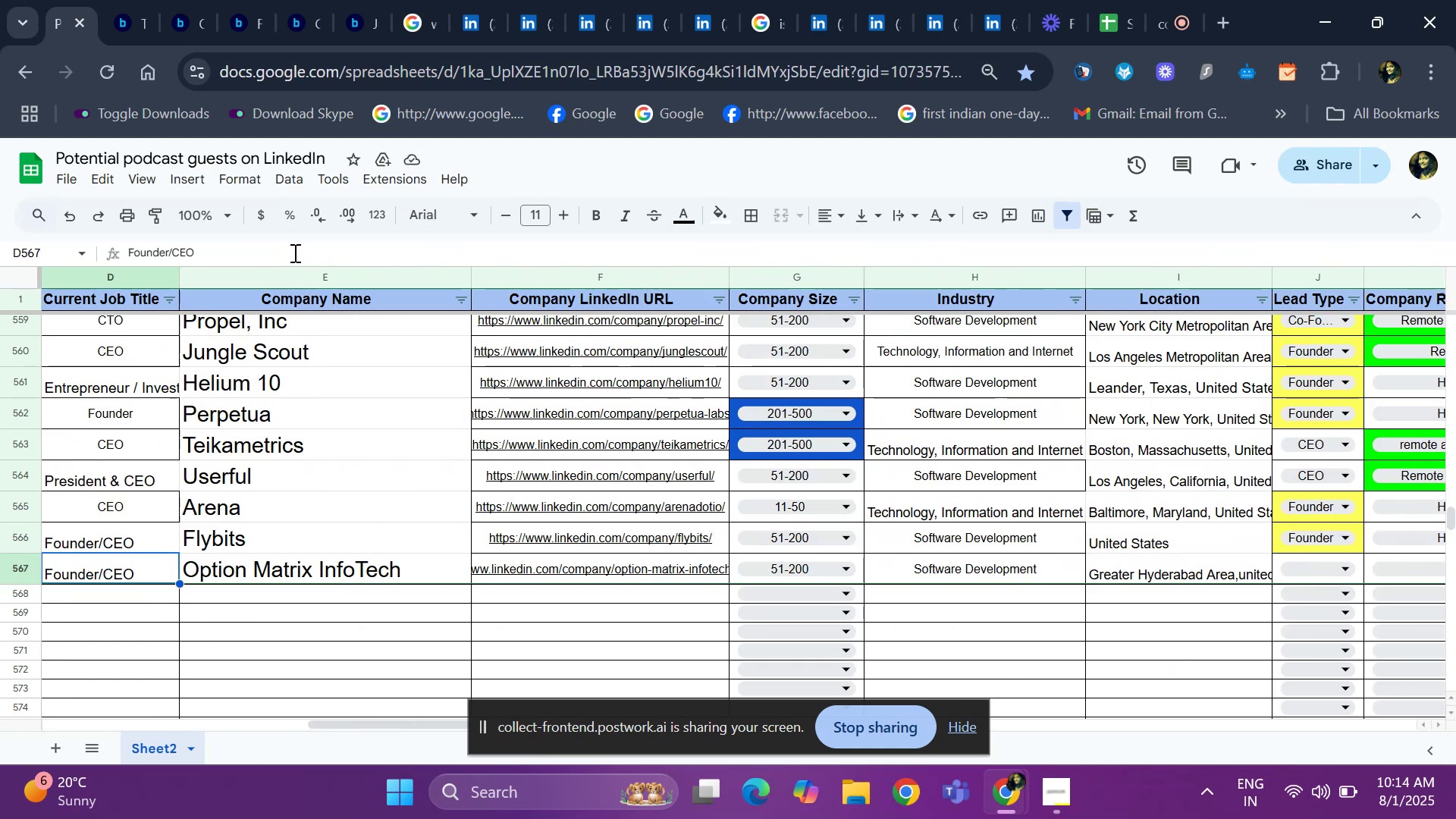 
key(ArrowRight)
 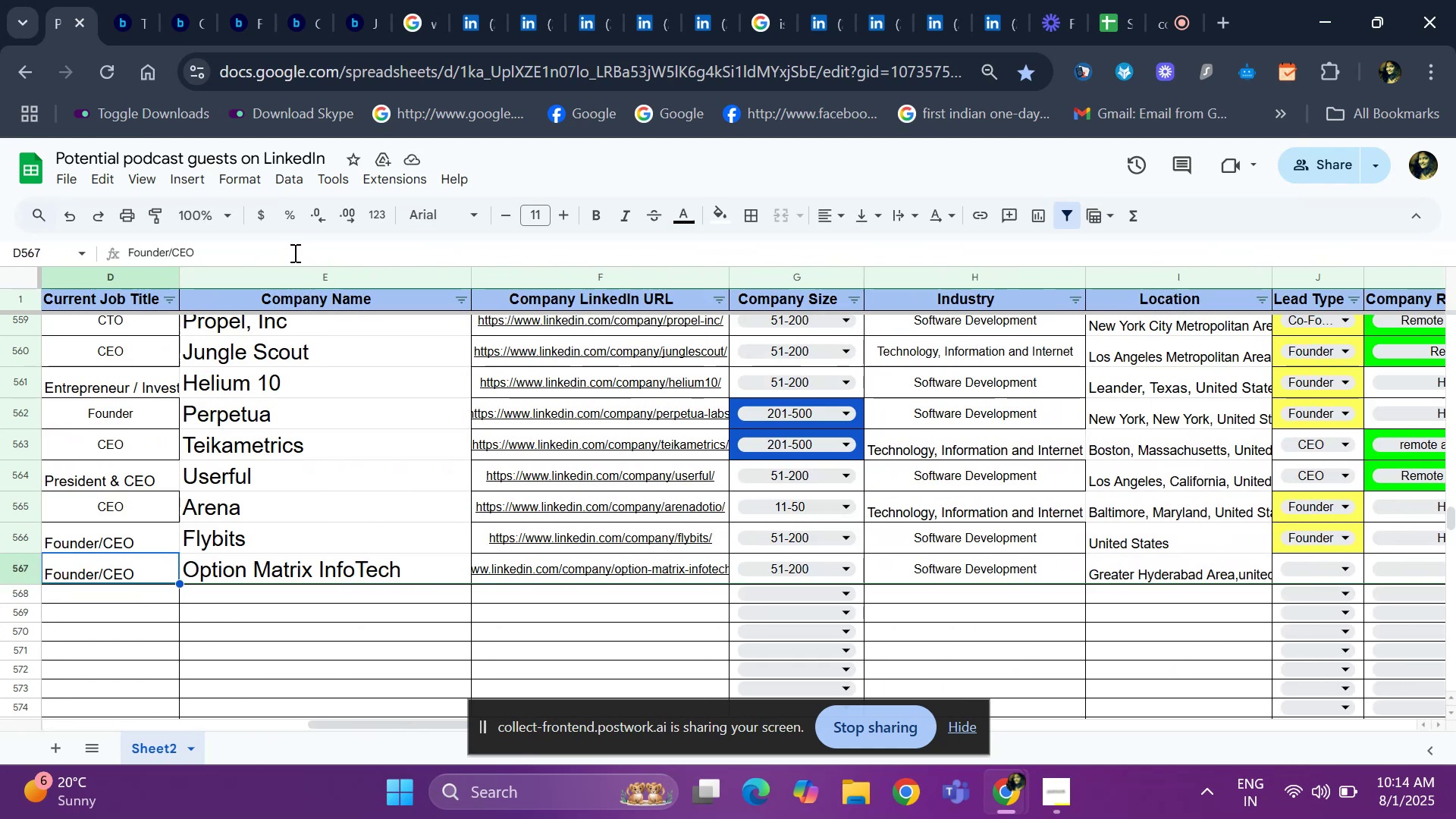 
key(ArrowRight)
 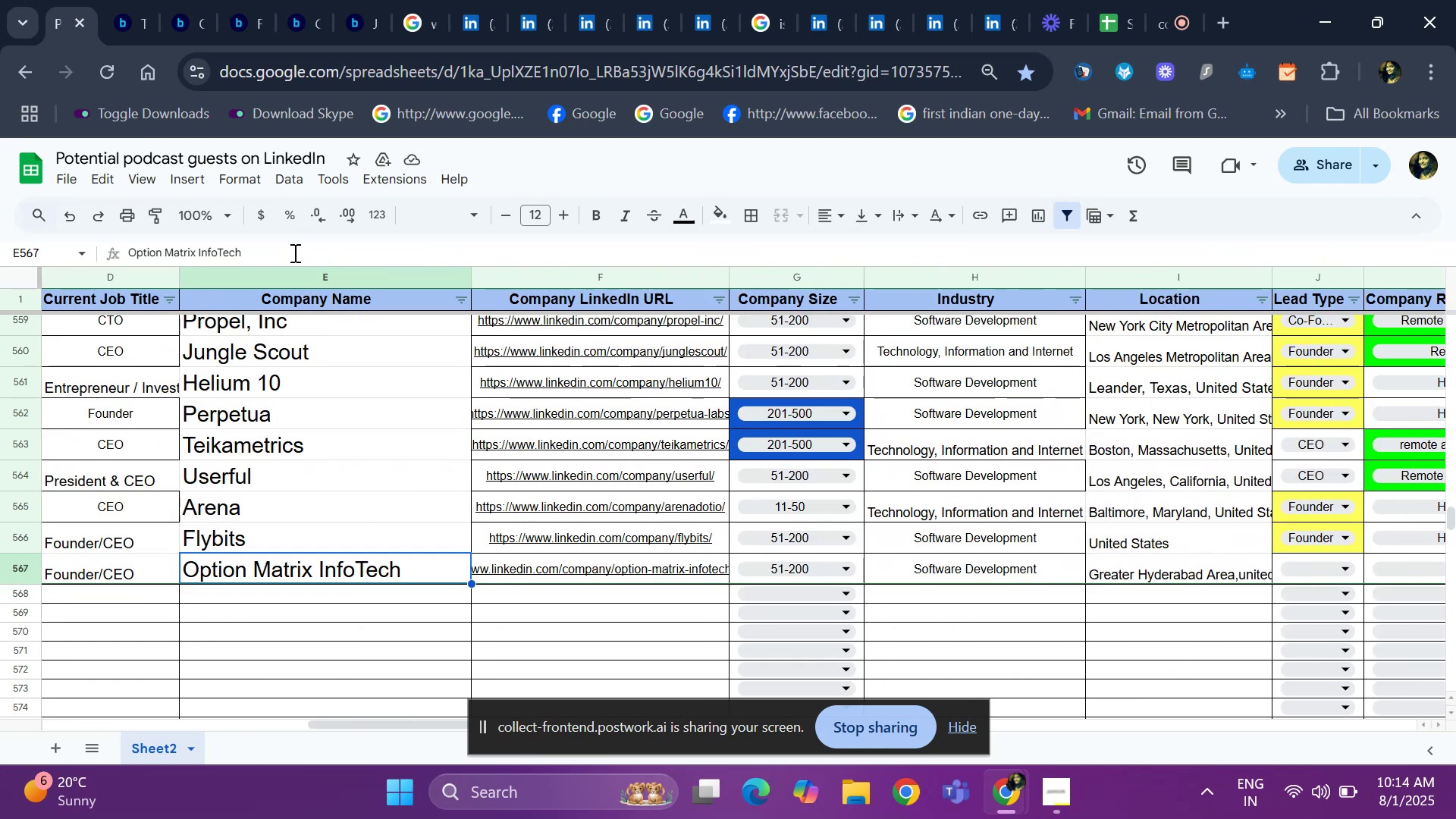 
key(ArrowRight)
 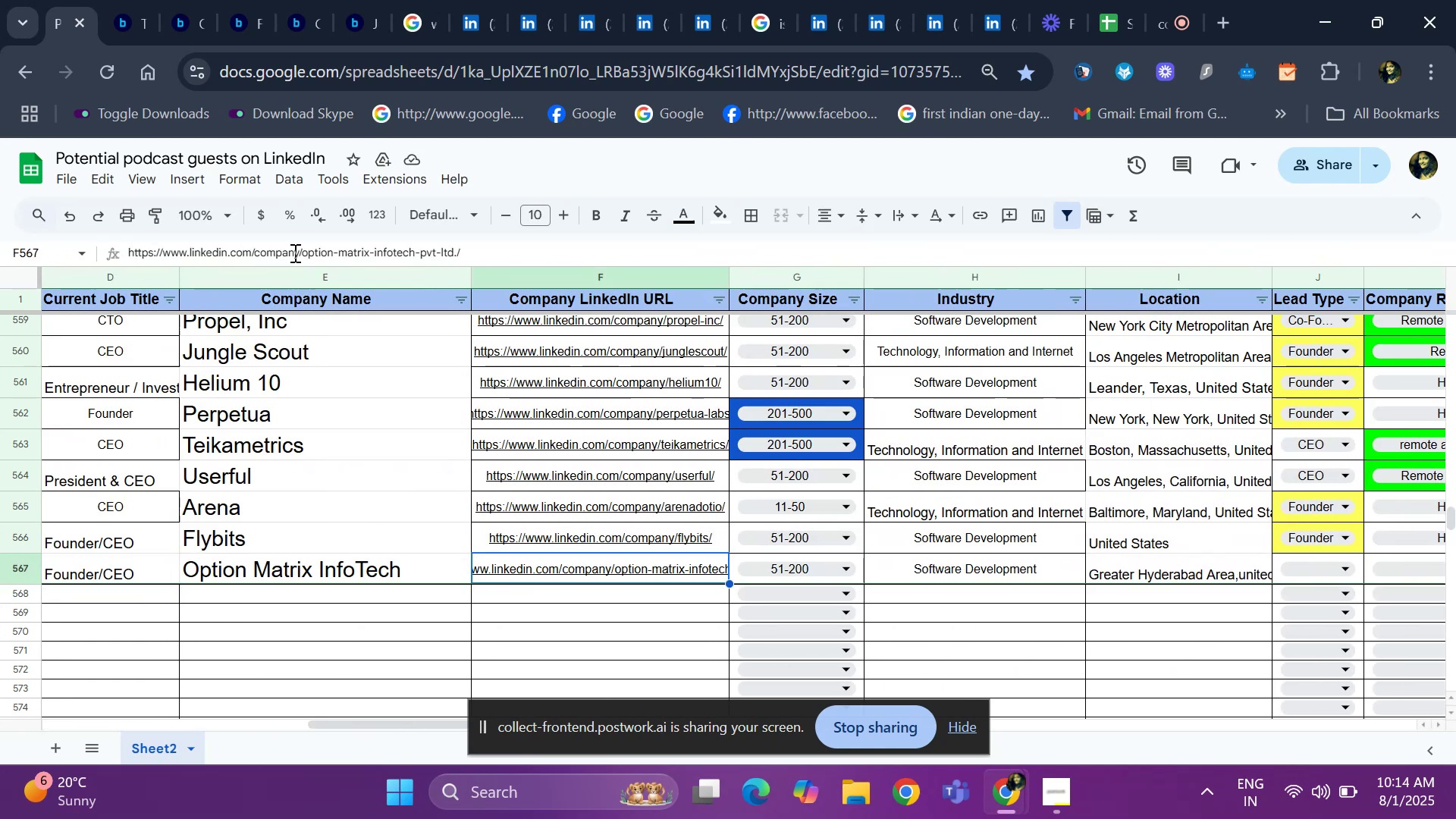 
key(ArrowRight)
 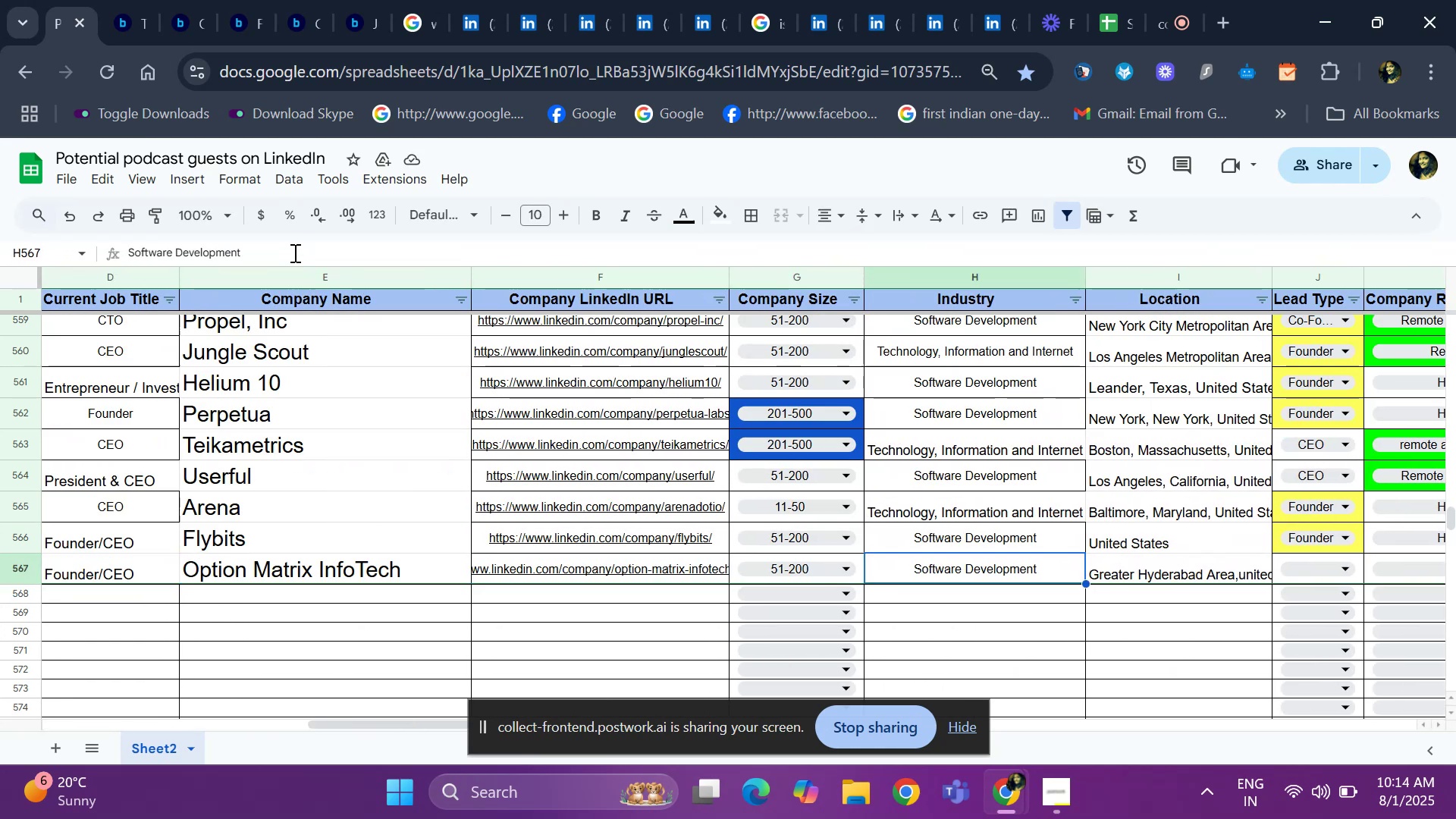 
key(ArrowRight)
 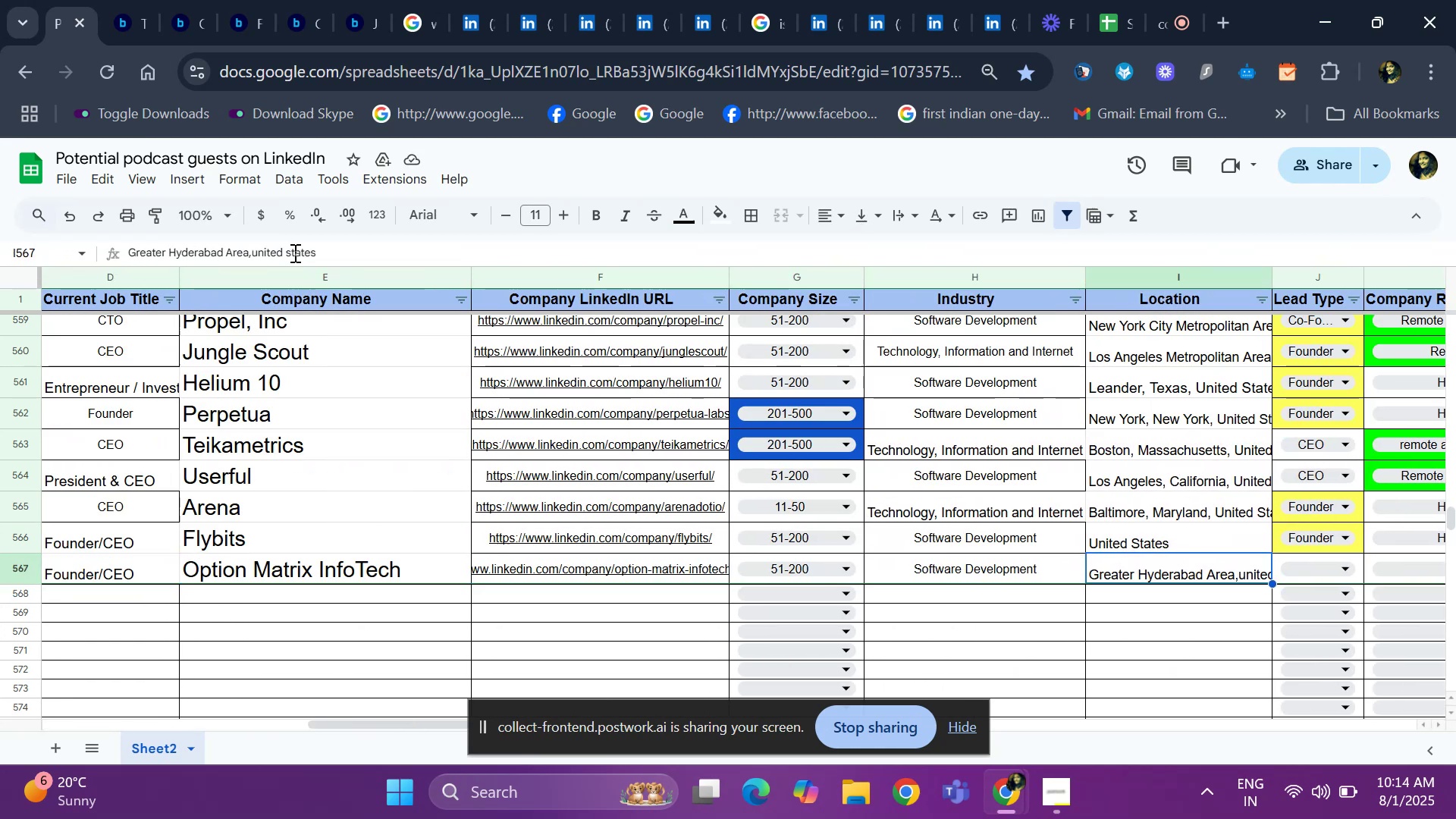 
key(Enter)
 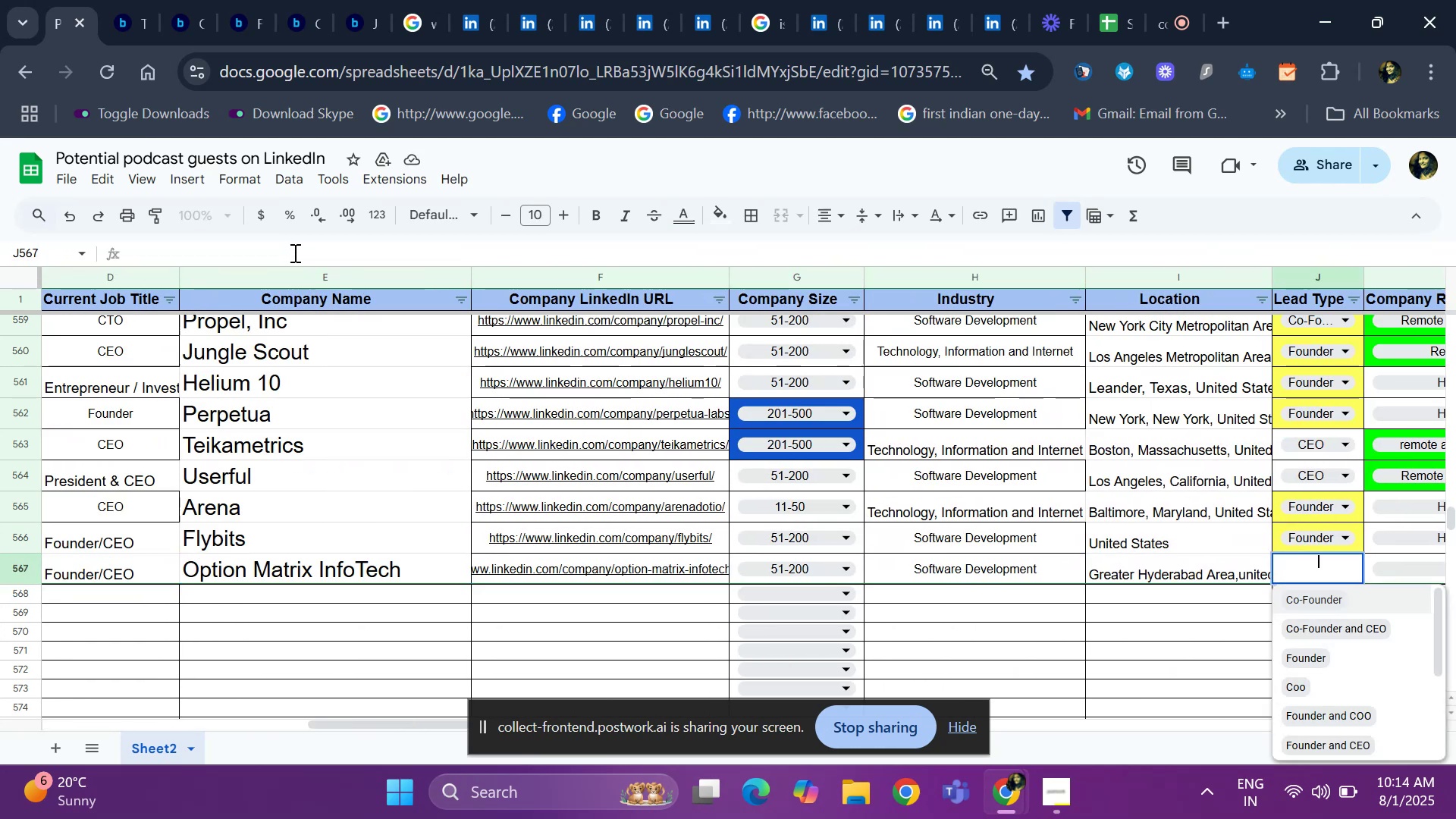 
key(ArrowDown)
 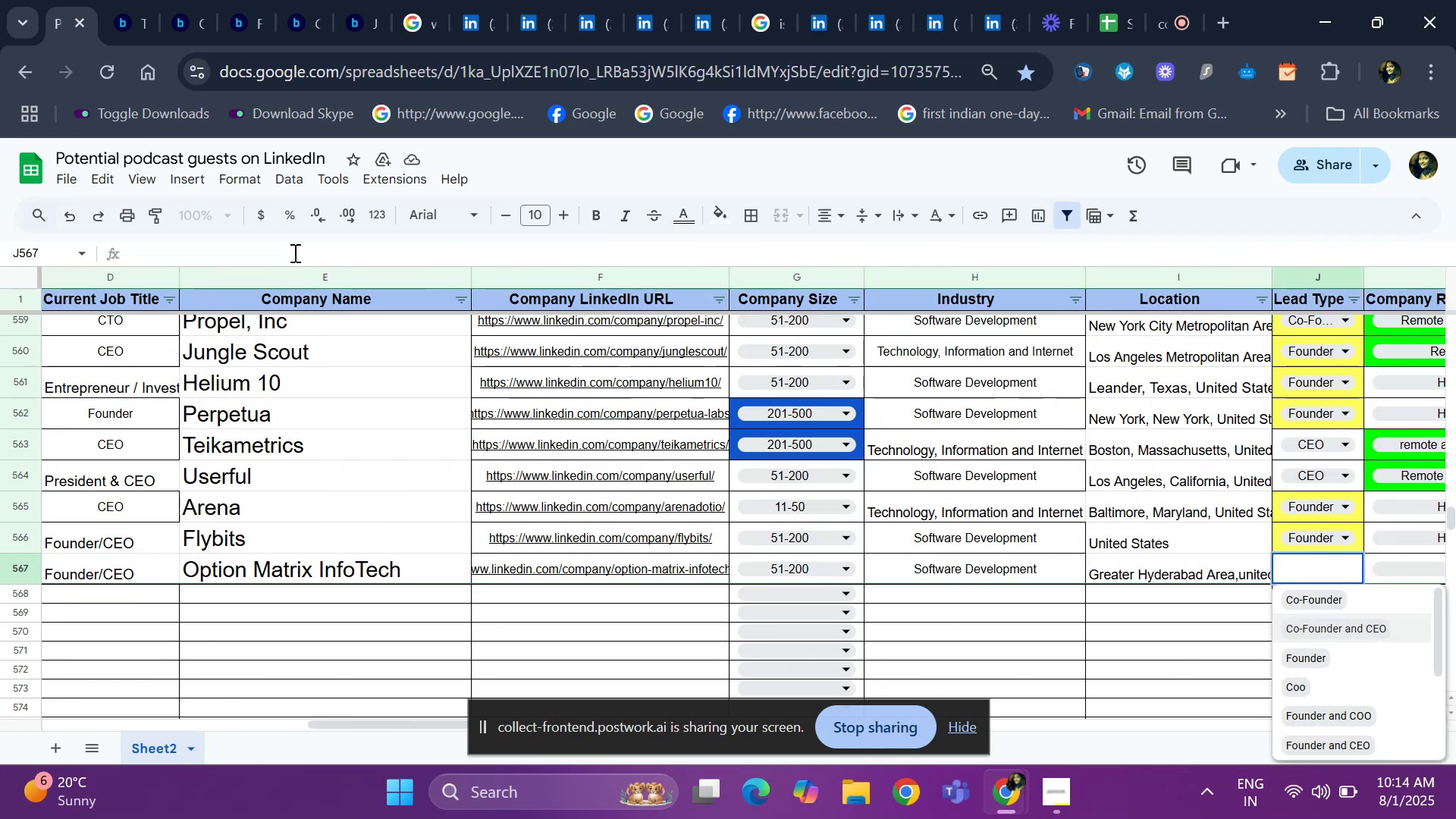 
key(ArrowDown)
 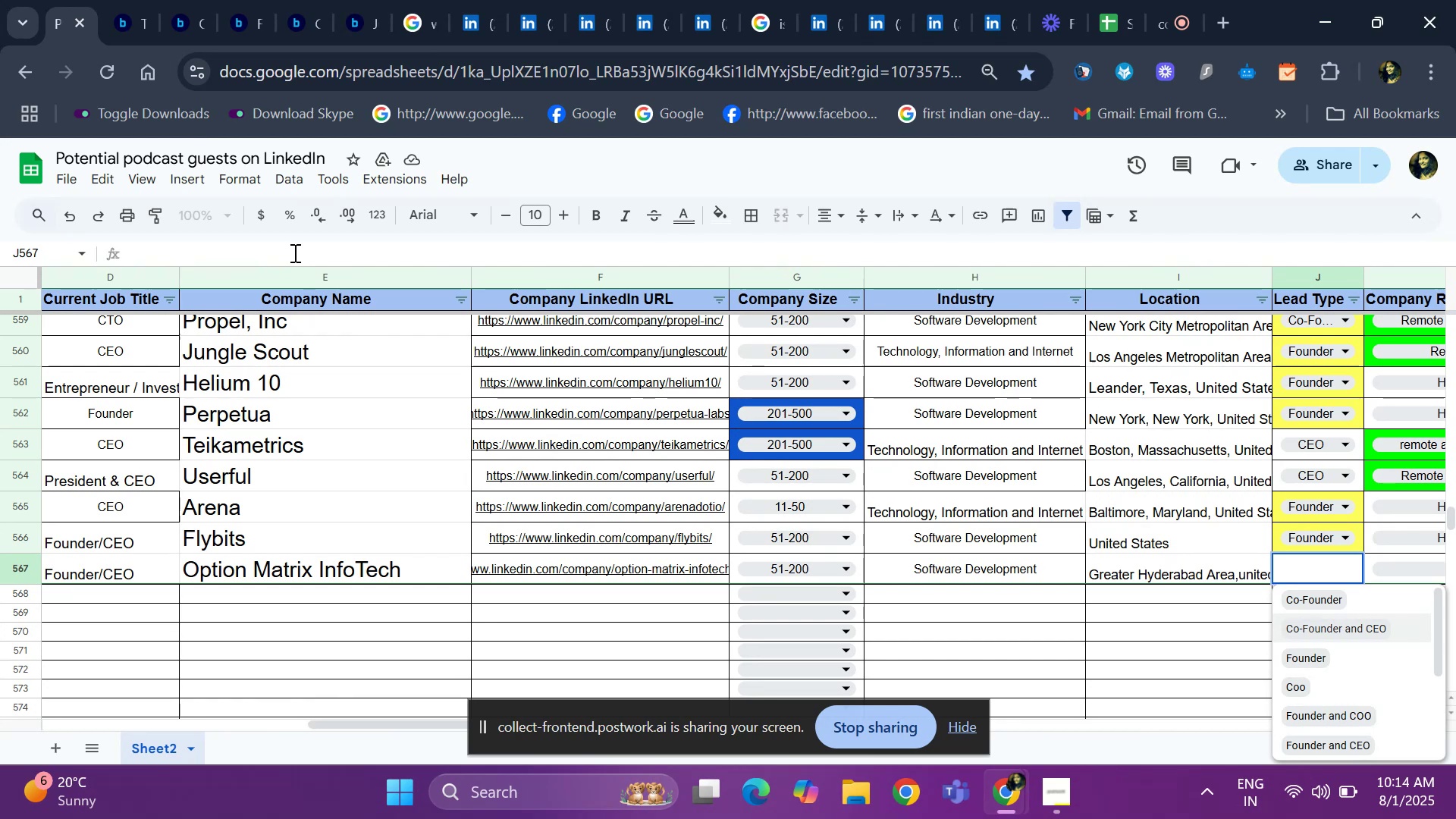 
key(Enter)
 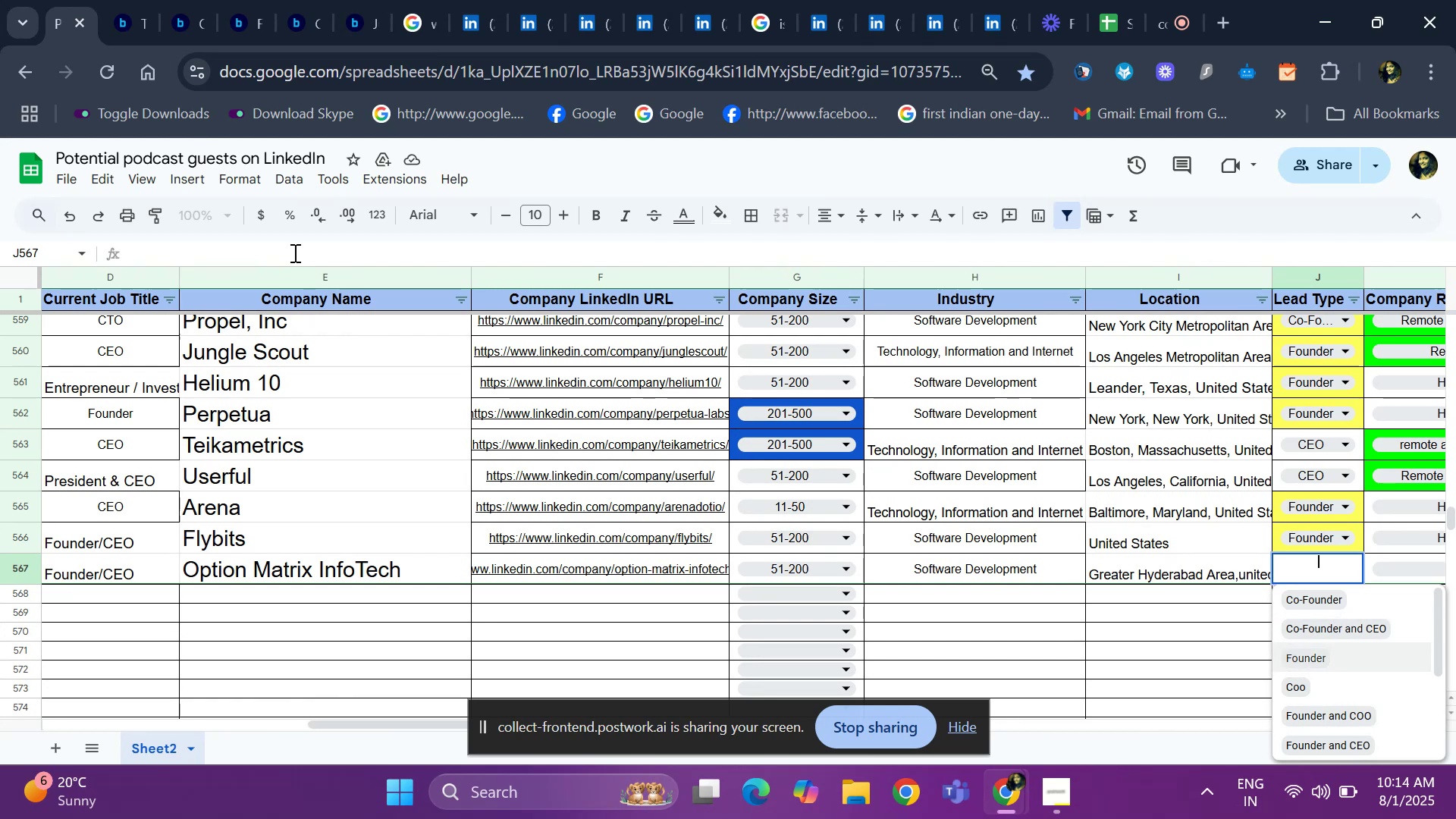 
key(ArrowUp)
 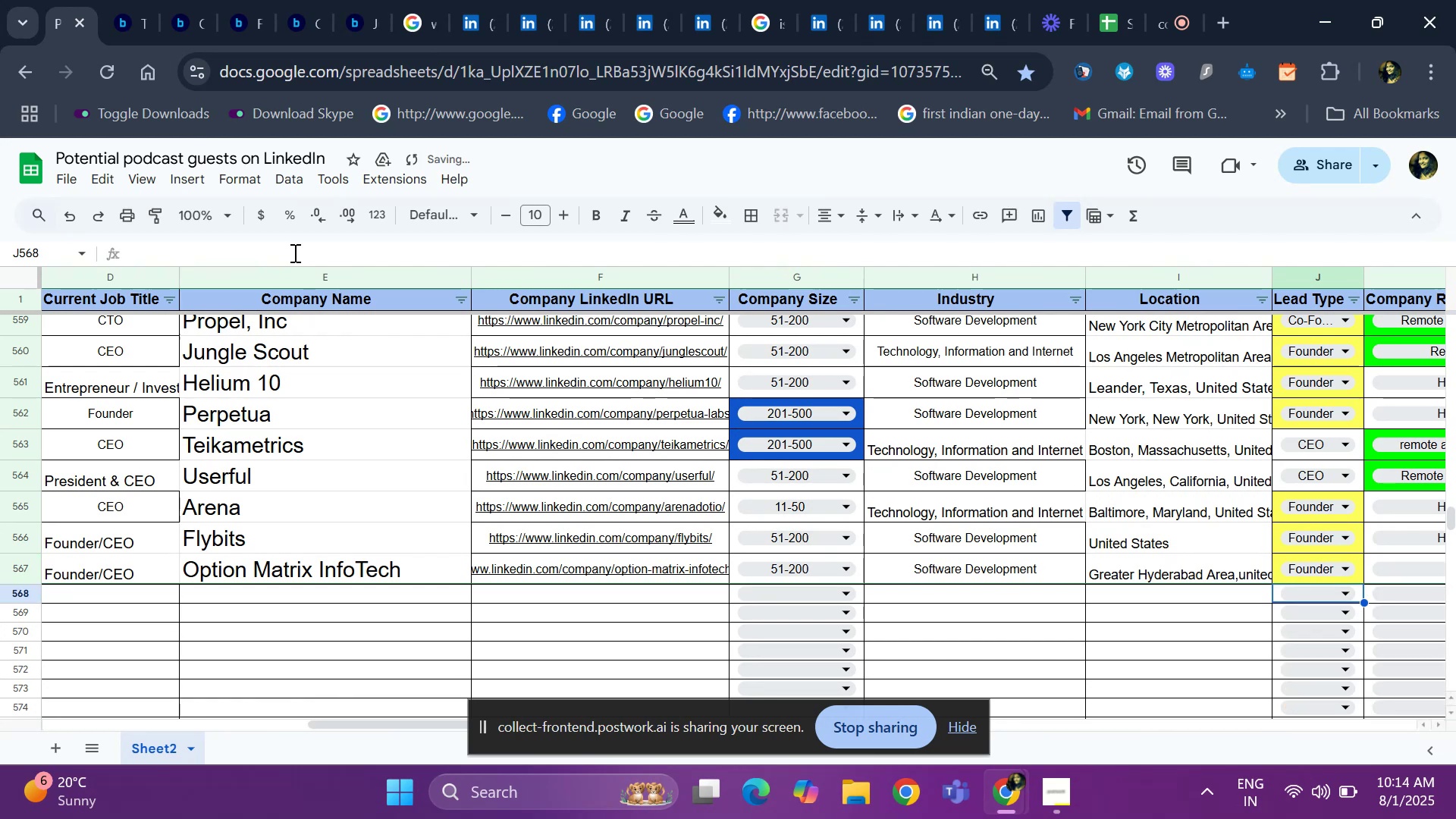 
key(ArrowRight)
 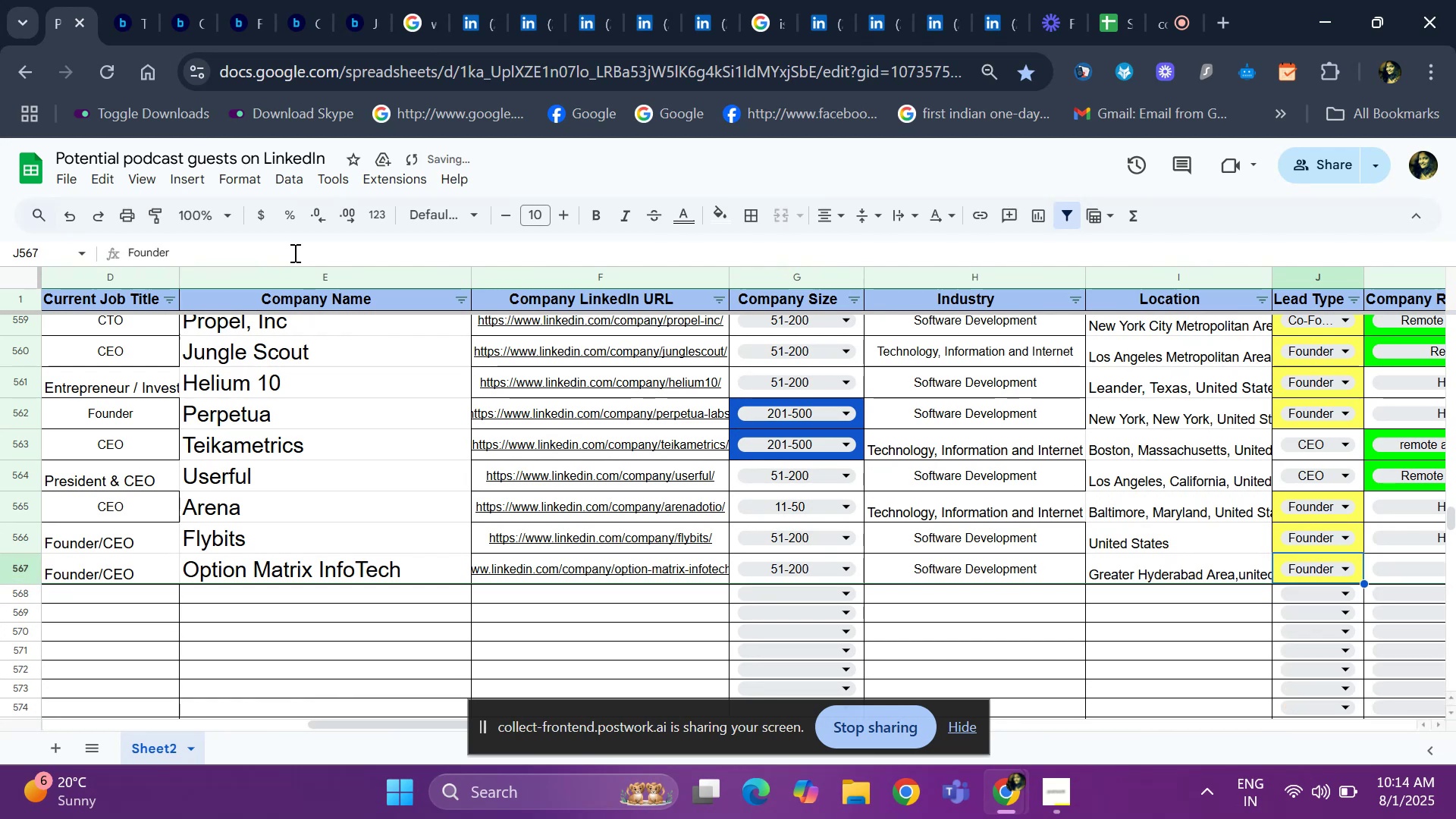 
key(ArrowRight)
 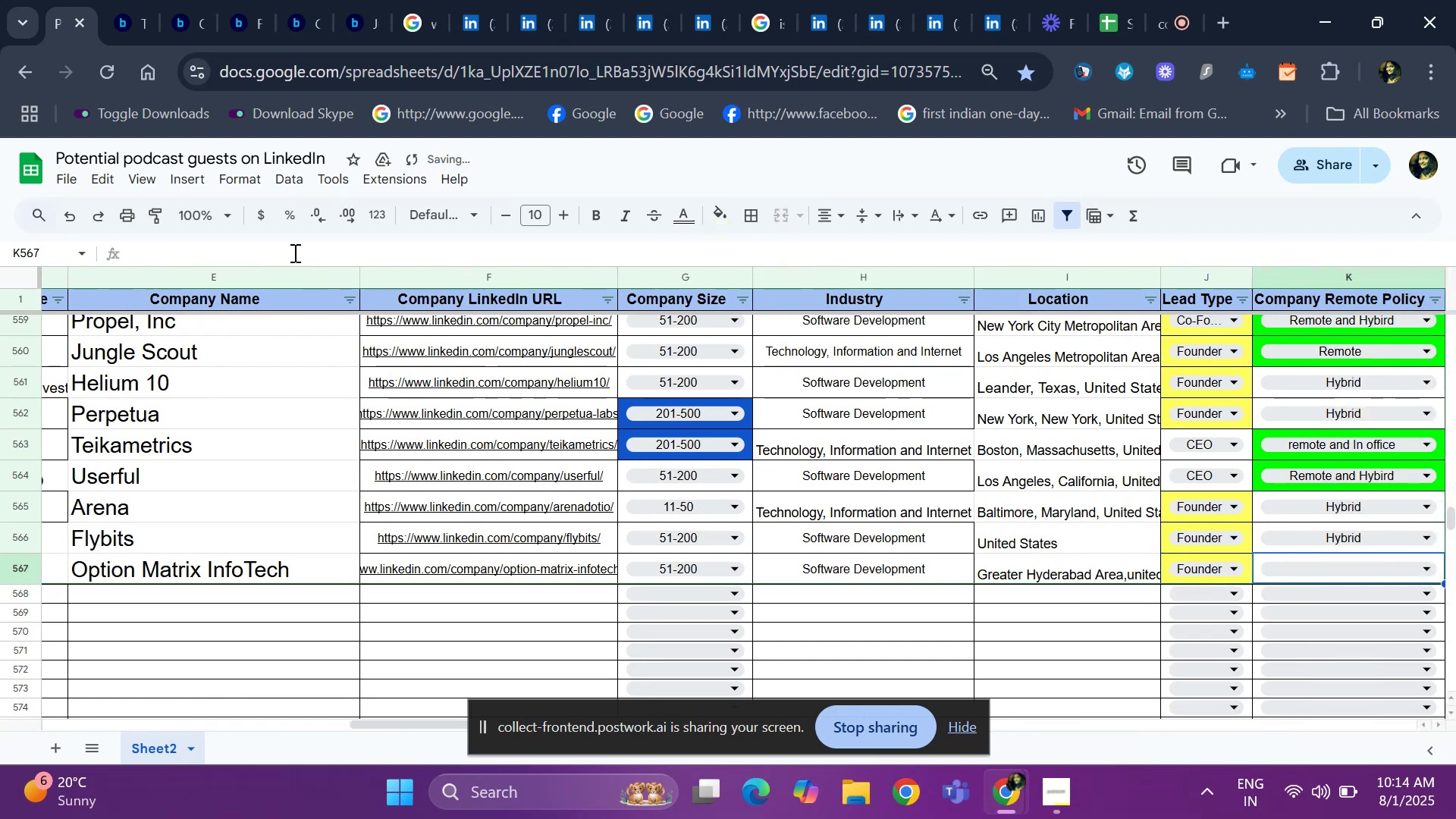 
hold_key(key=ArrowLeft, duration=0.71)
 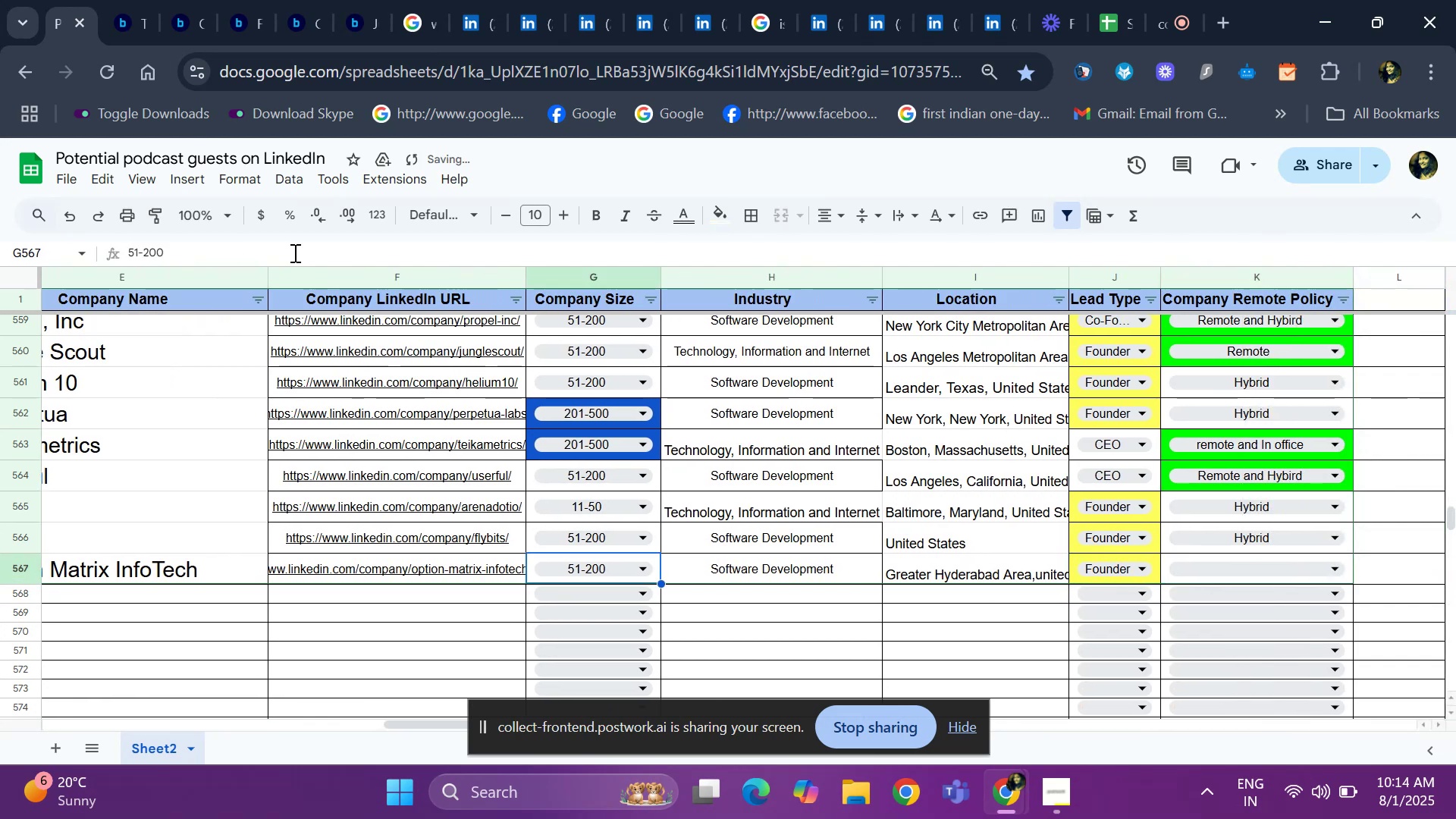 
key(ArrowRight)
 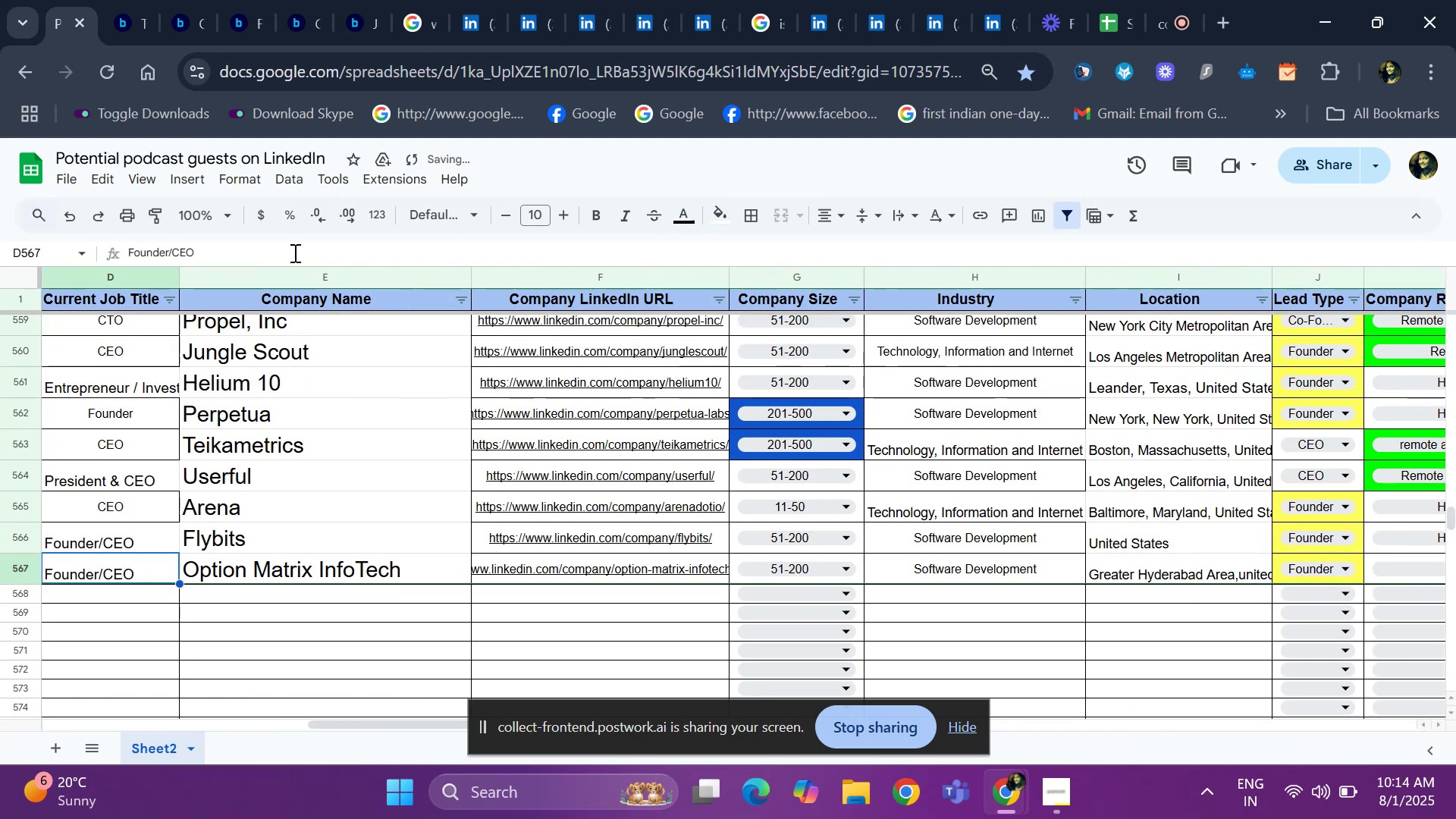 
key(Control+C)
 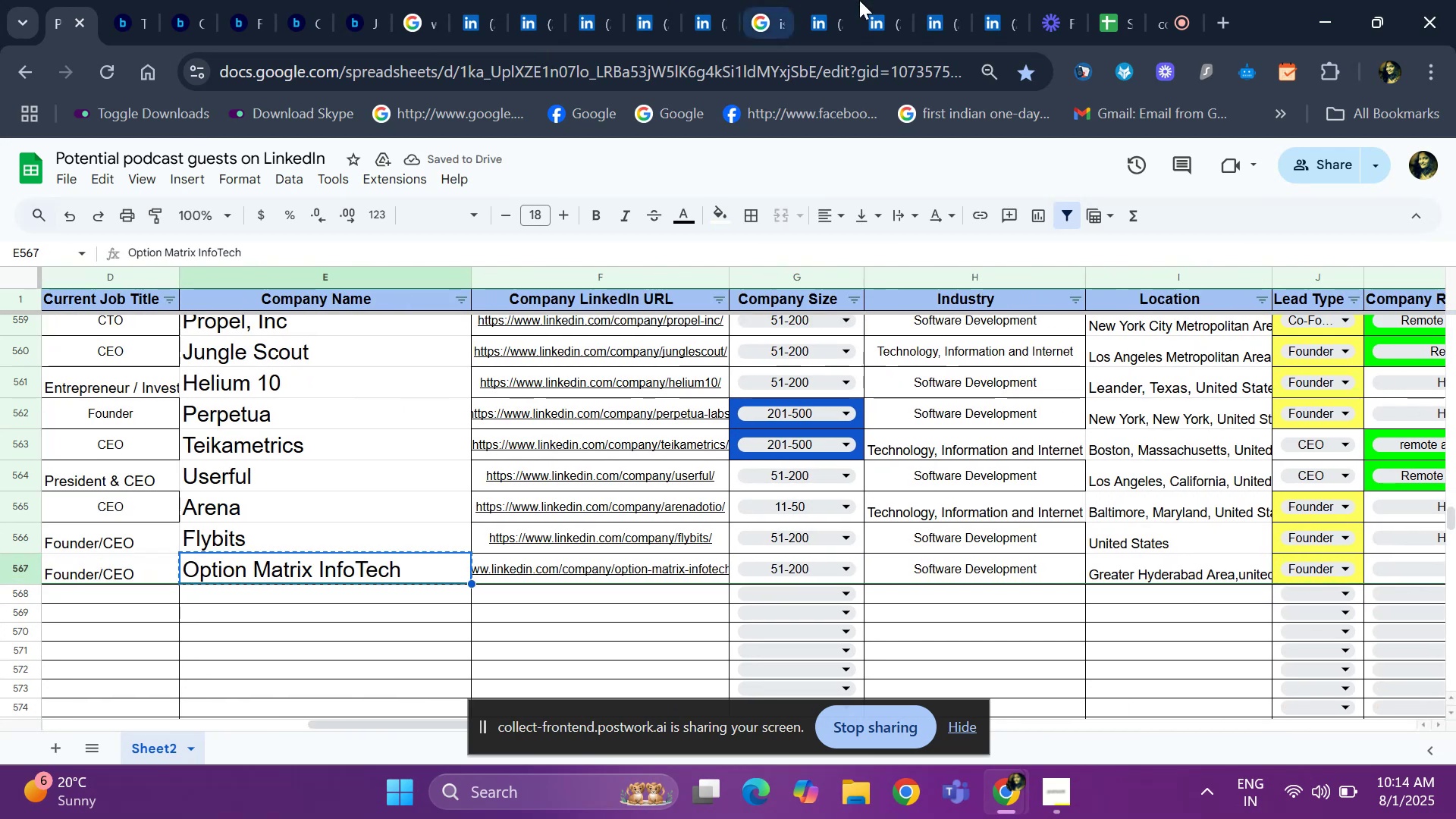 
left_click([781, 24])
 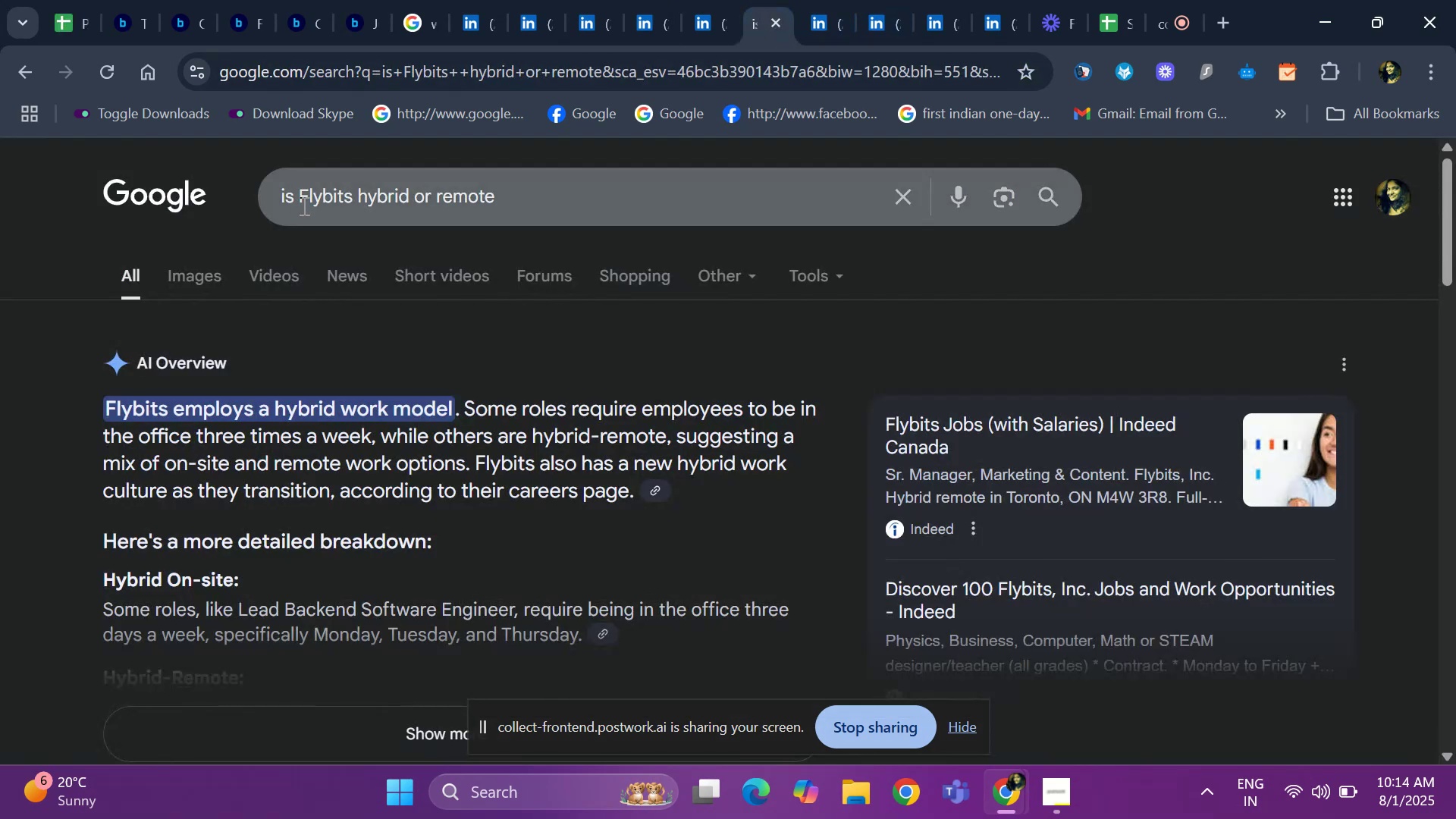 
left_click([350, 196])
 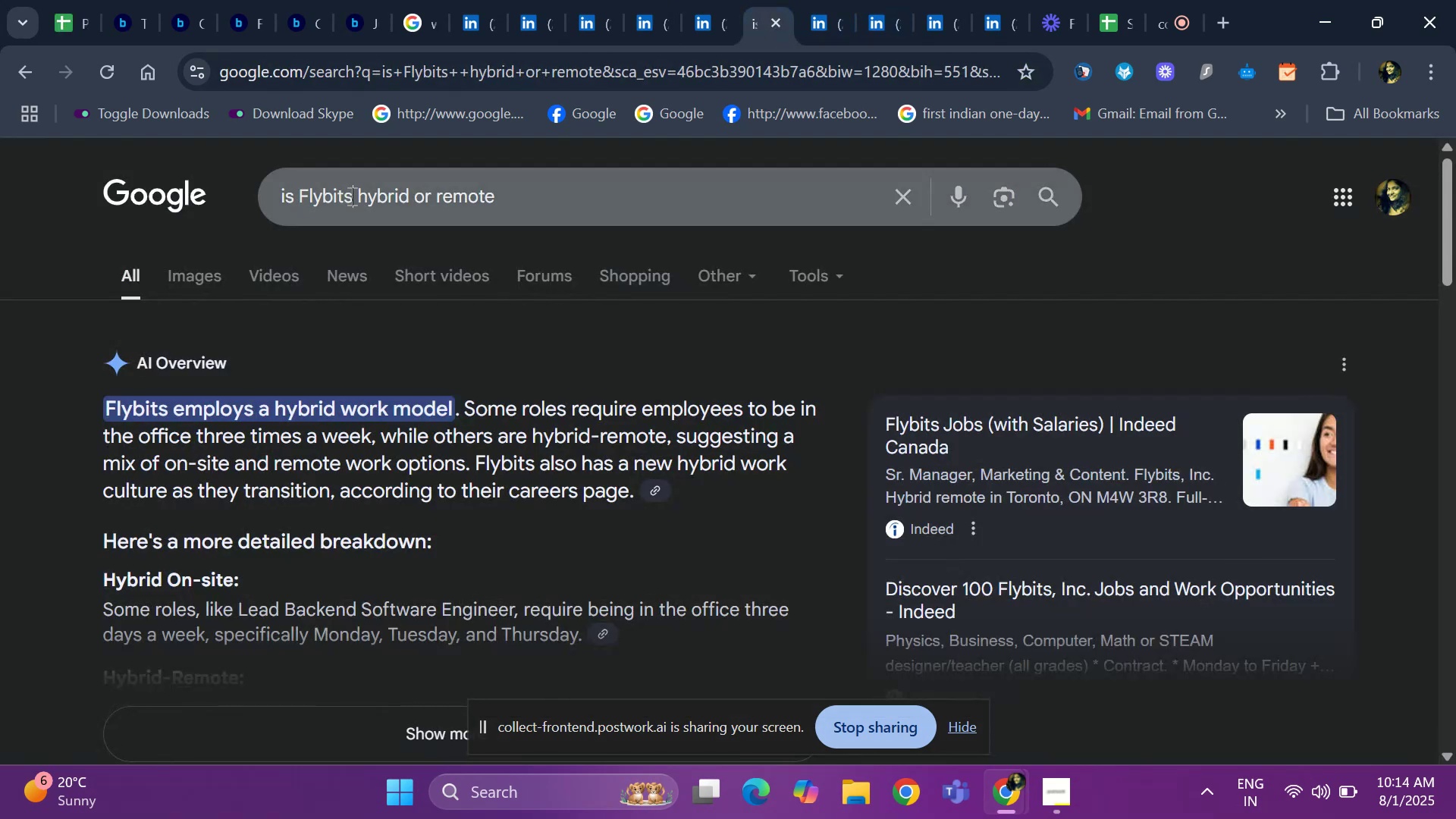 
key(Backspace)
 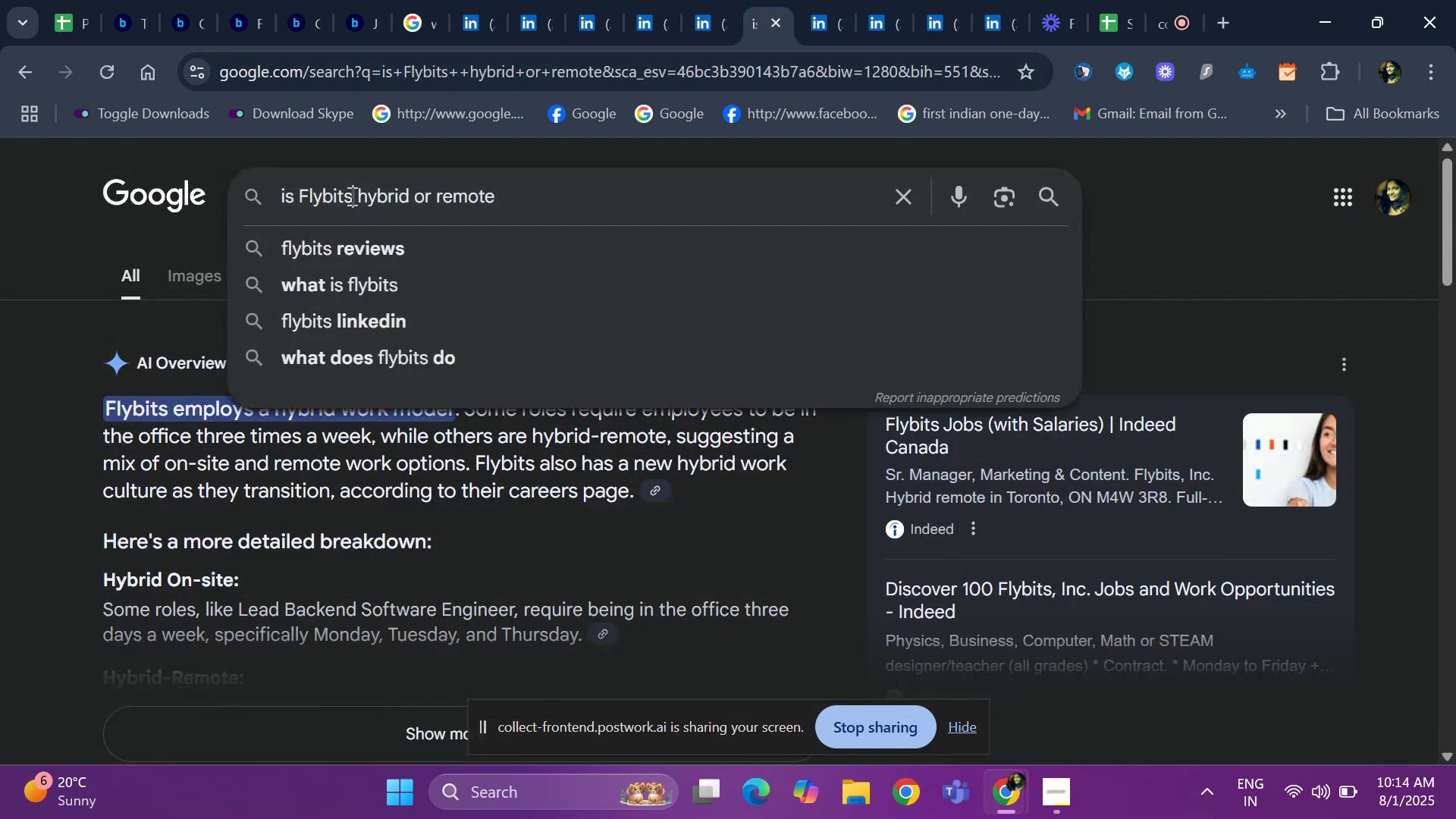 
key(Backspace)
 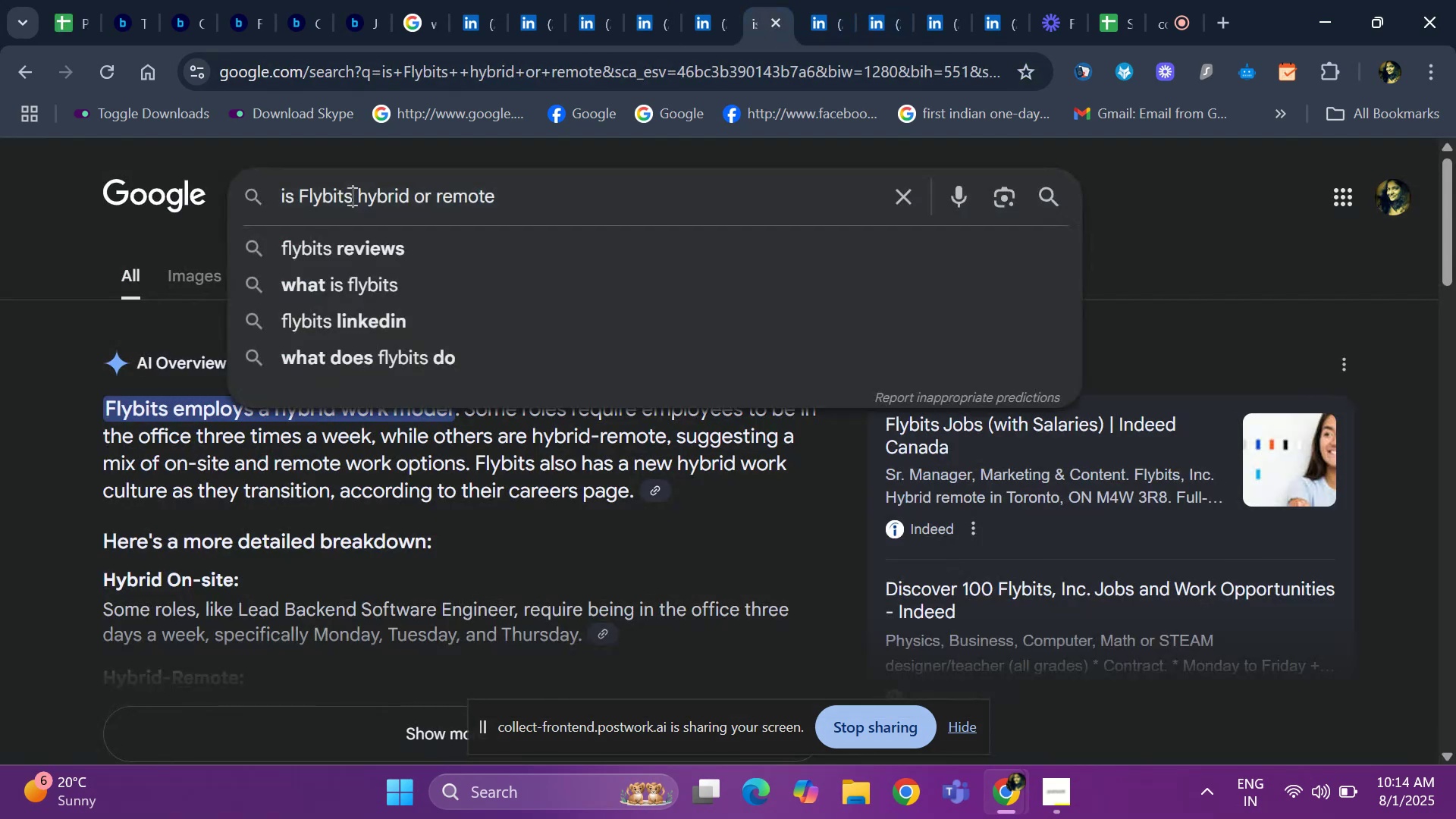 
key(Backspace)
 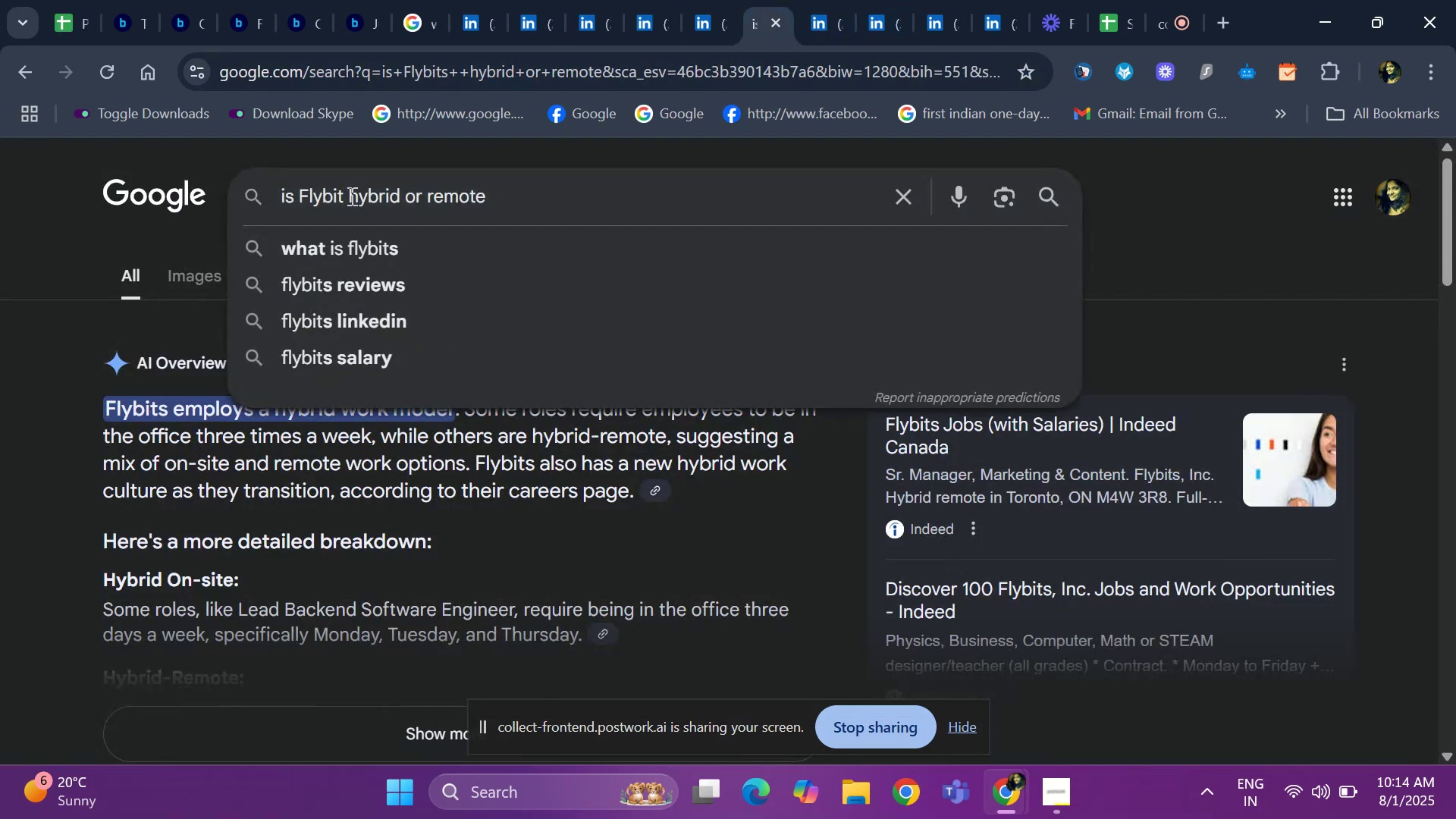 
key(Backspace)
 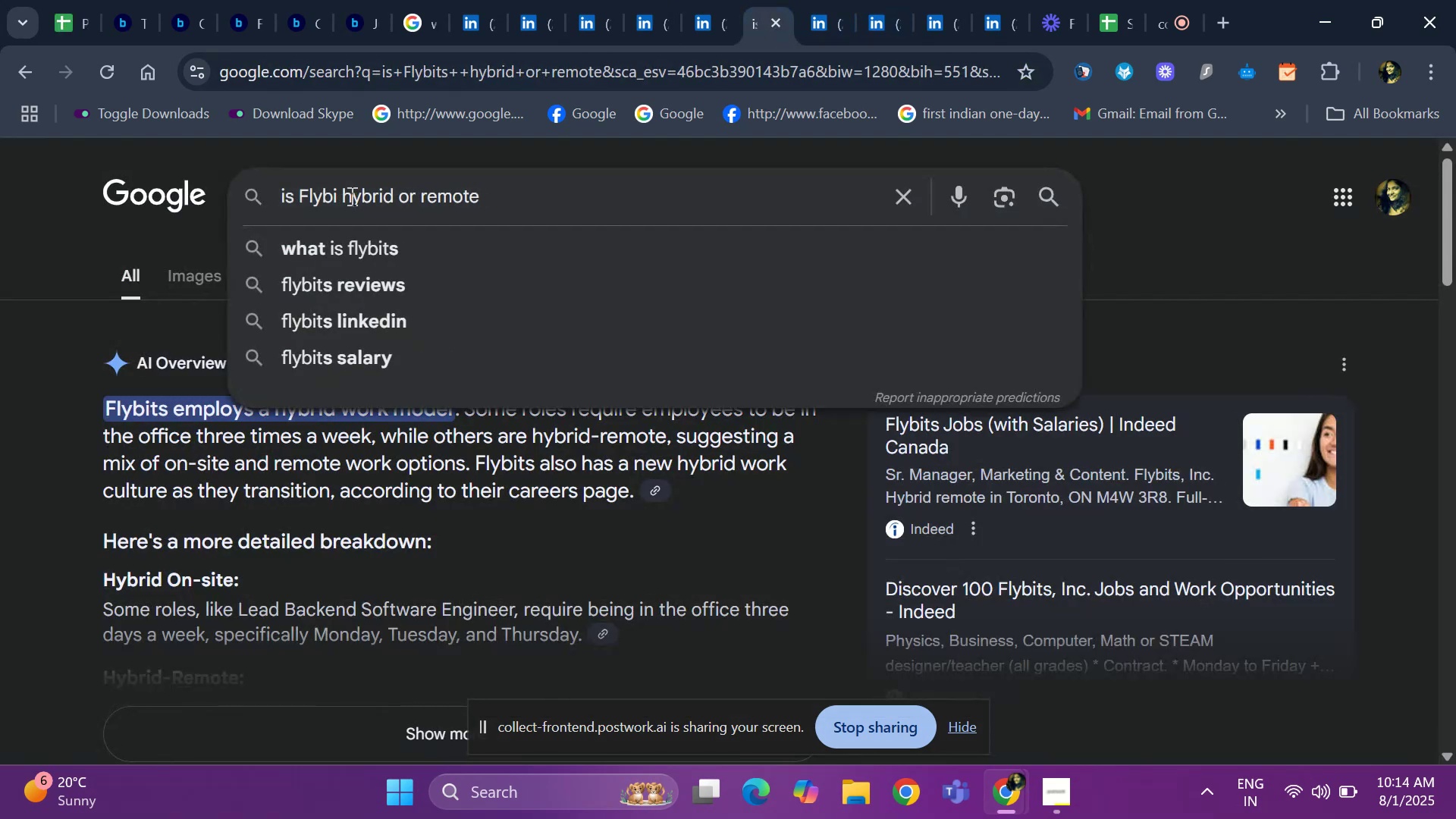 
key(Backspace)
 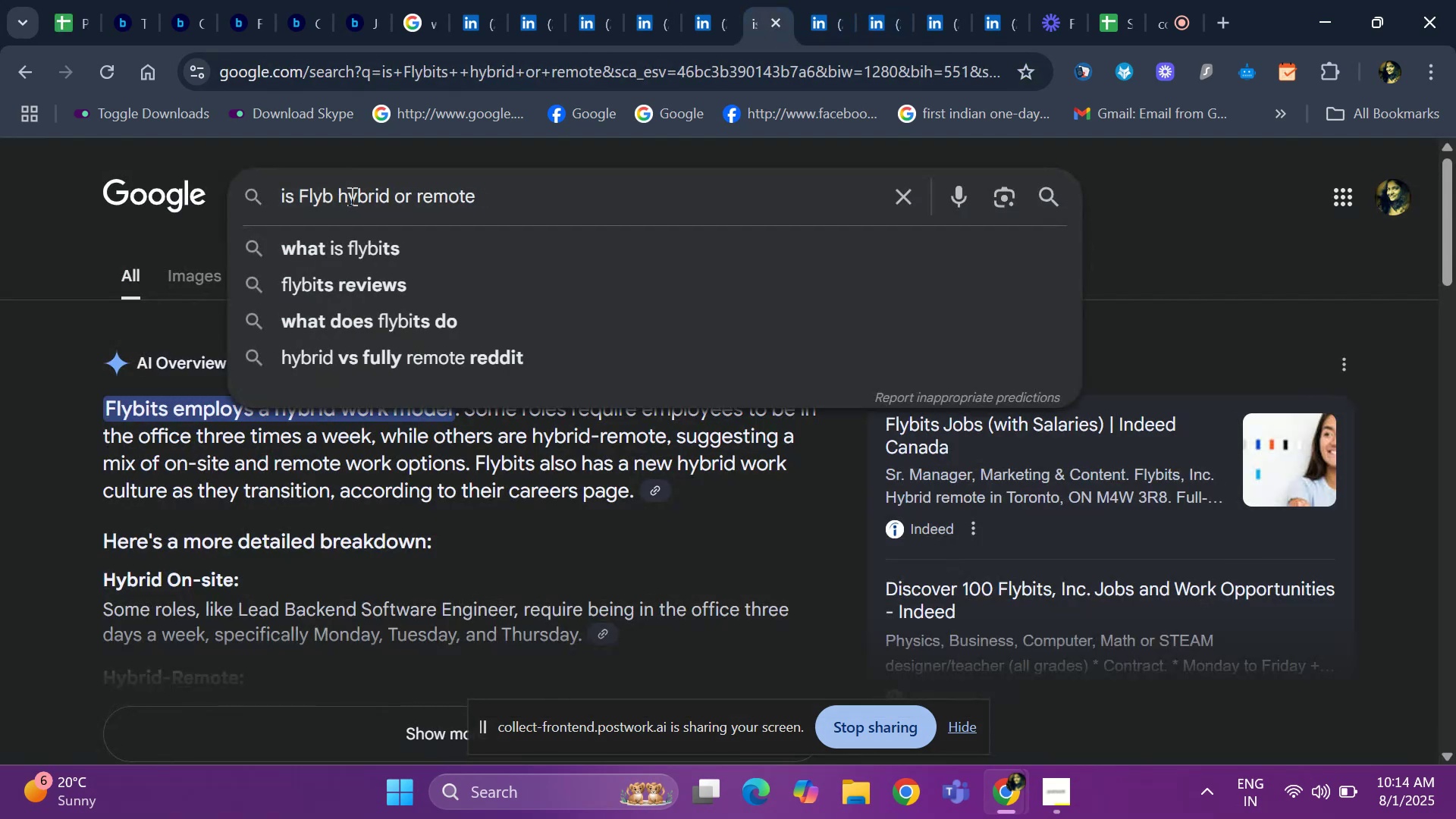 
key(Backspace)
 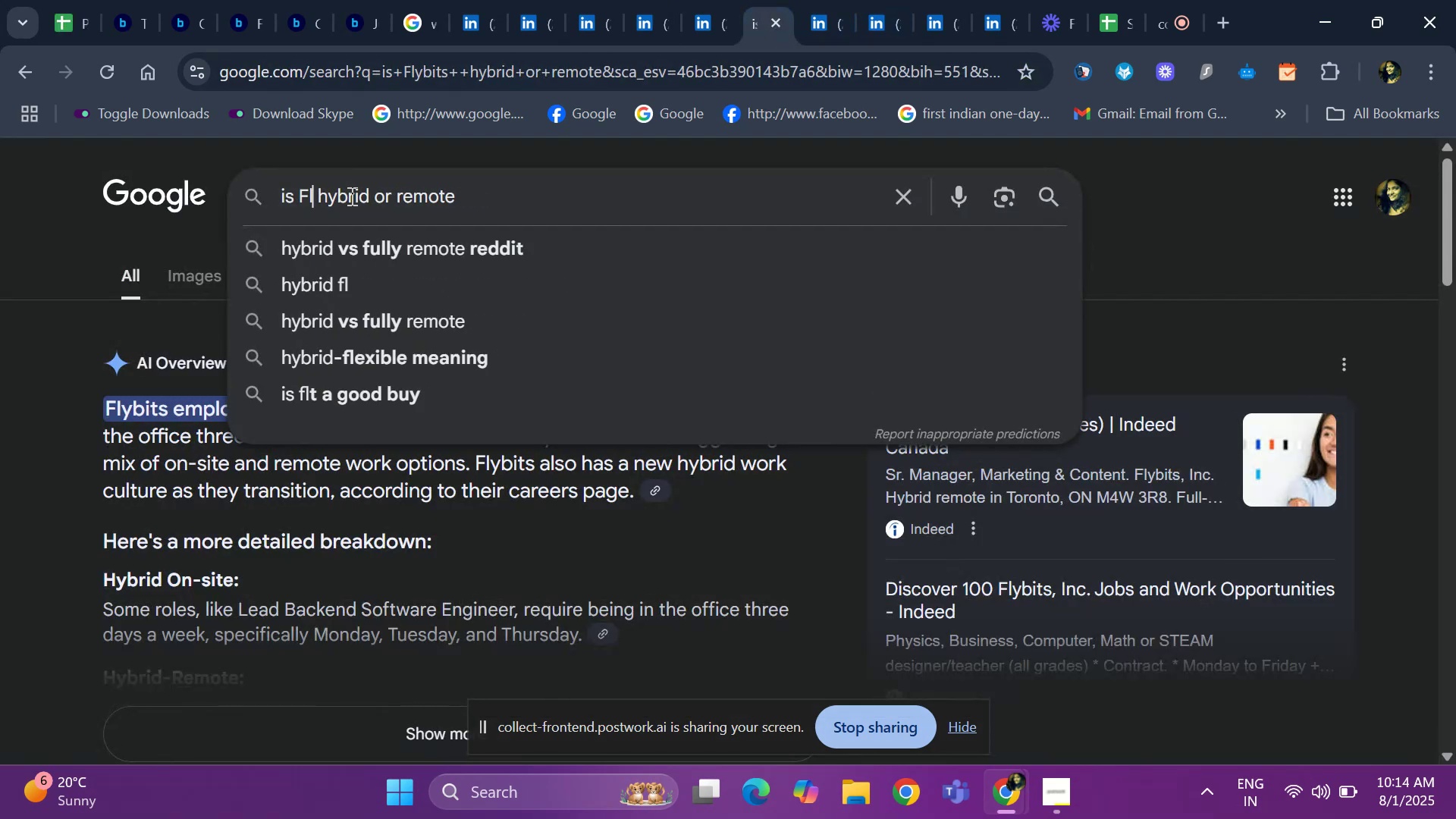 
key(Backspace)
 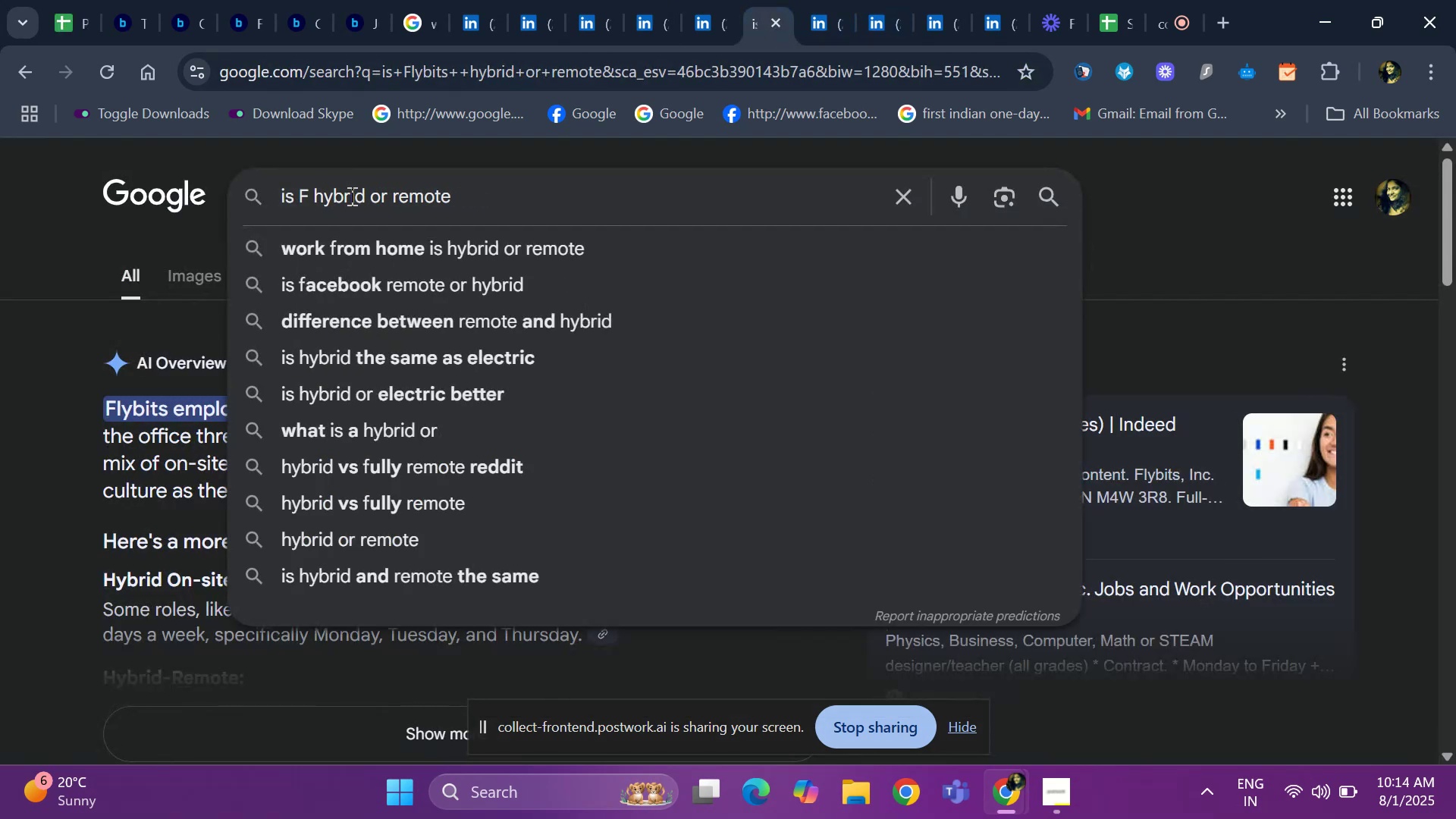 
key(Control+V)
 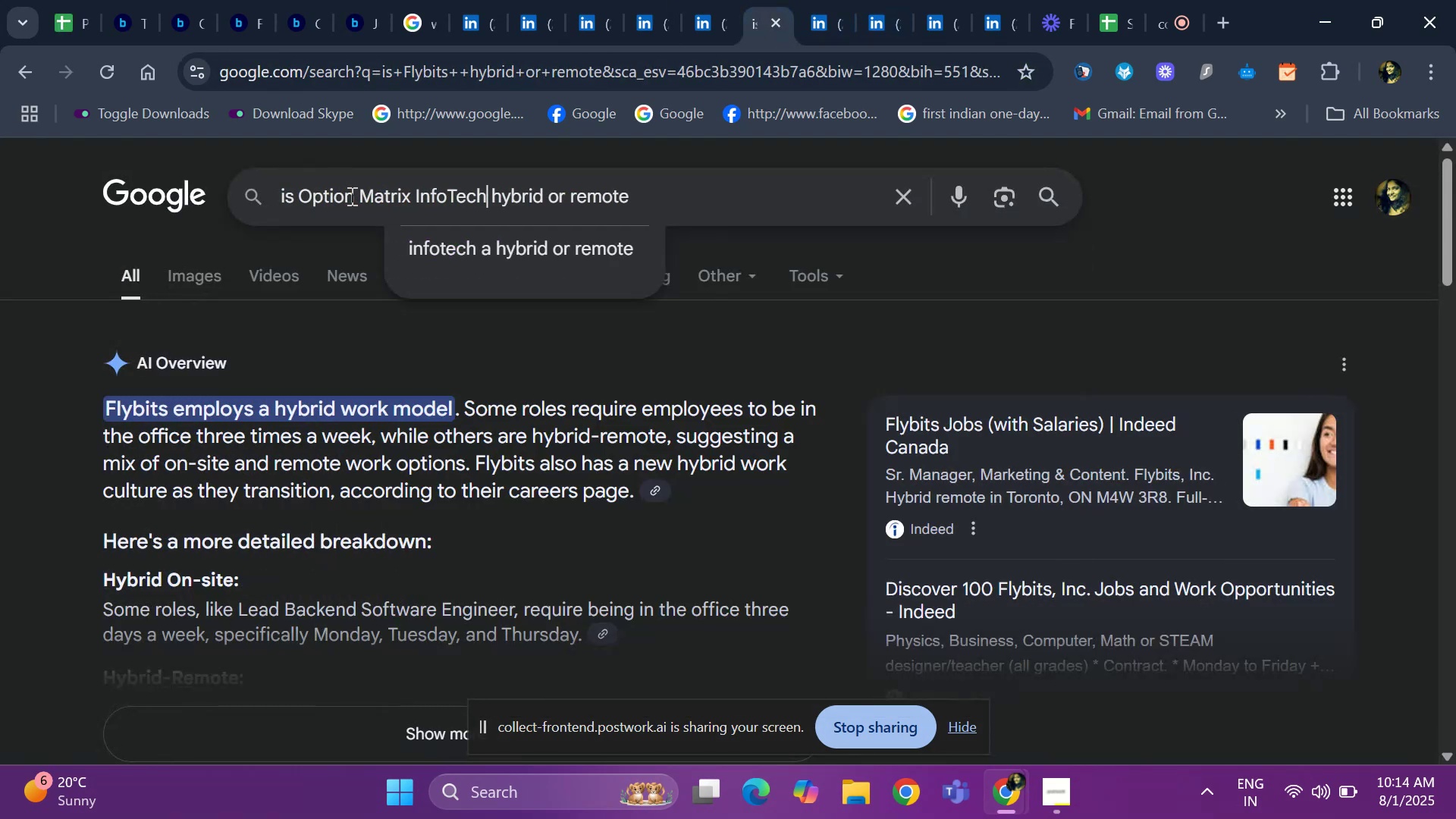 
key(Enter)
 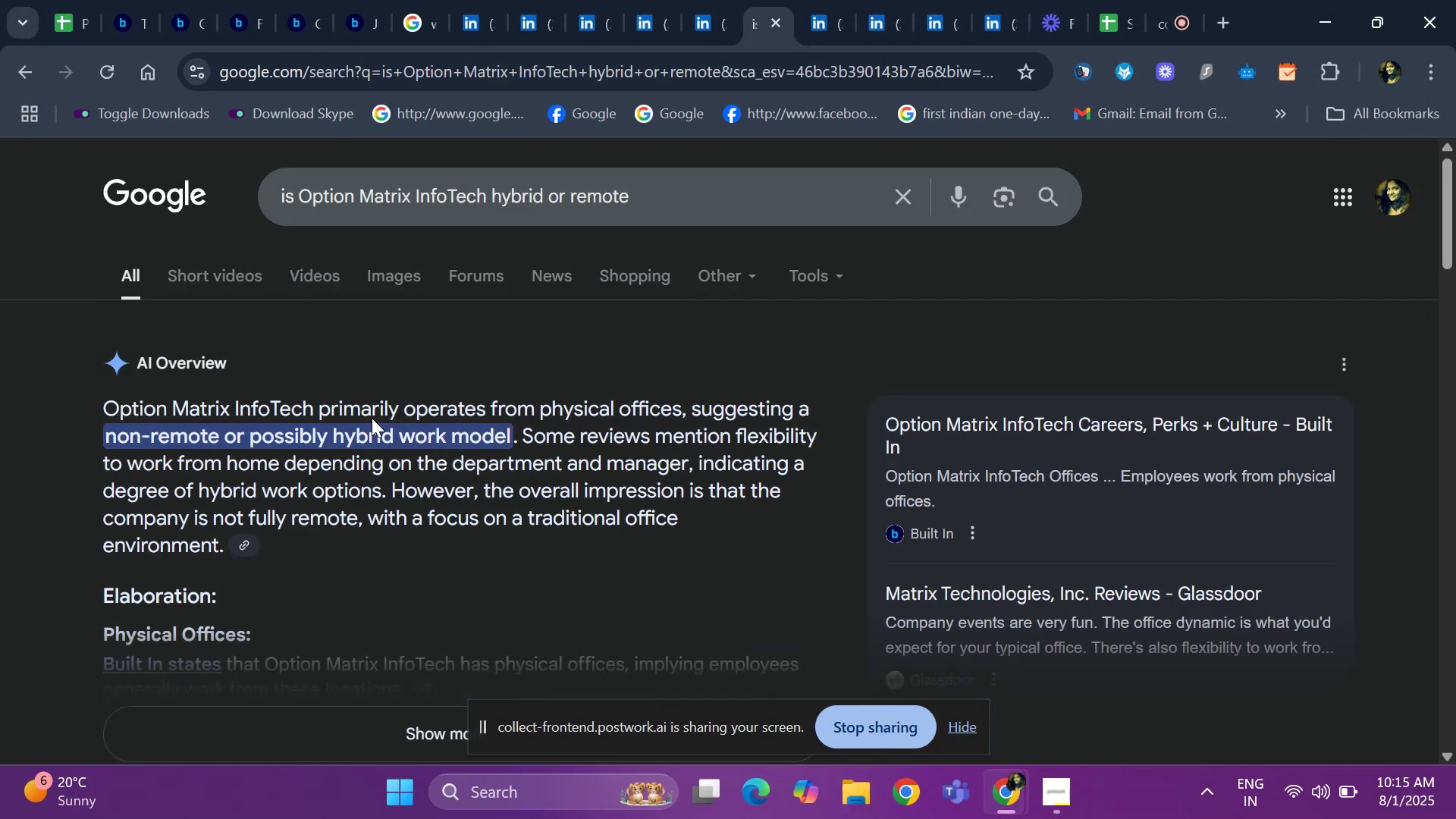 
wait(7.02)
 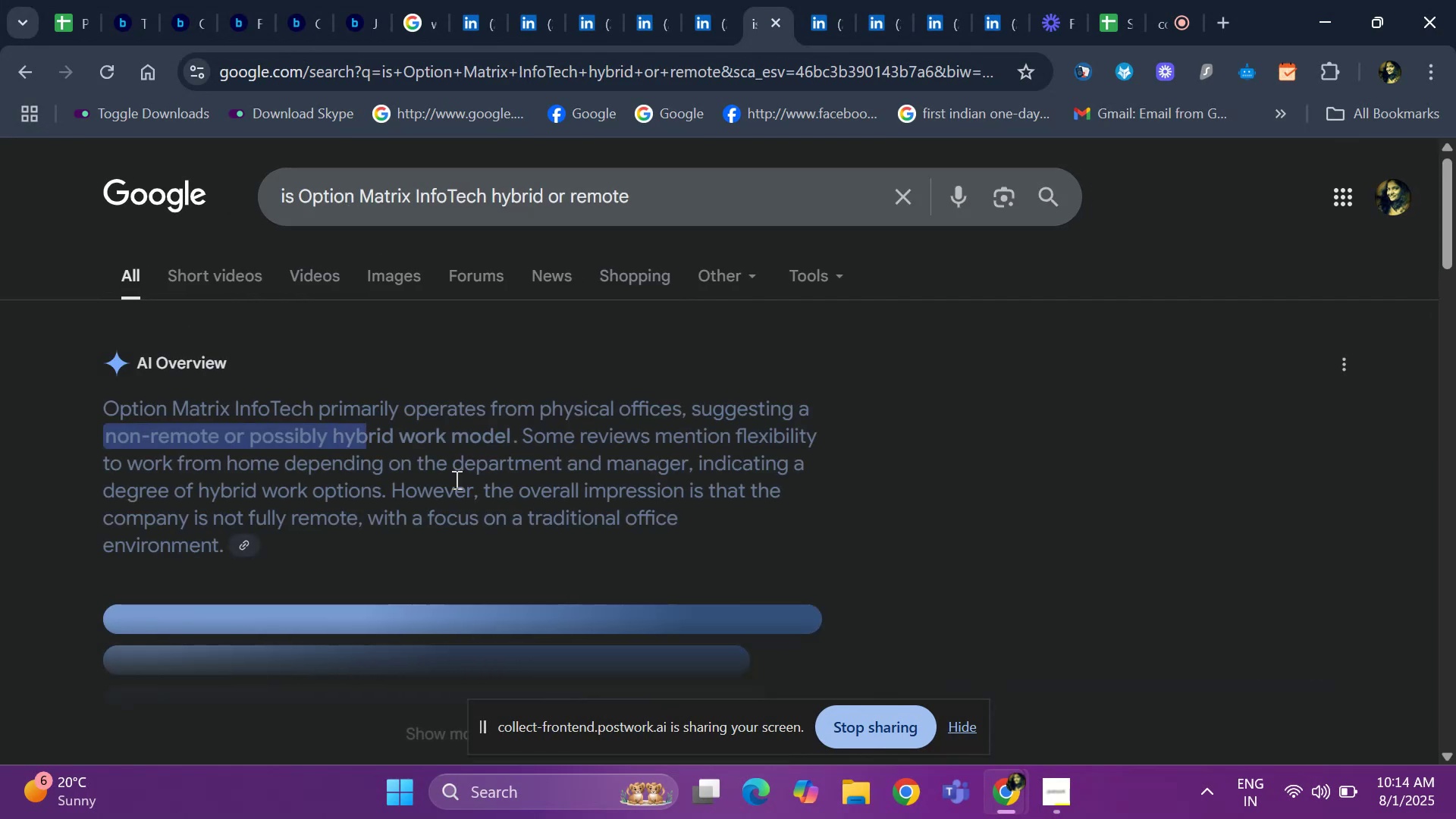 
left_click([51, 5])
 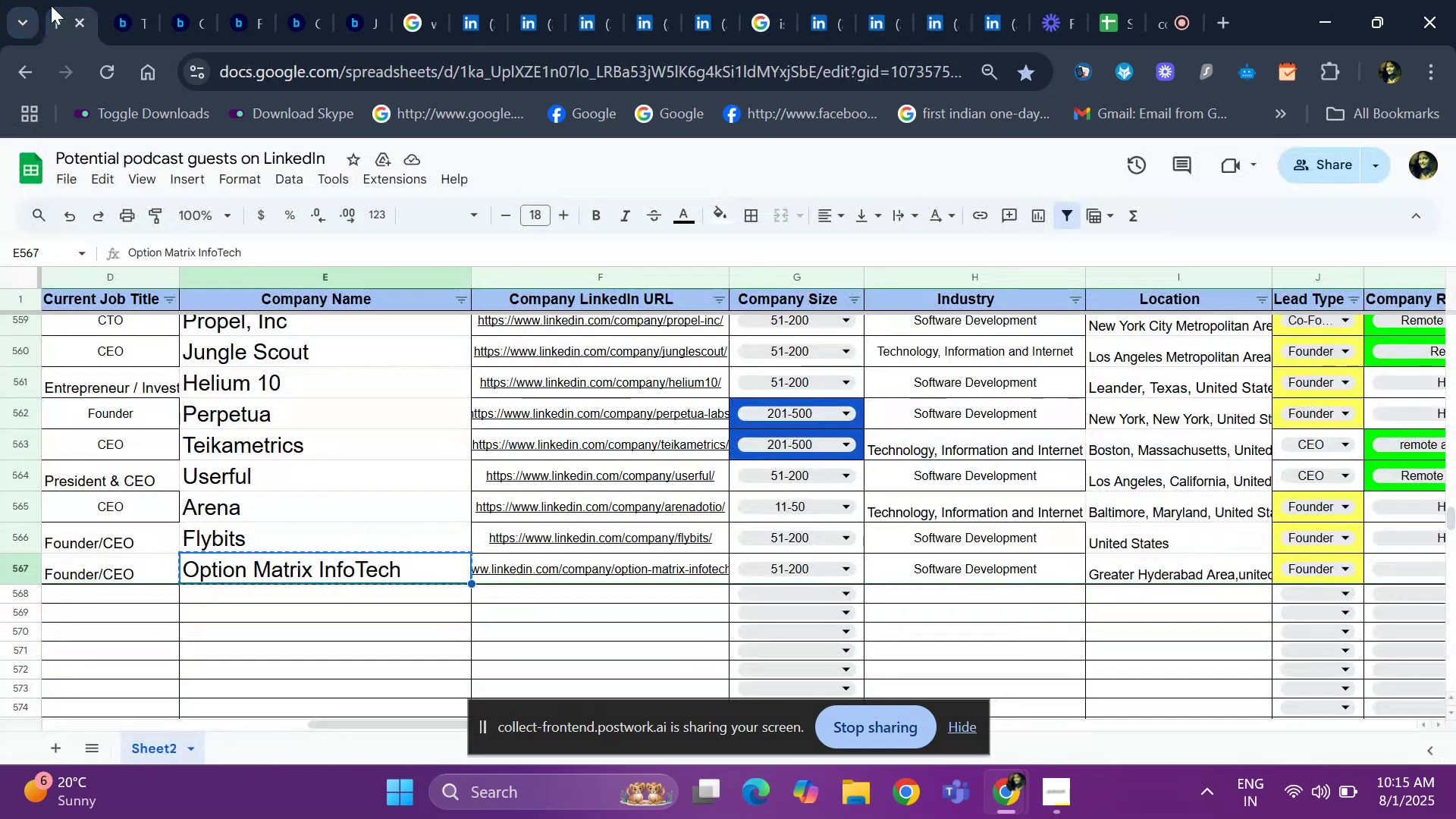 
key(ArrowRight)
 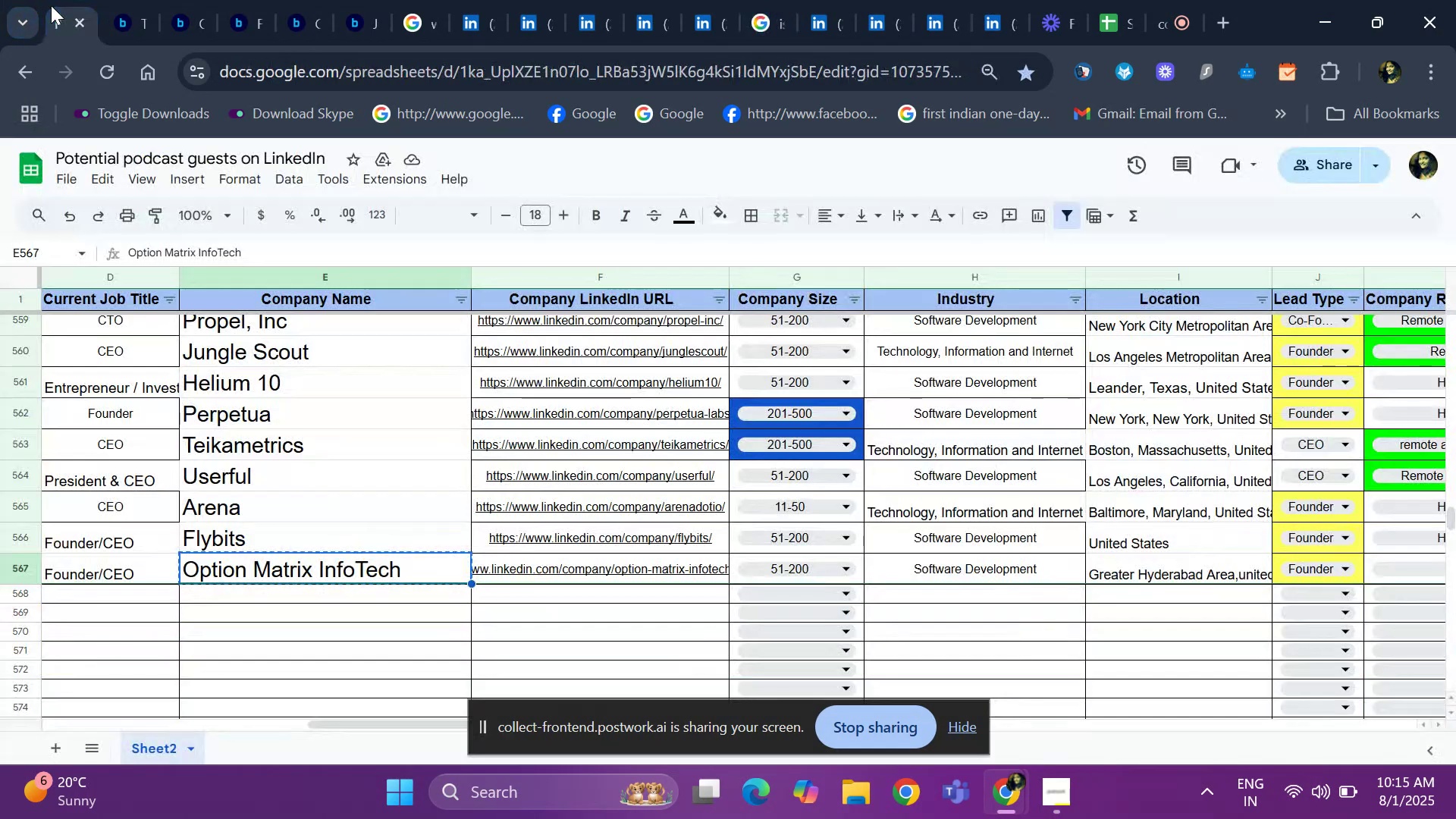 
key(ArrowRight)
 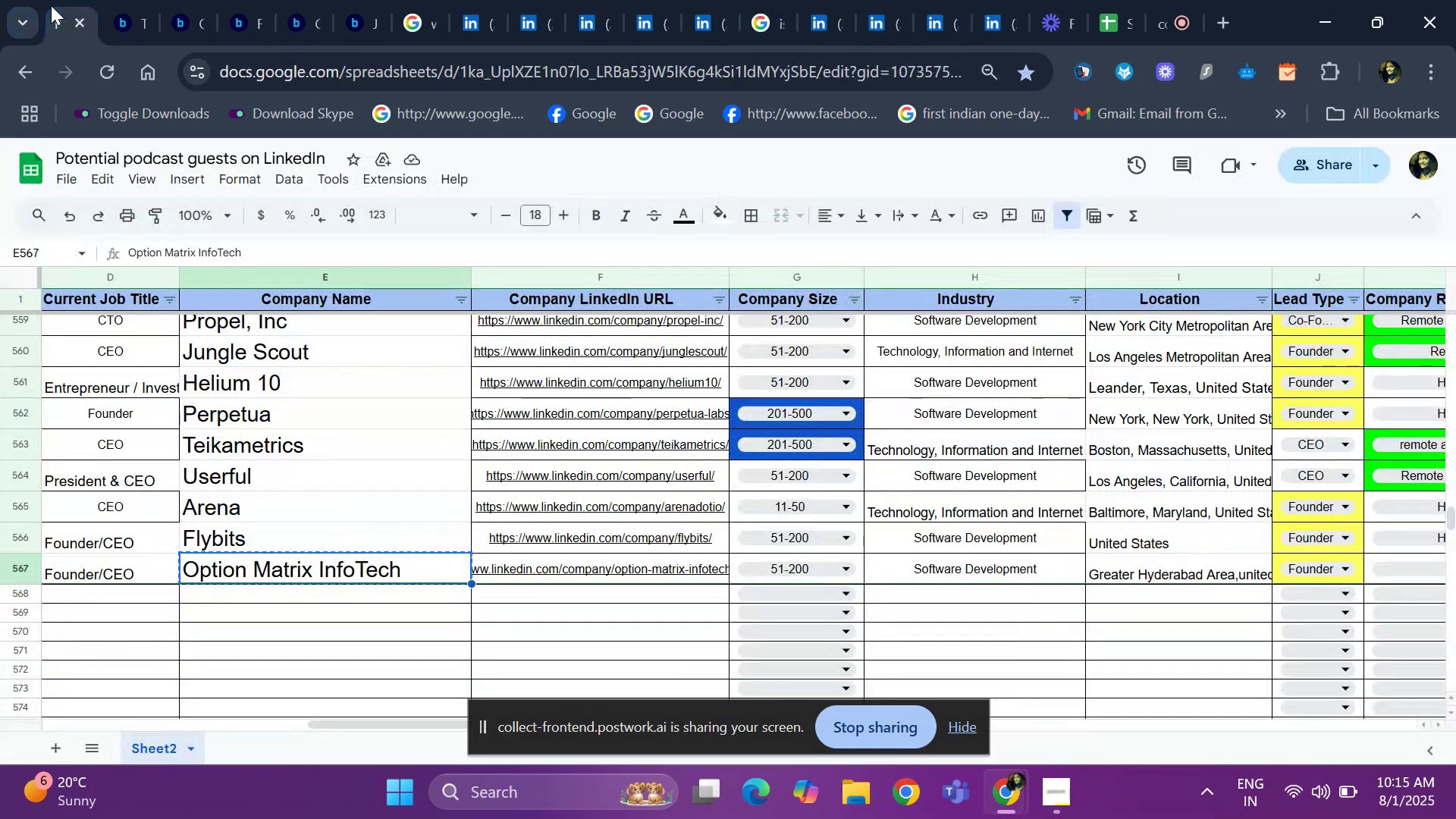 
key(ArrowRight)
 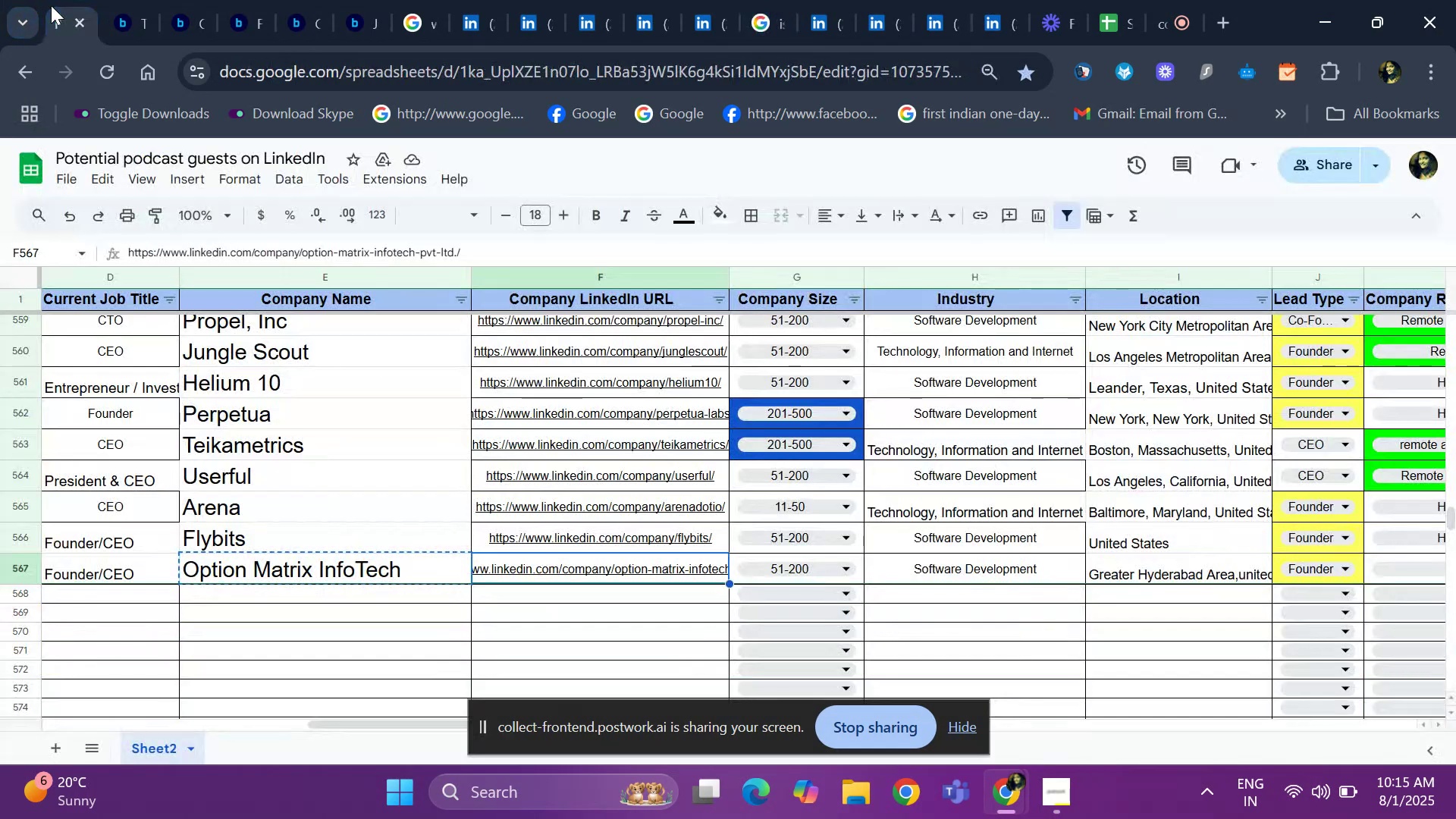 
key(ArrowRight)
 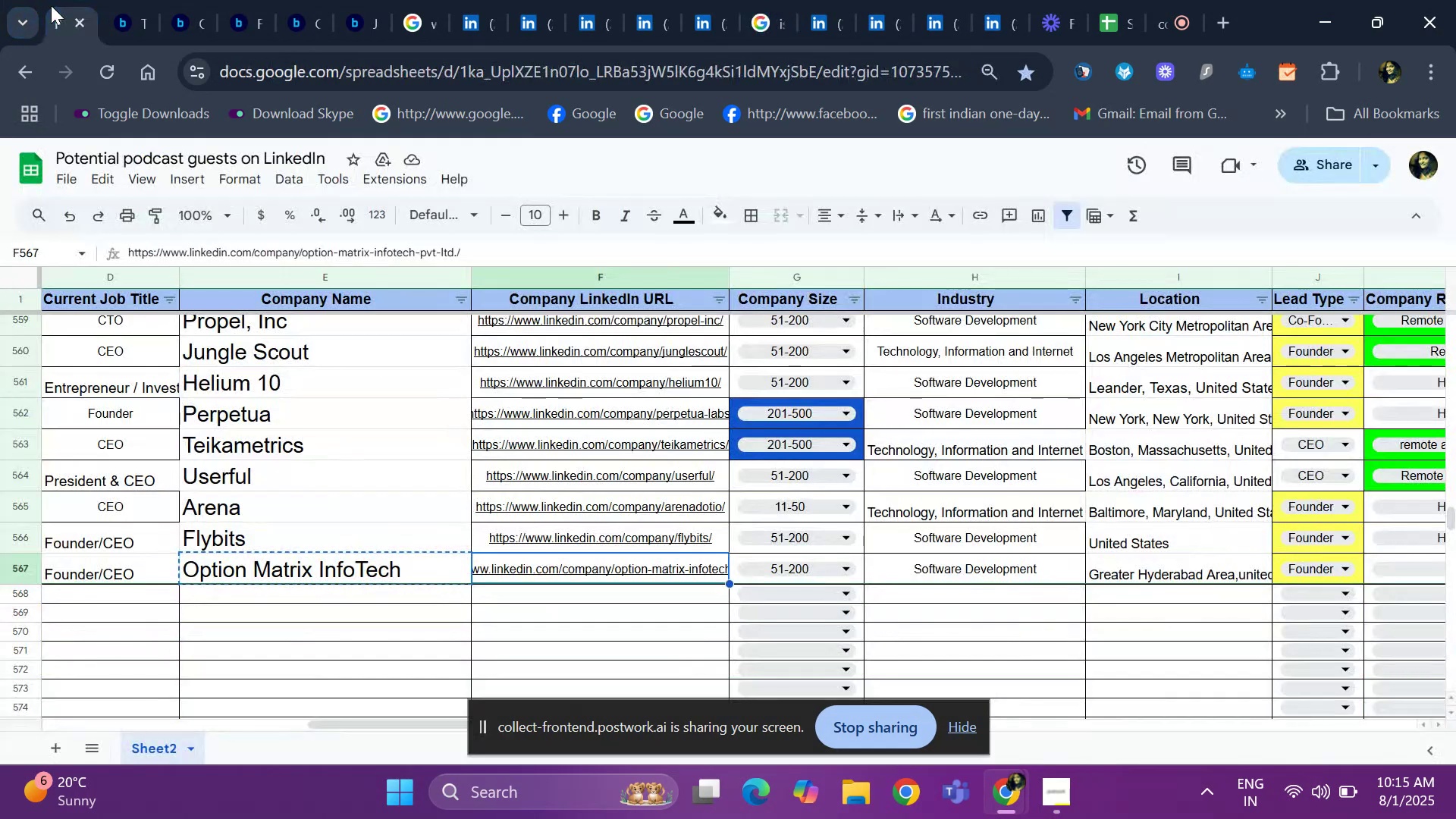 
key(ArrowRight)
 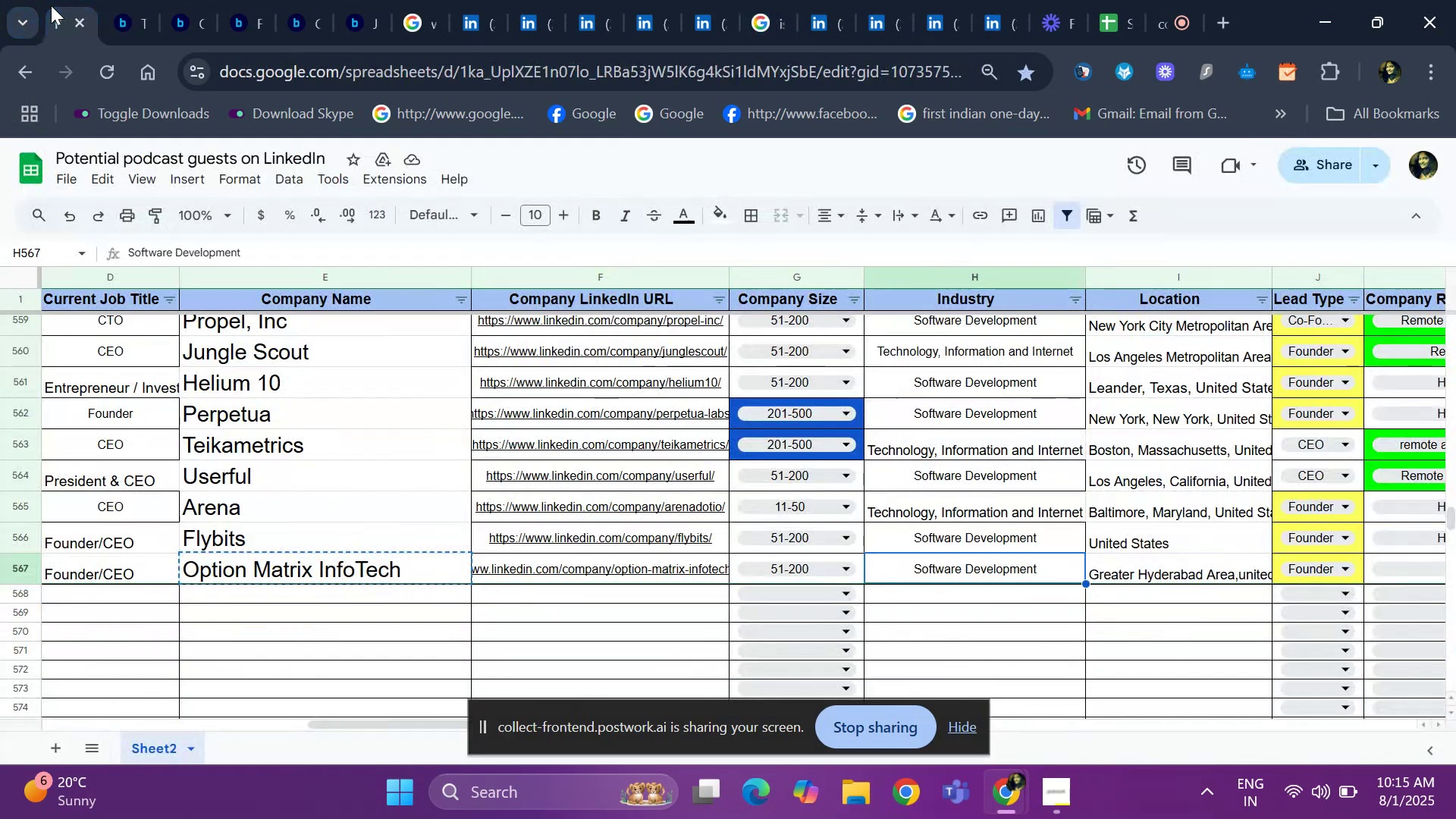 
key(ArrowRight)
 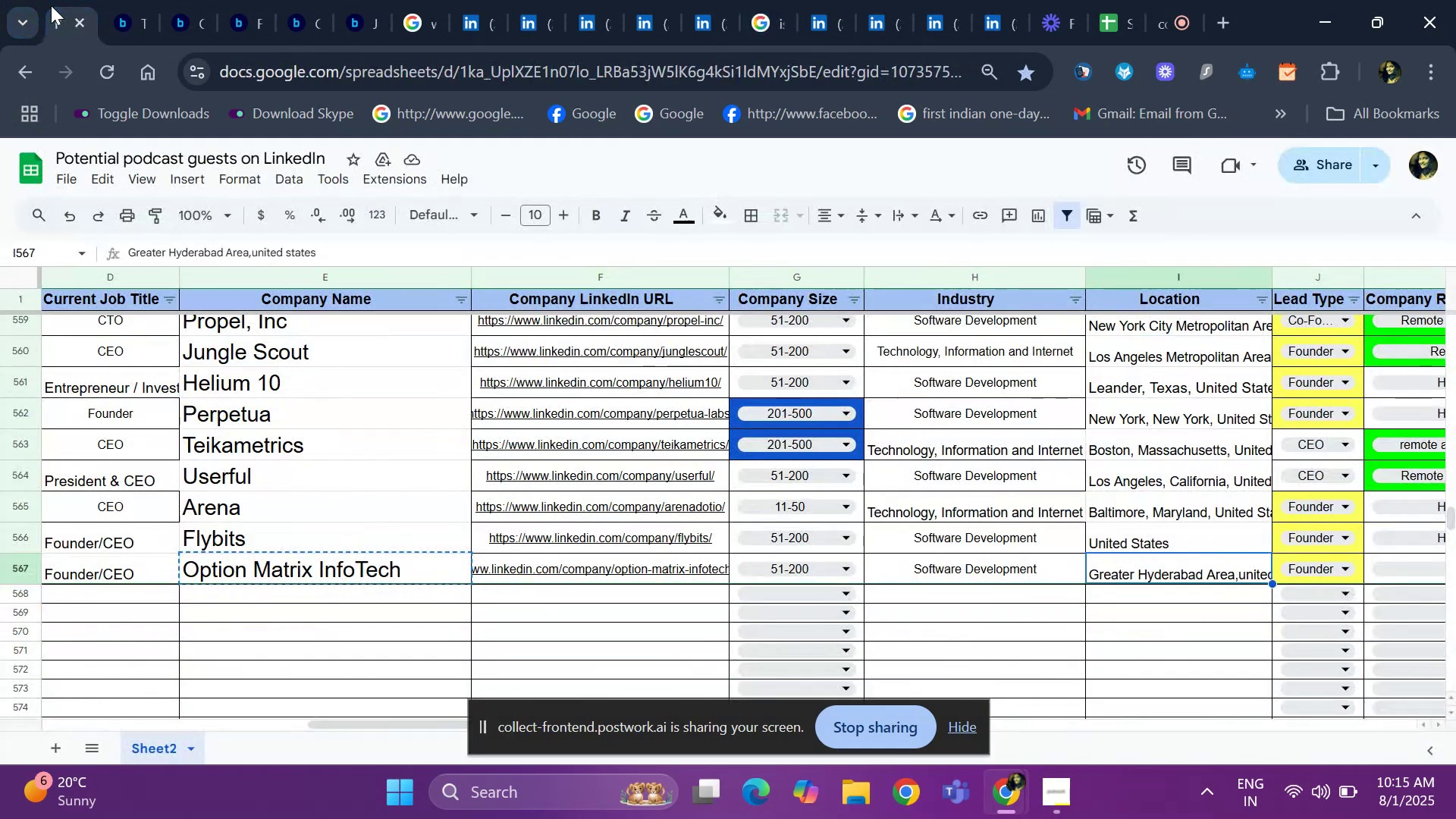 
key(ArrowRight)
 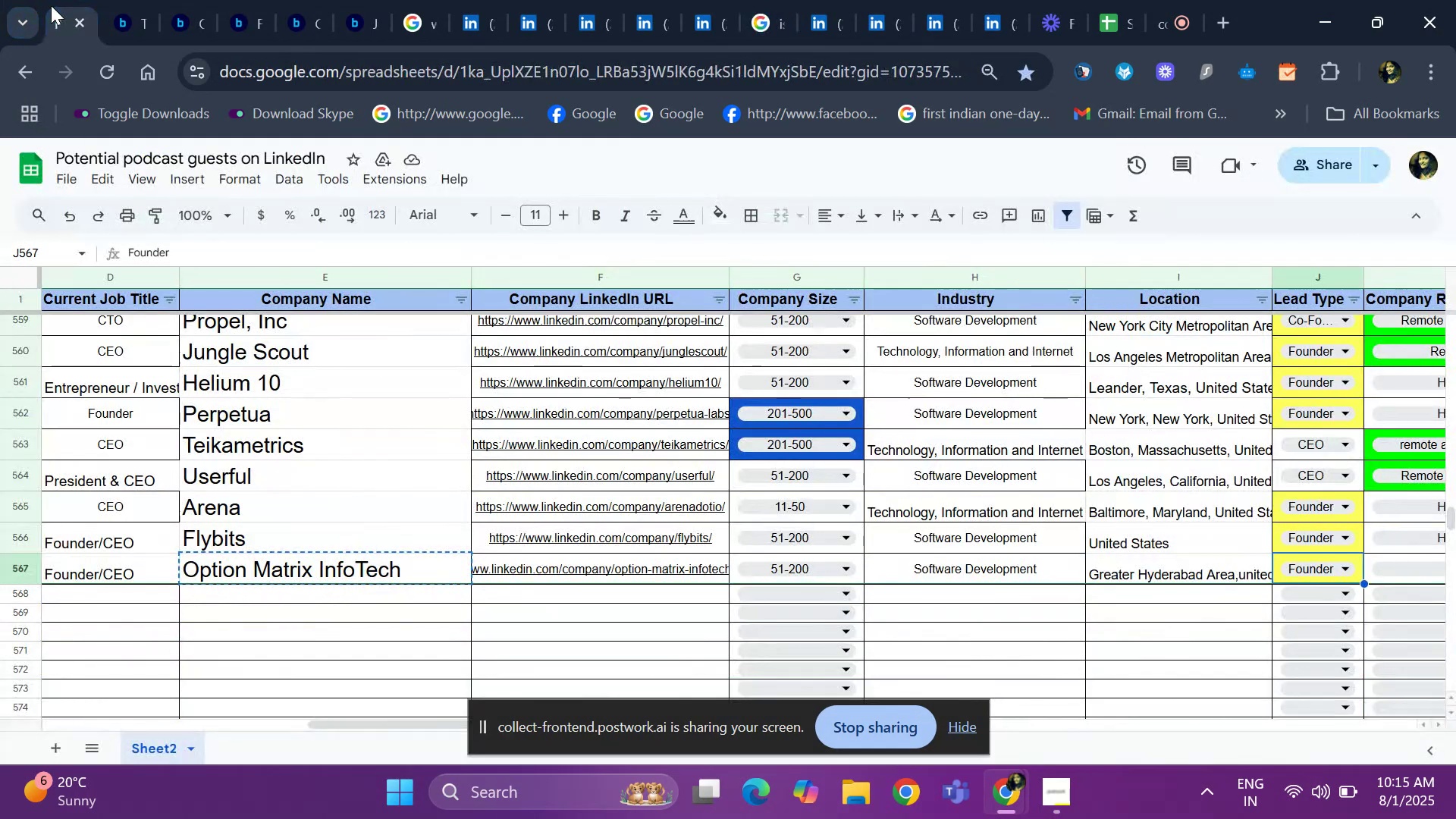 
key(ArrowRight)
 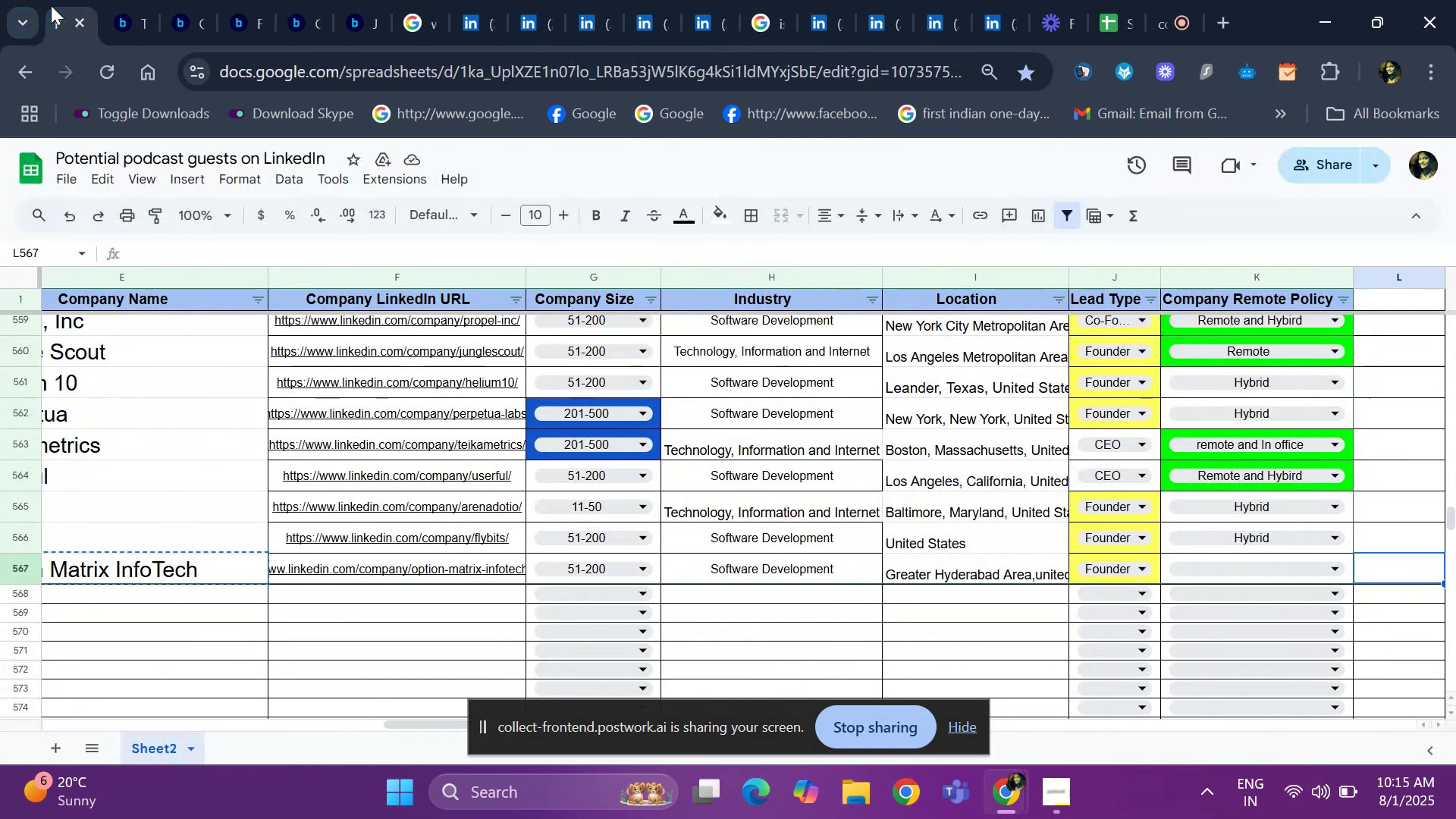 
key(ArrowLeft)
 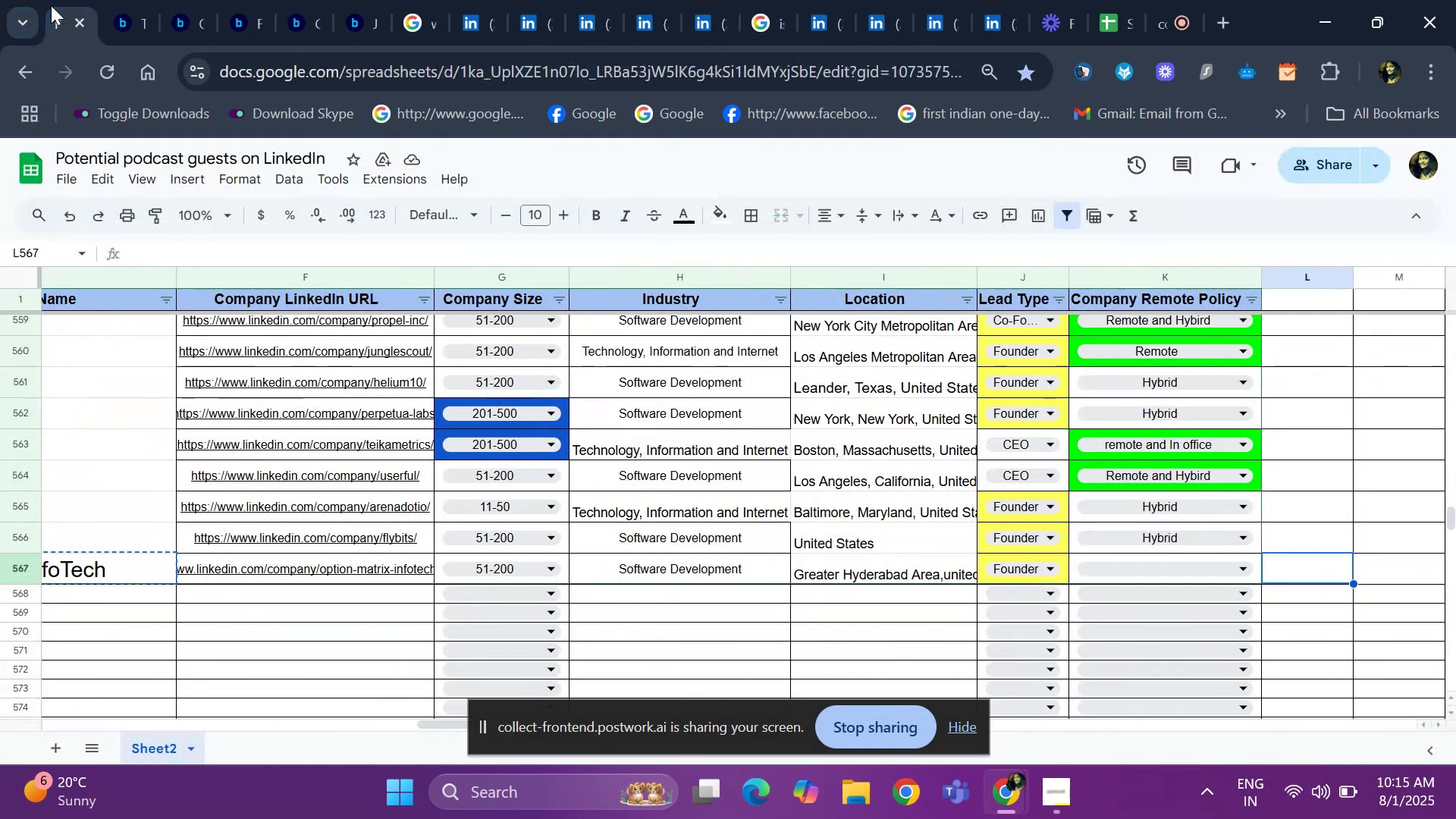 
key(ArrowLeft)
 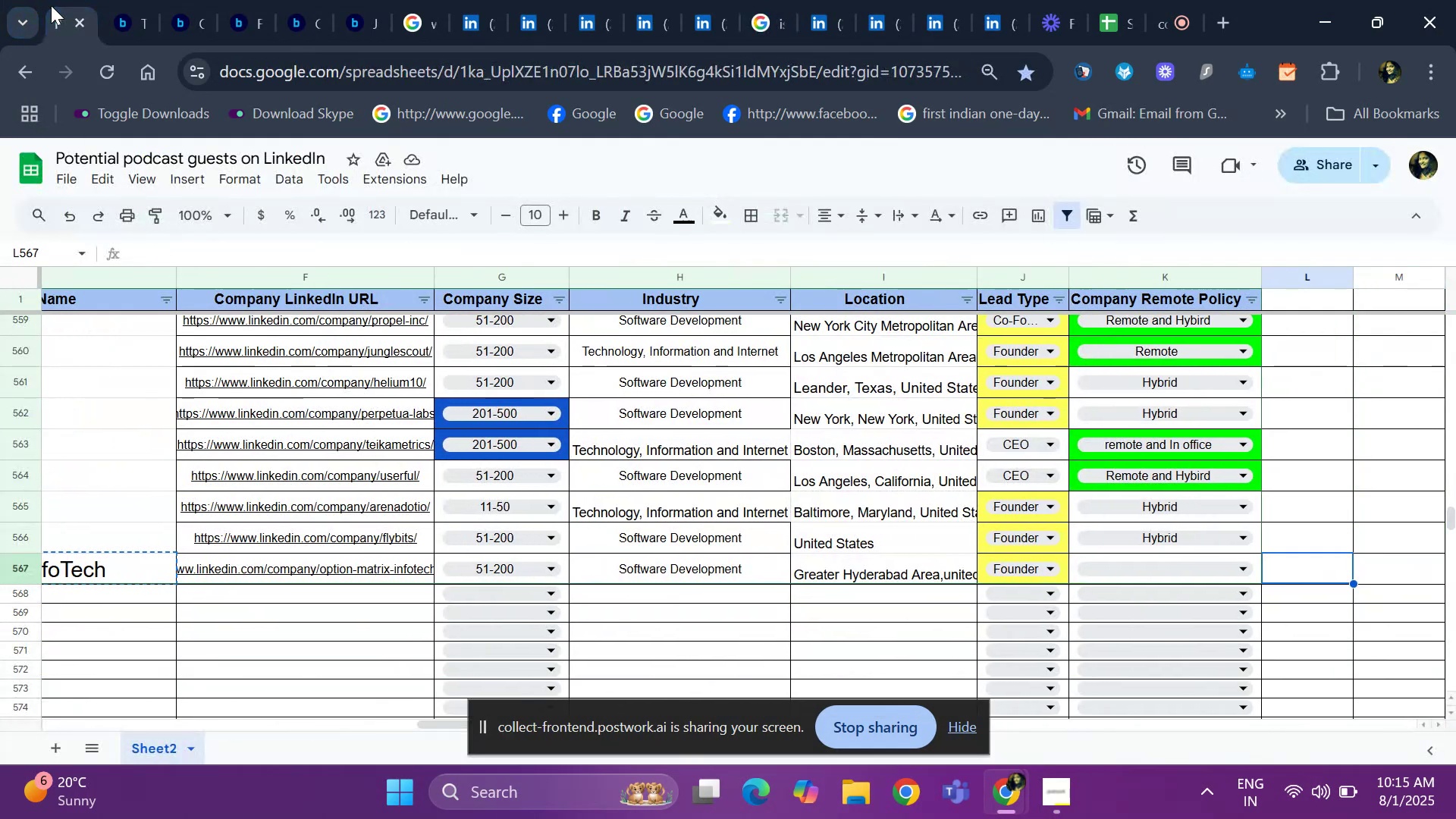 
key(Enter)
 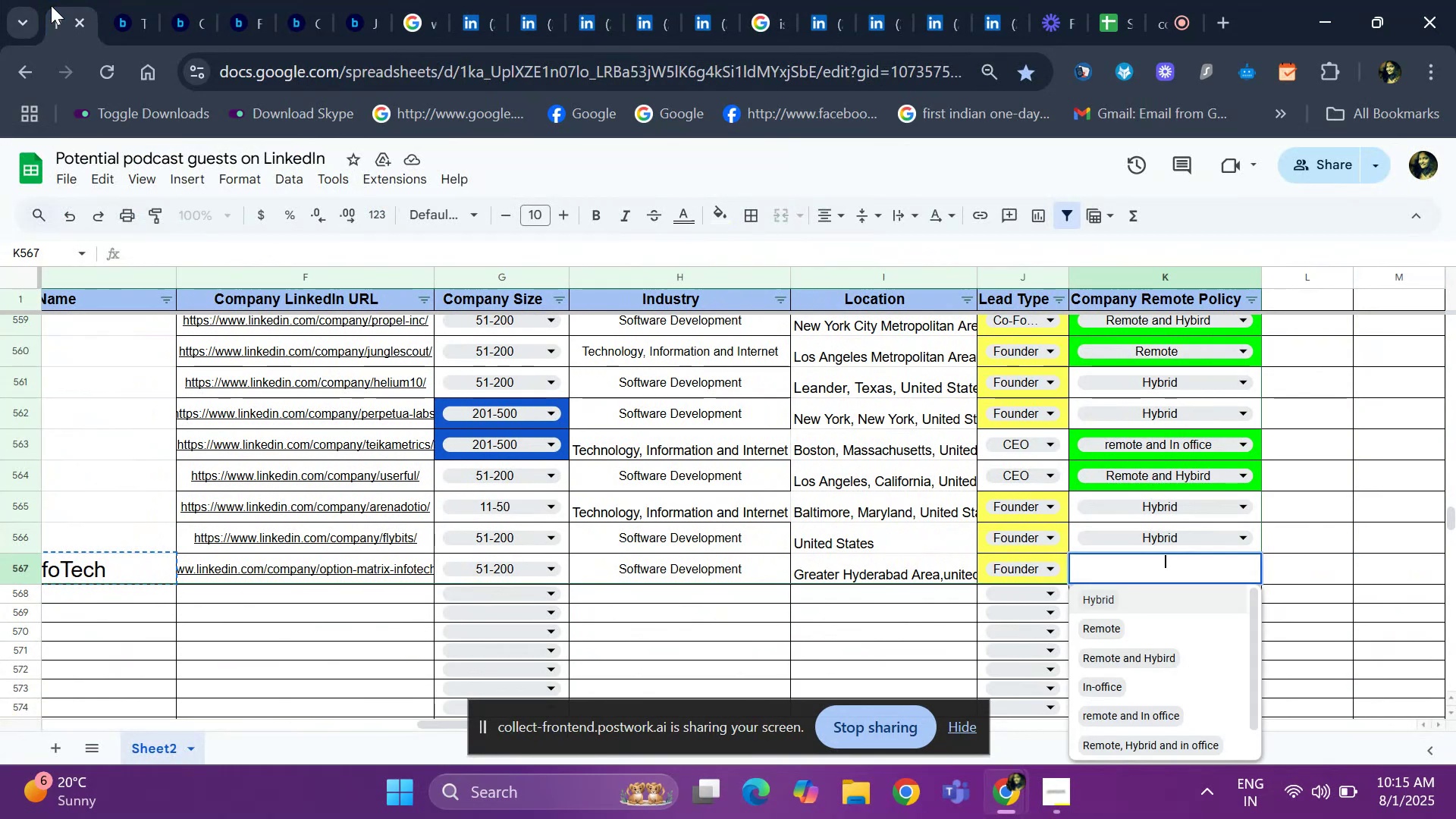 
key(ArrowDown)
 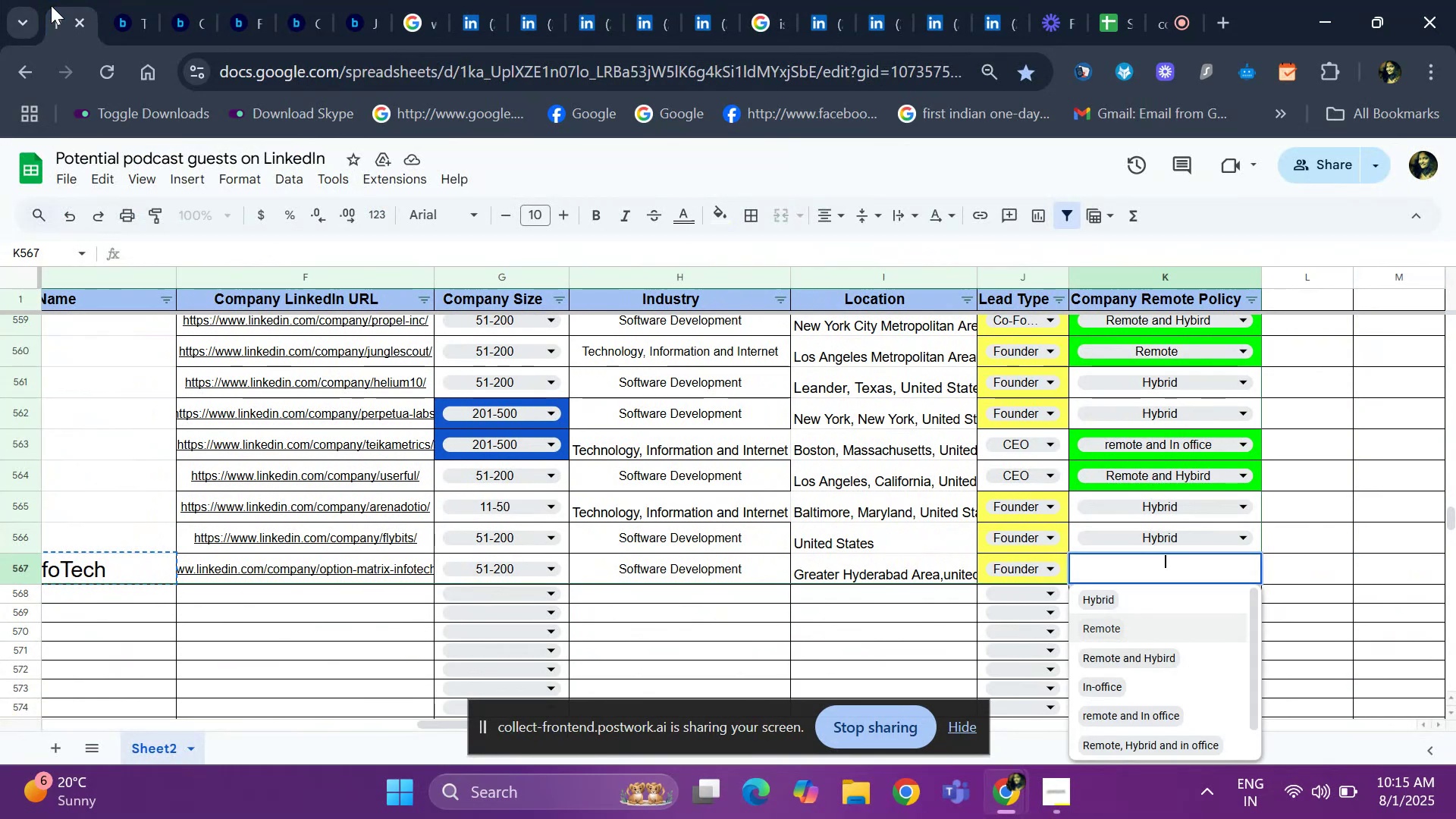 
key(ArrowUp)
 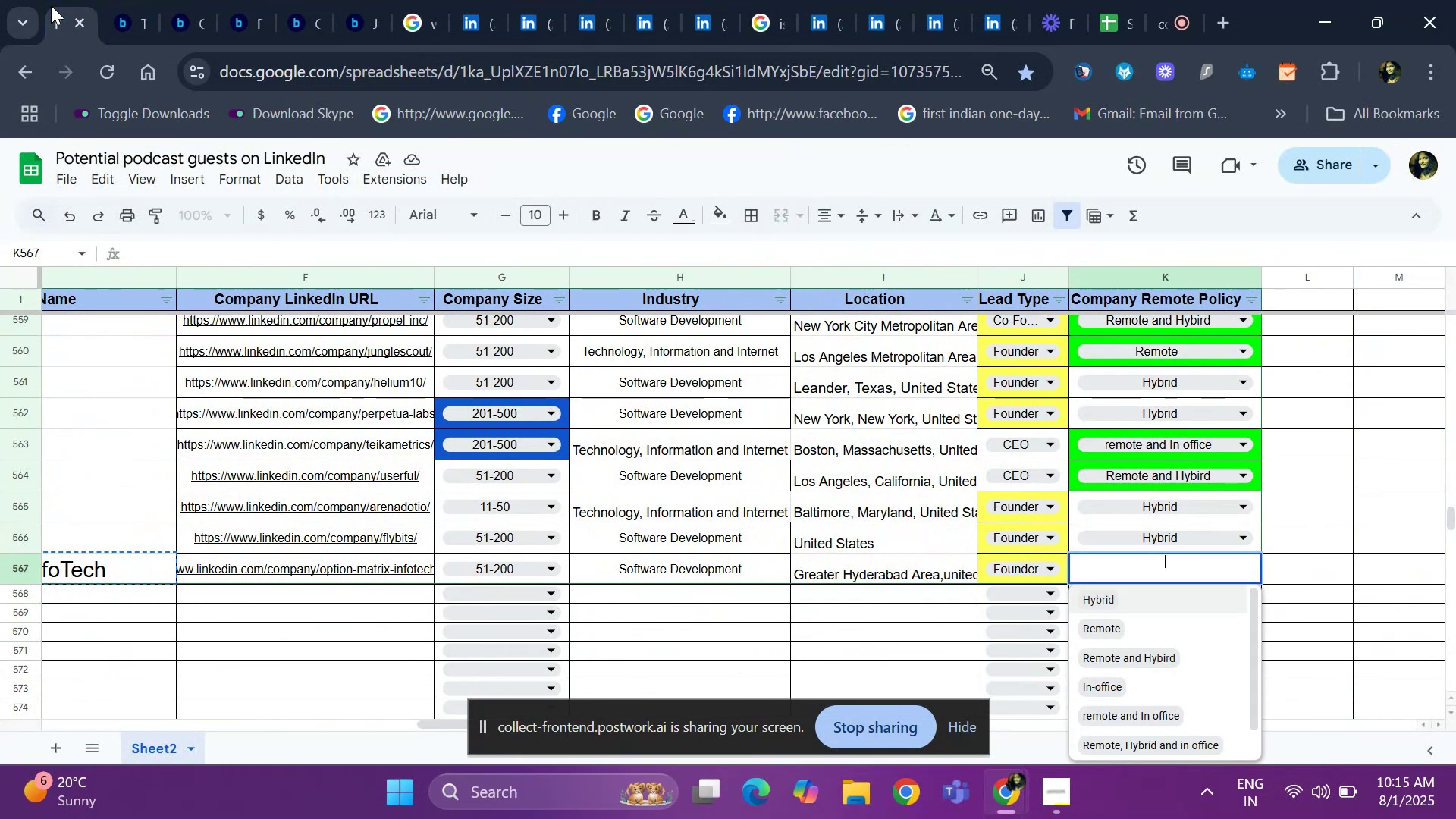 
key(Enter)
 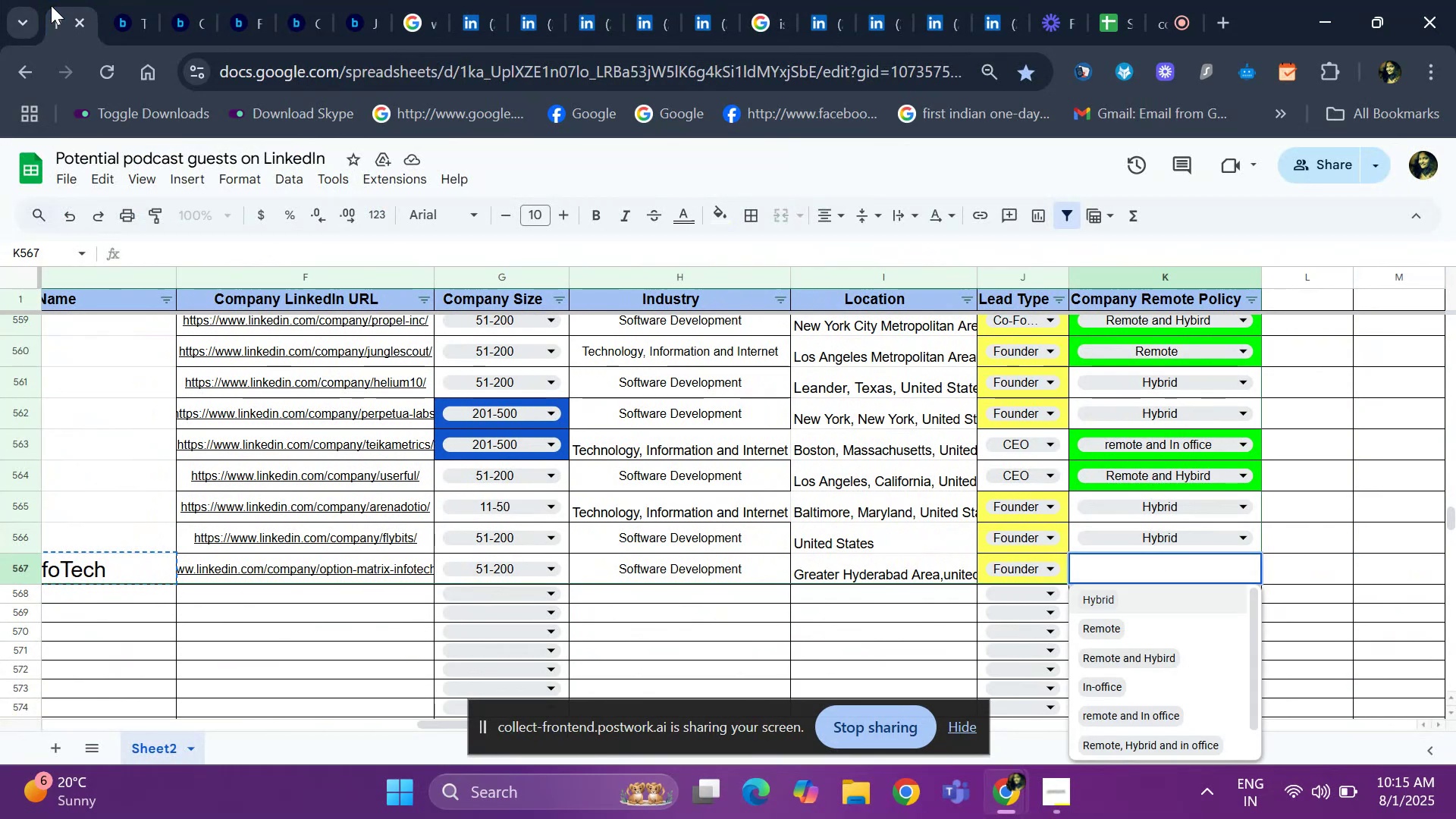 
hold_key(key=ArrowLeft, duration=1.17)
 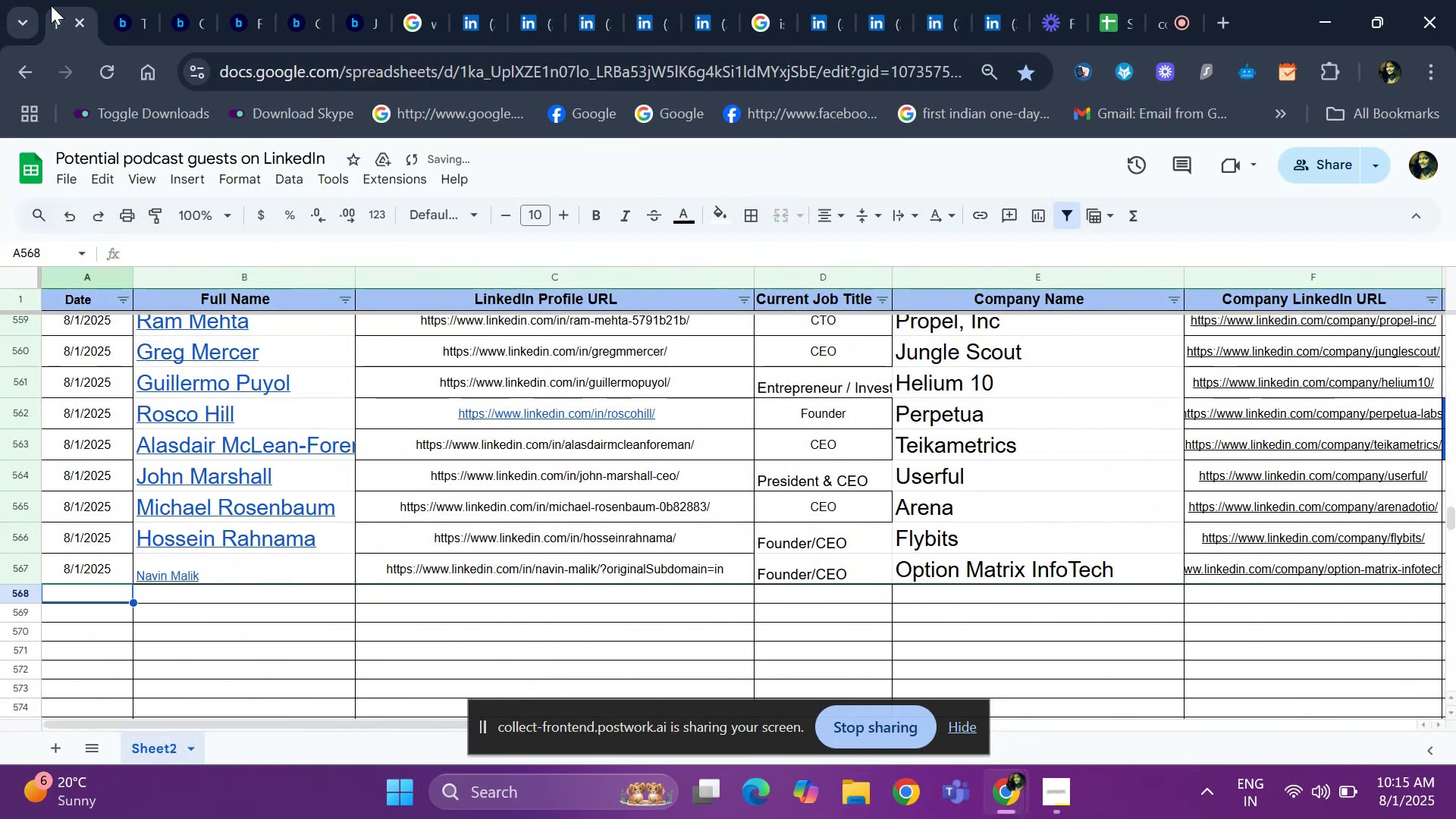 
key(Control+D)
 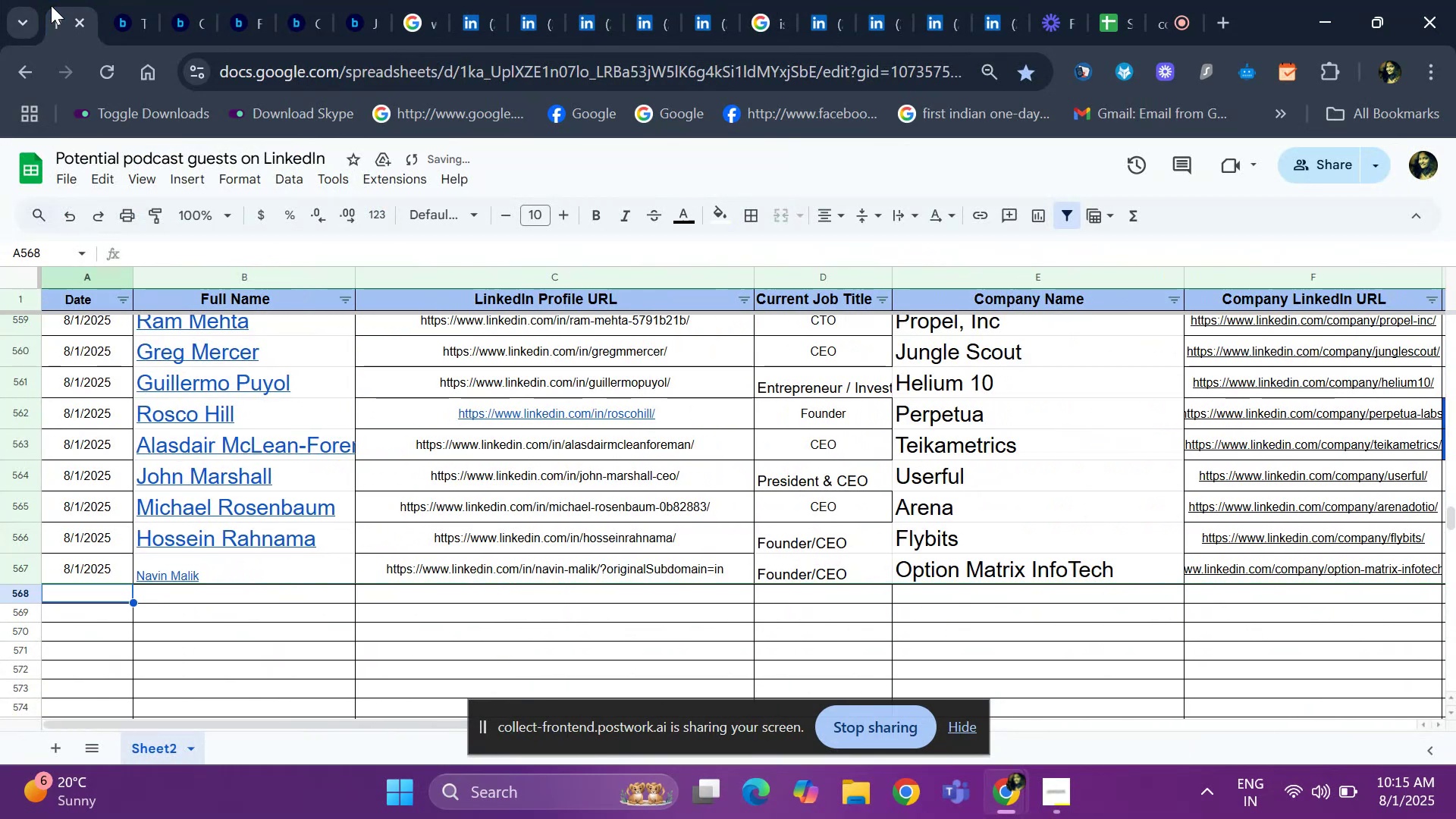 
key(ArrowRight)
 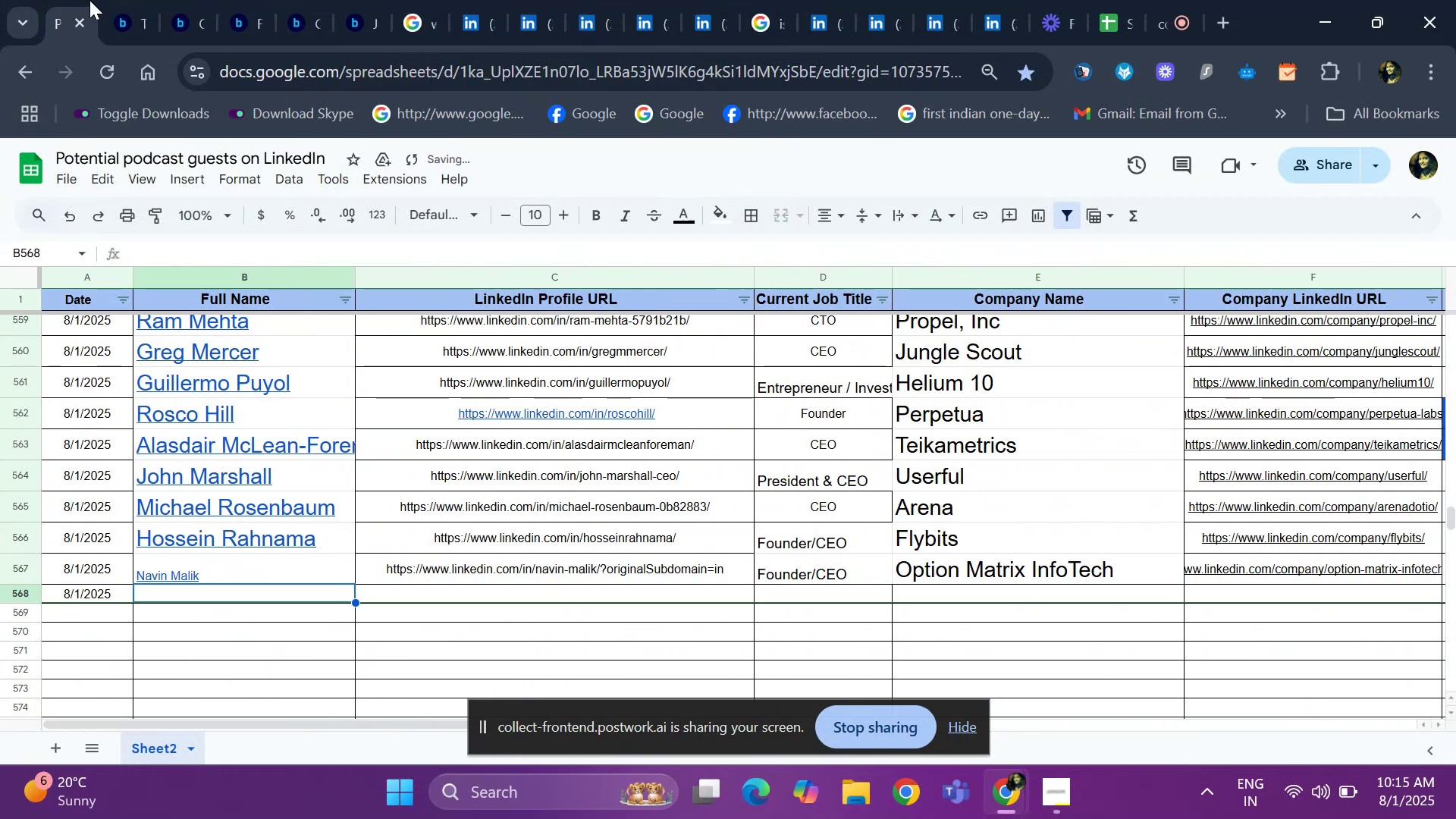 
left_click([126, 20])
 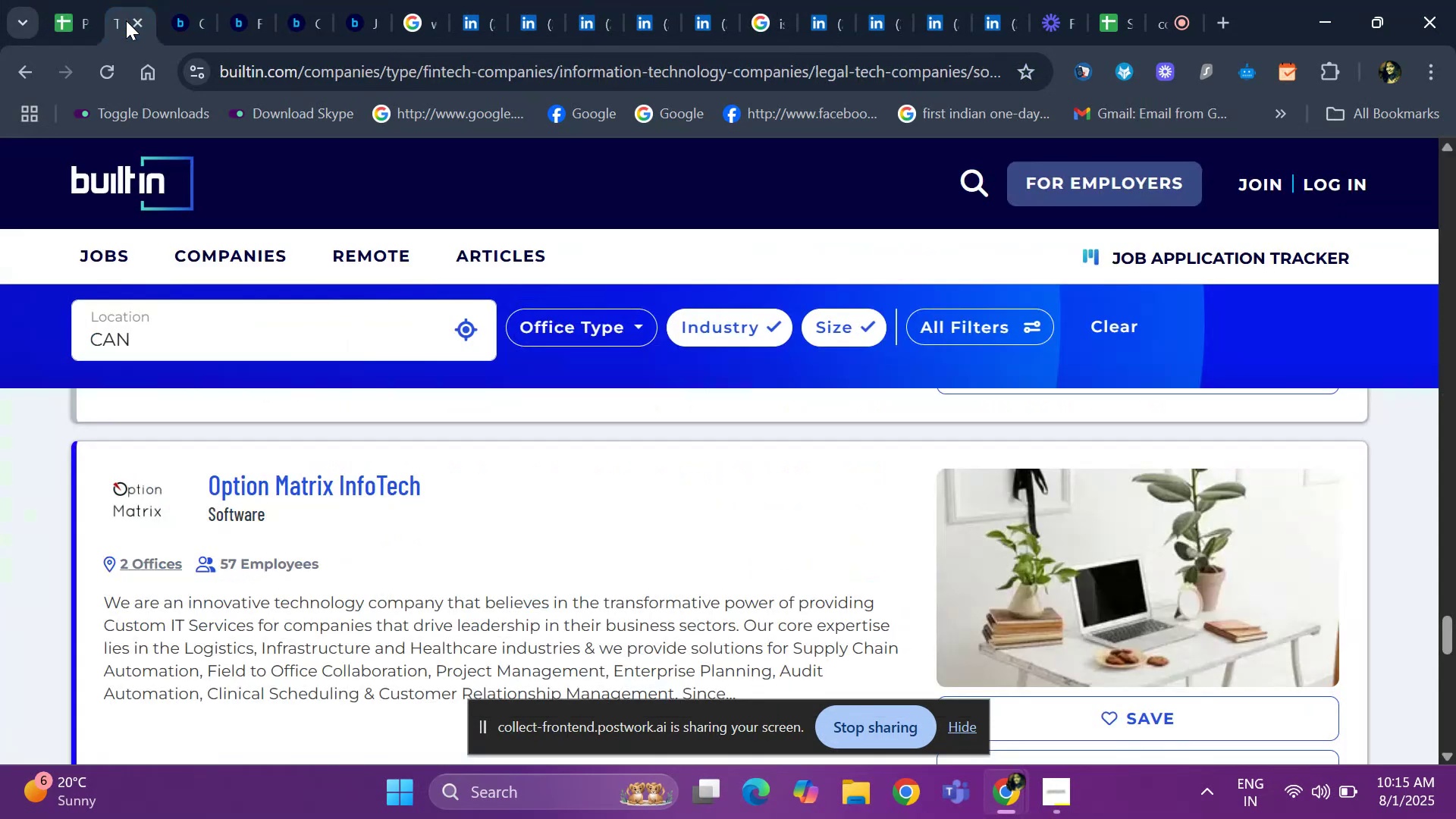 
key(ArrowDown)
 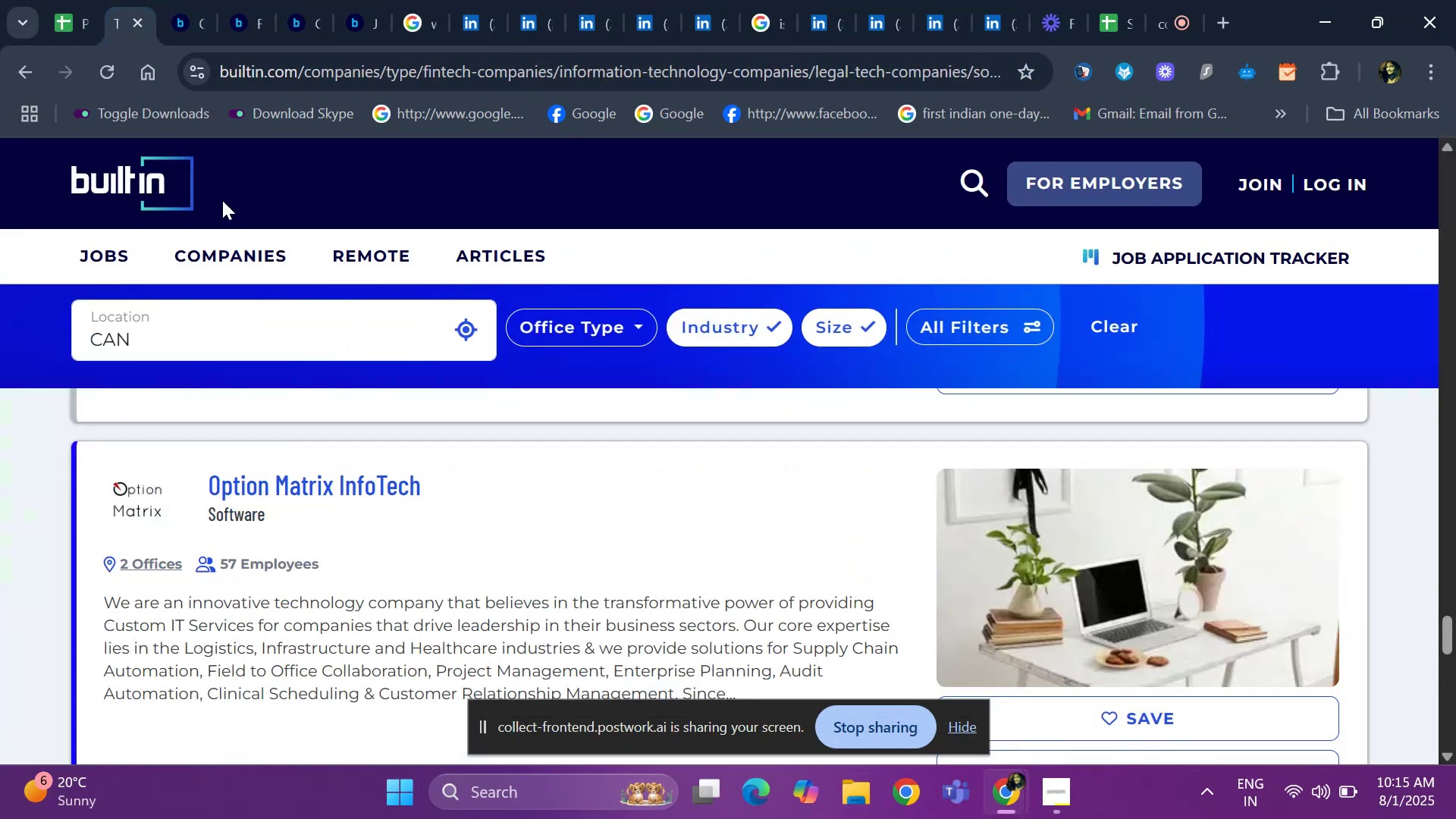 
key(ArrowDown)
 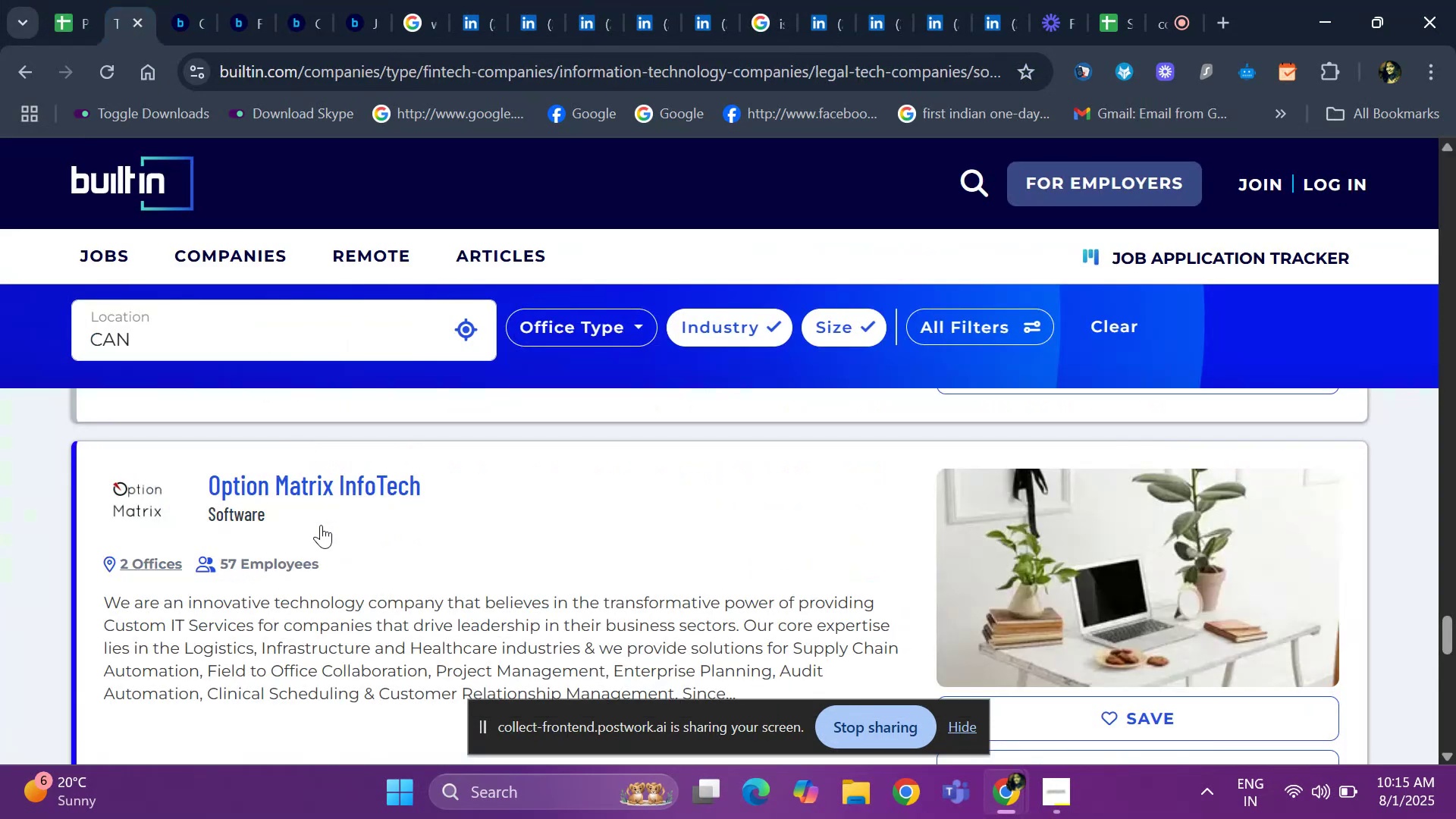 
key(ArrowDown)
 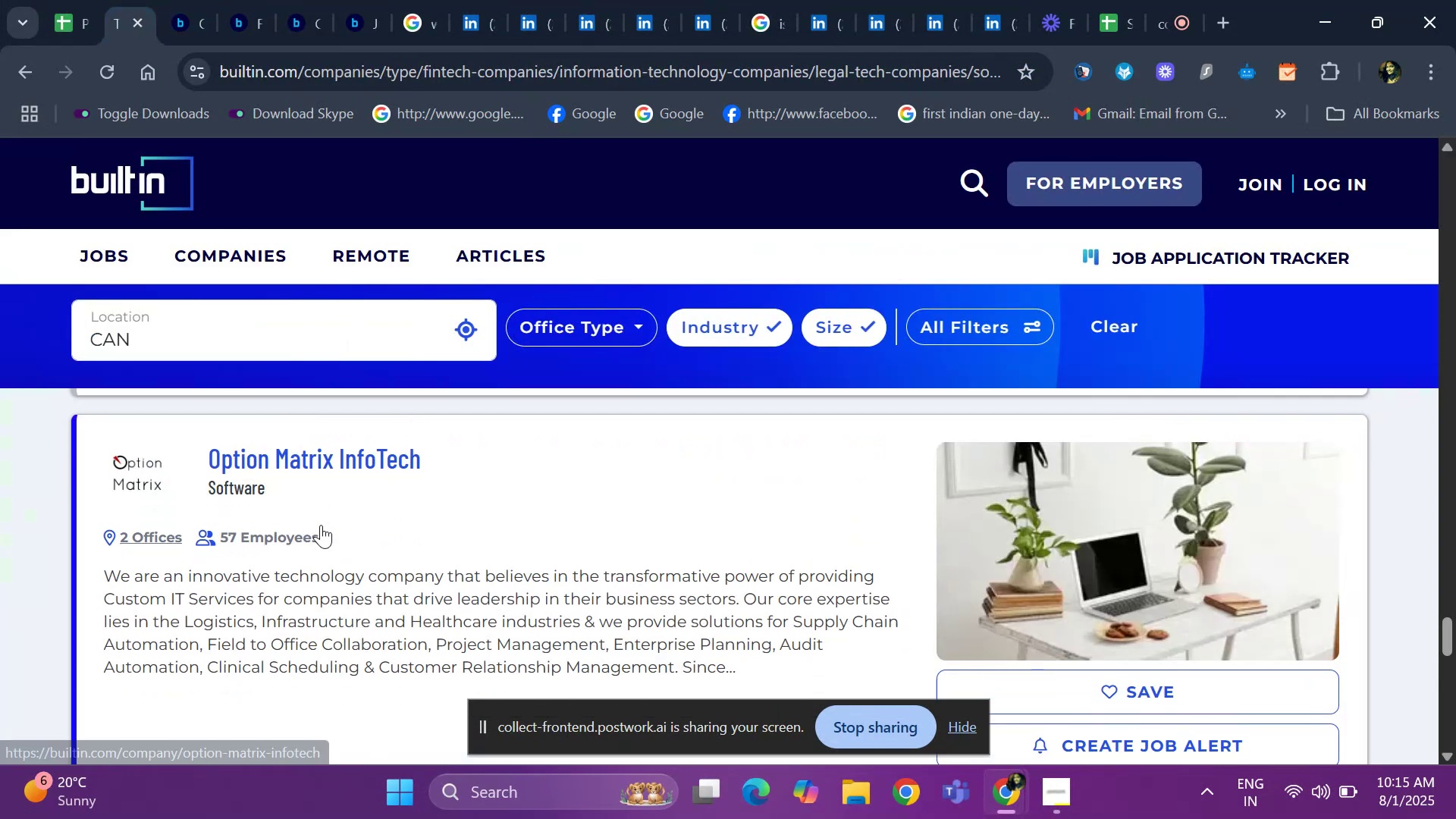 
key(ArrowDown)
 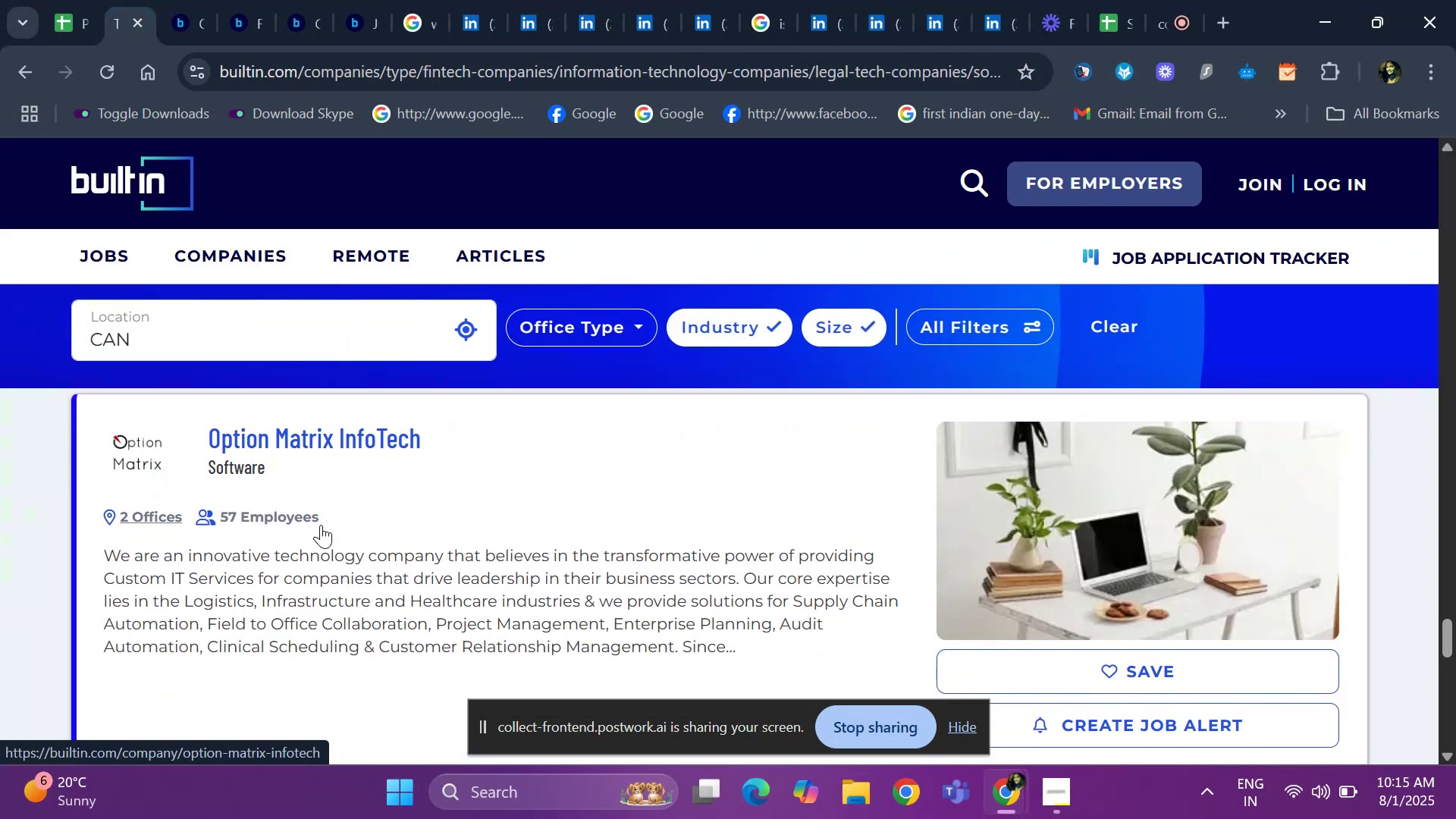 
key(ArrowDown)
 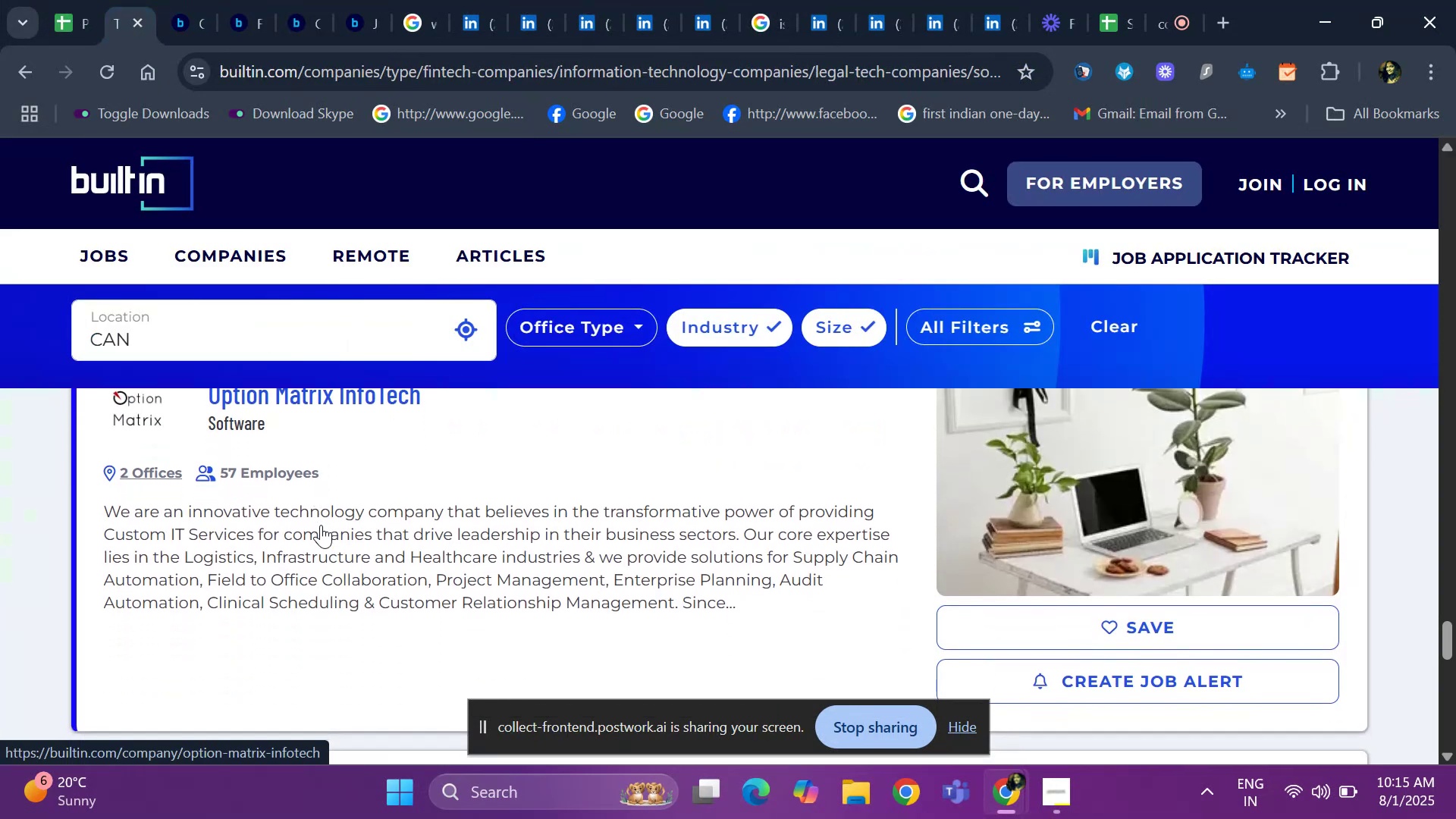 
key(ArrowDown)
 